 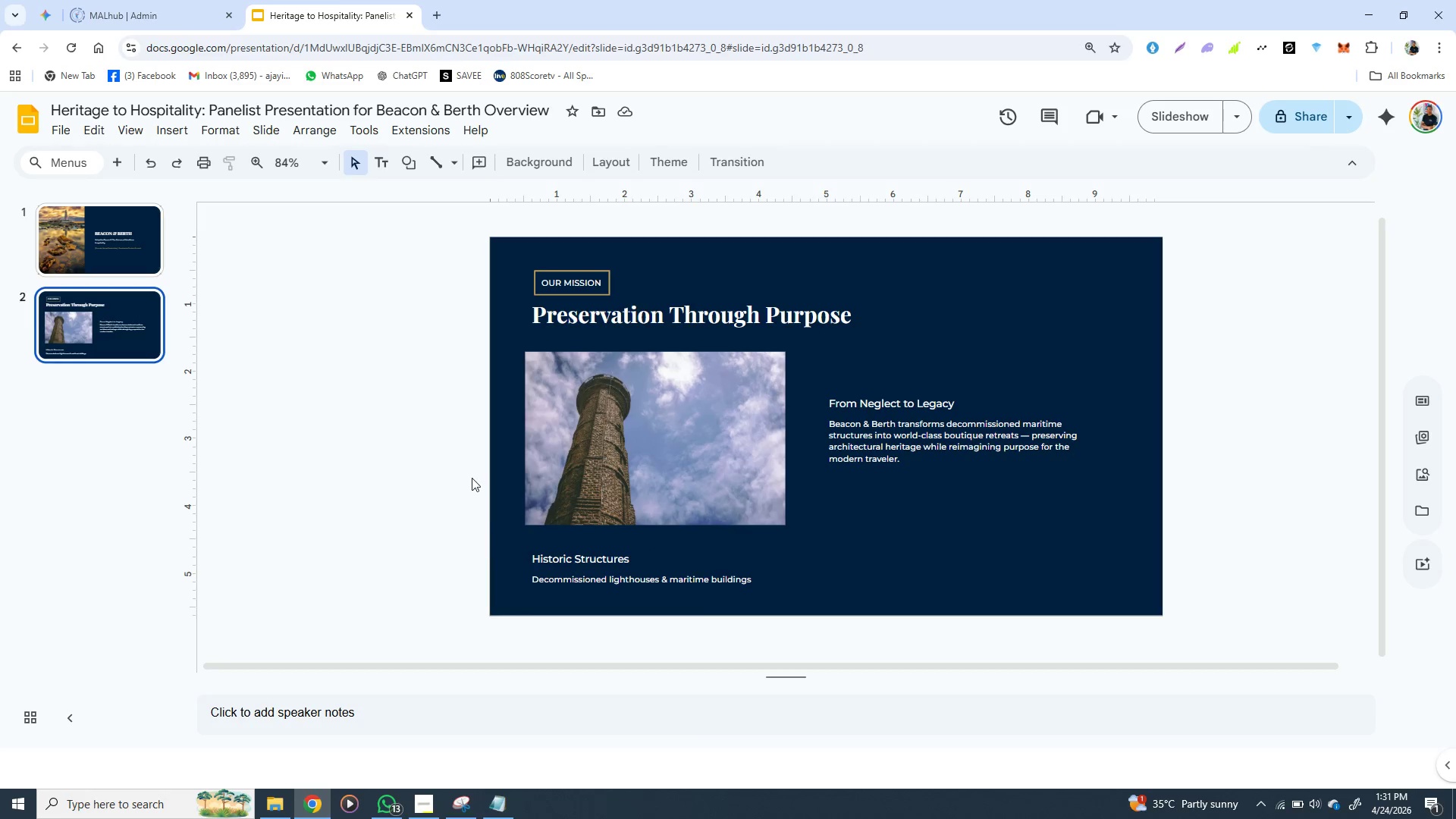 
left_click([412, 164])
 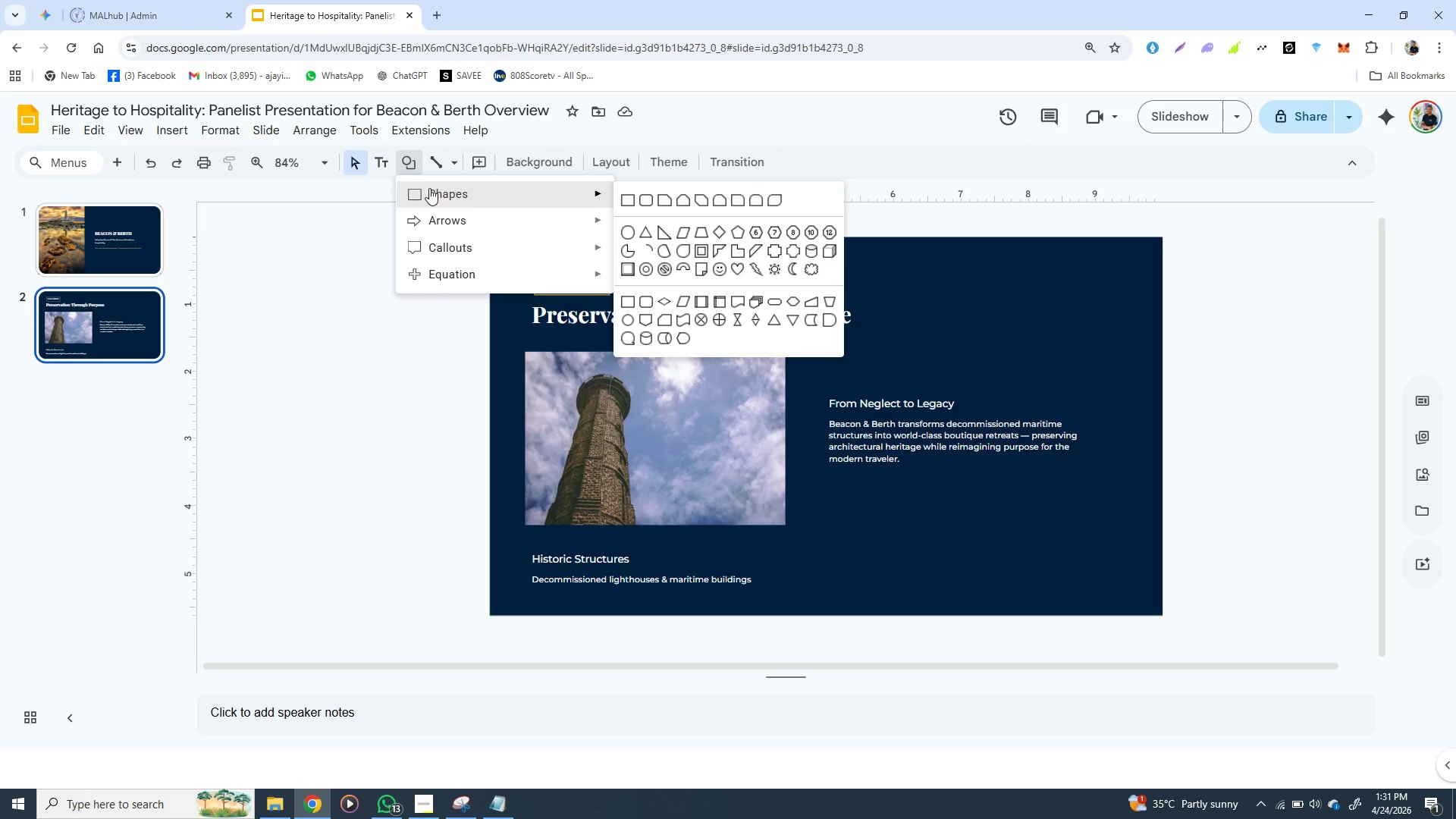 
left_click([429, 188])
 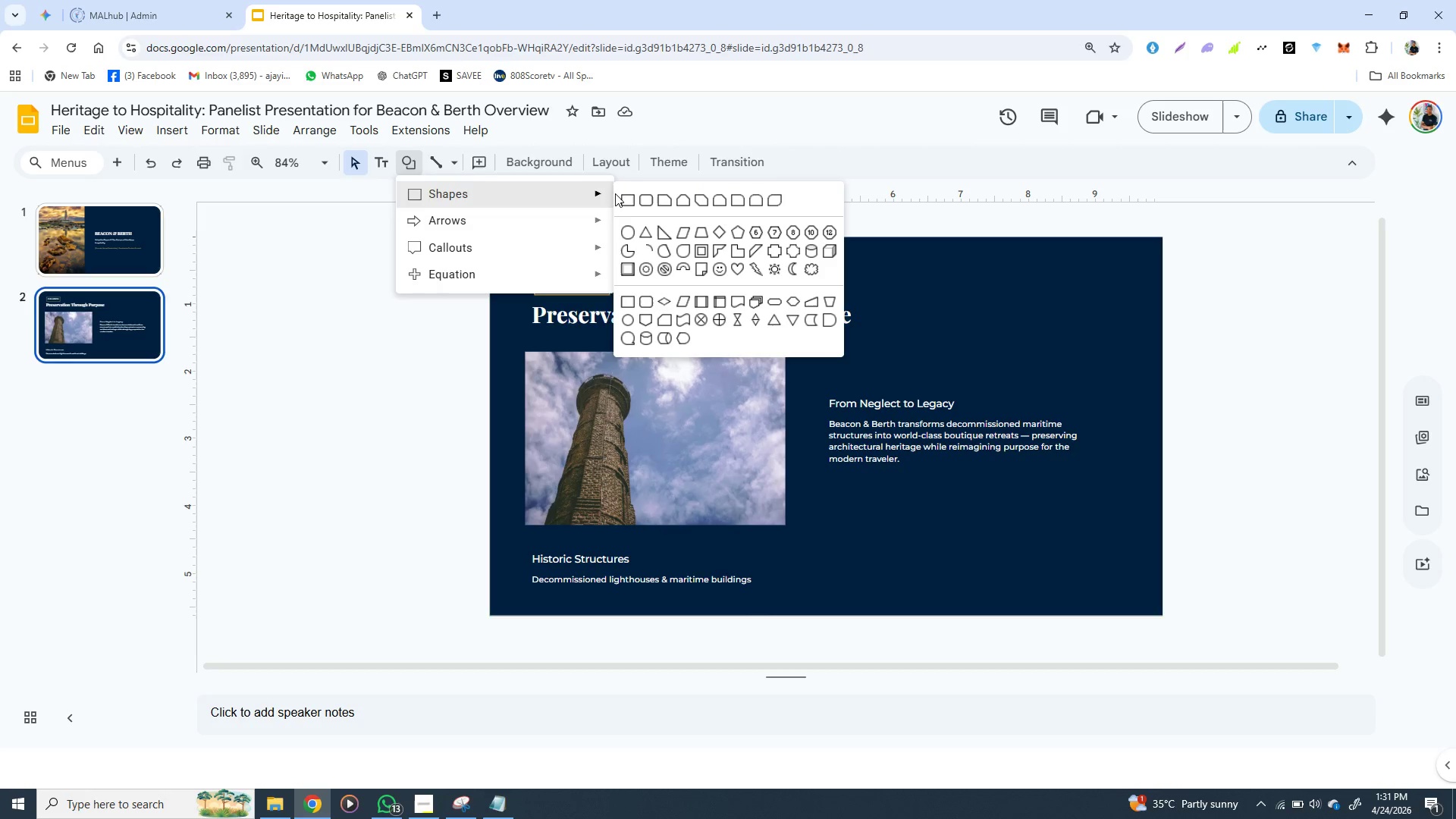 
left_click([624, 193])
 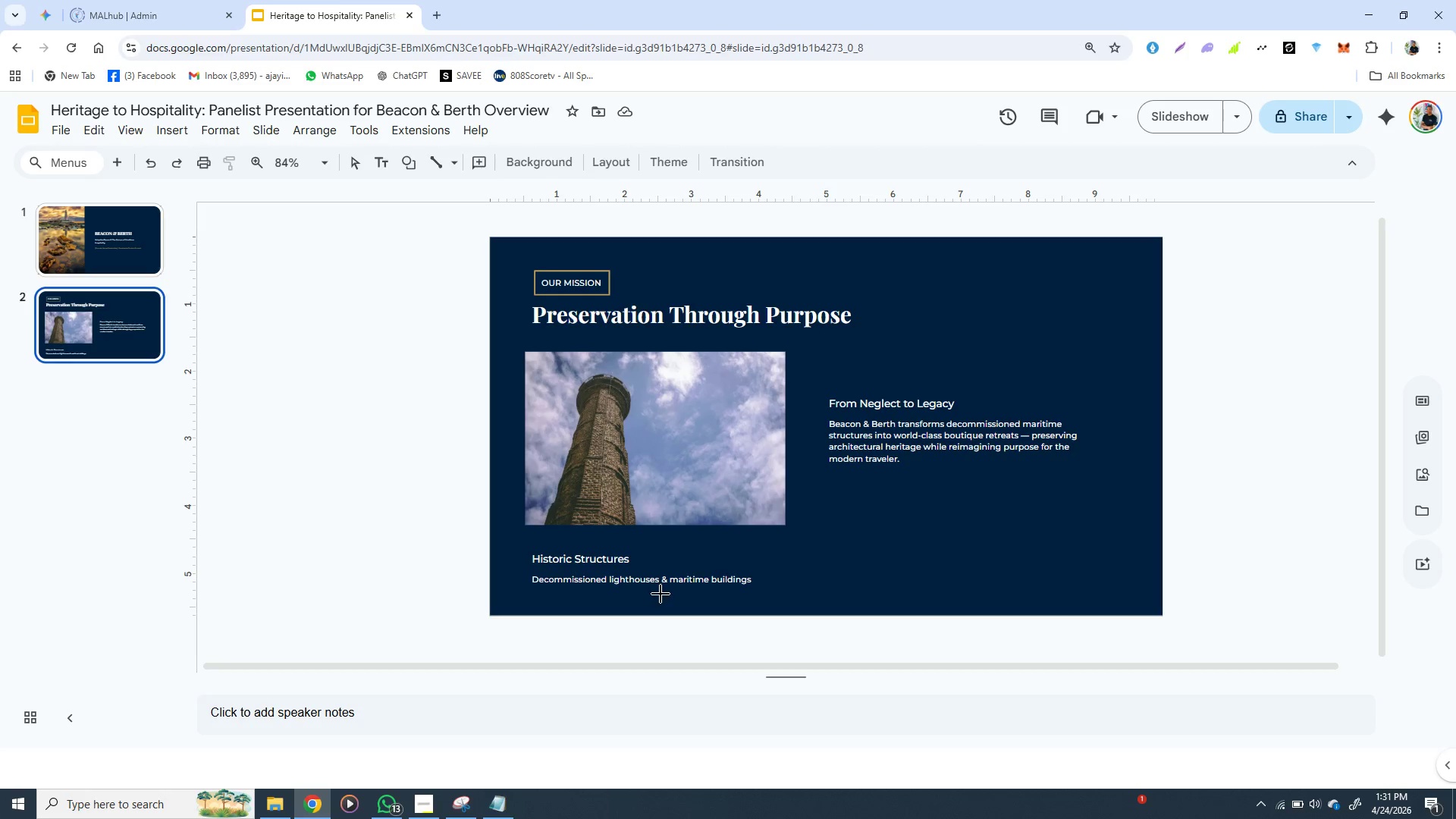 
wait(10.59)
 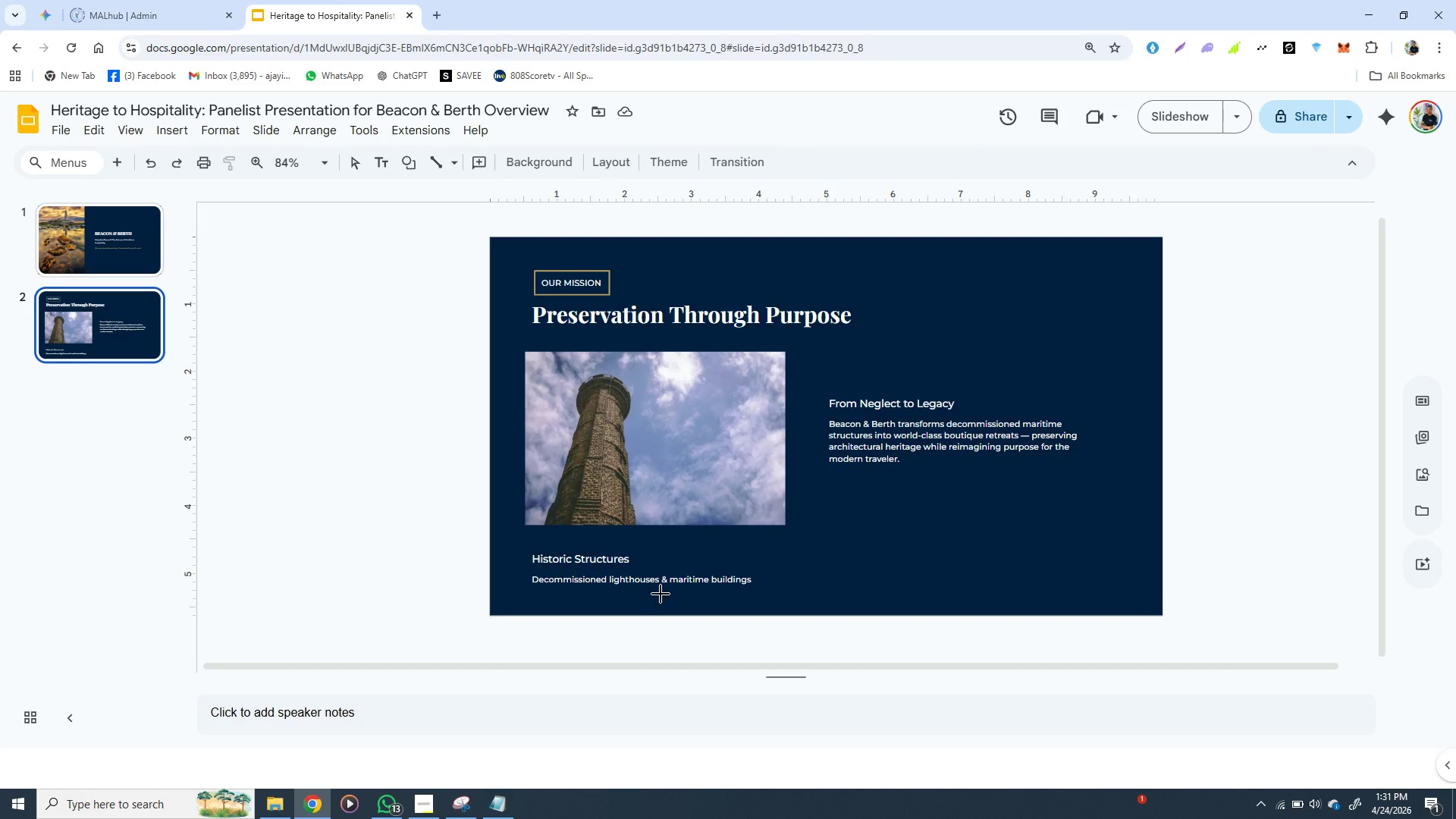 
left_click([789, 569])
 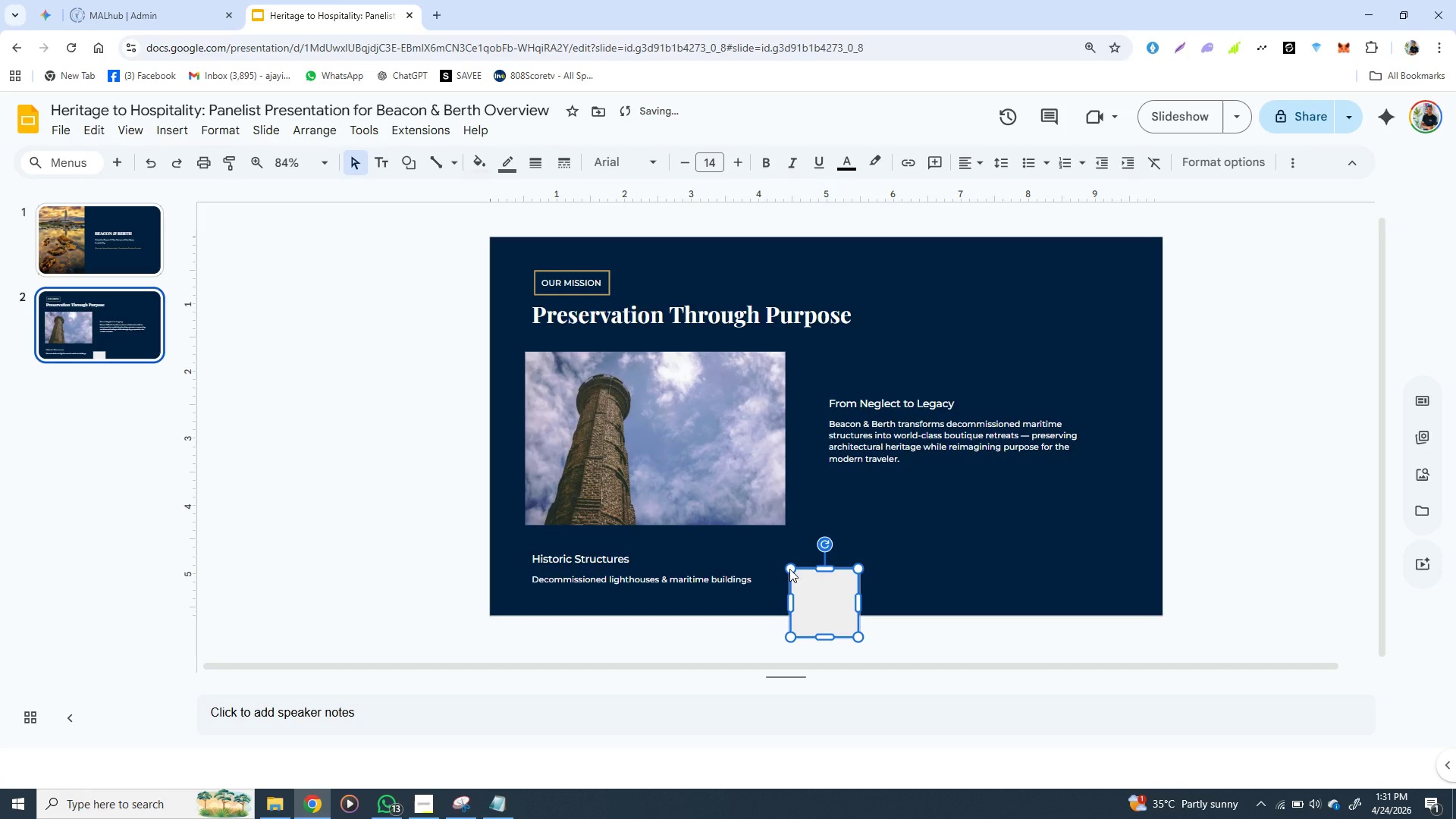 
key(Backspace)
 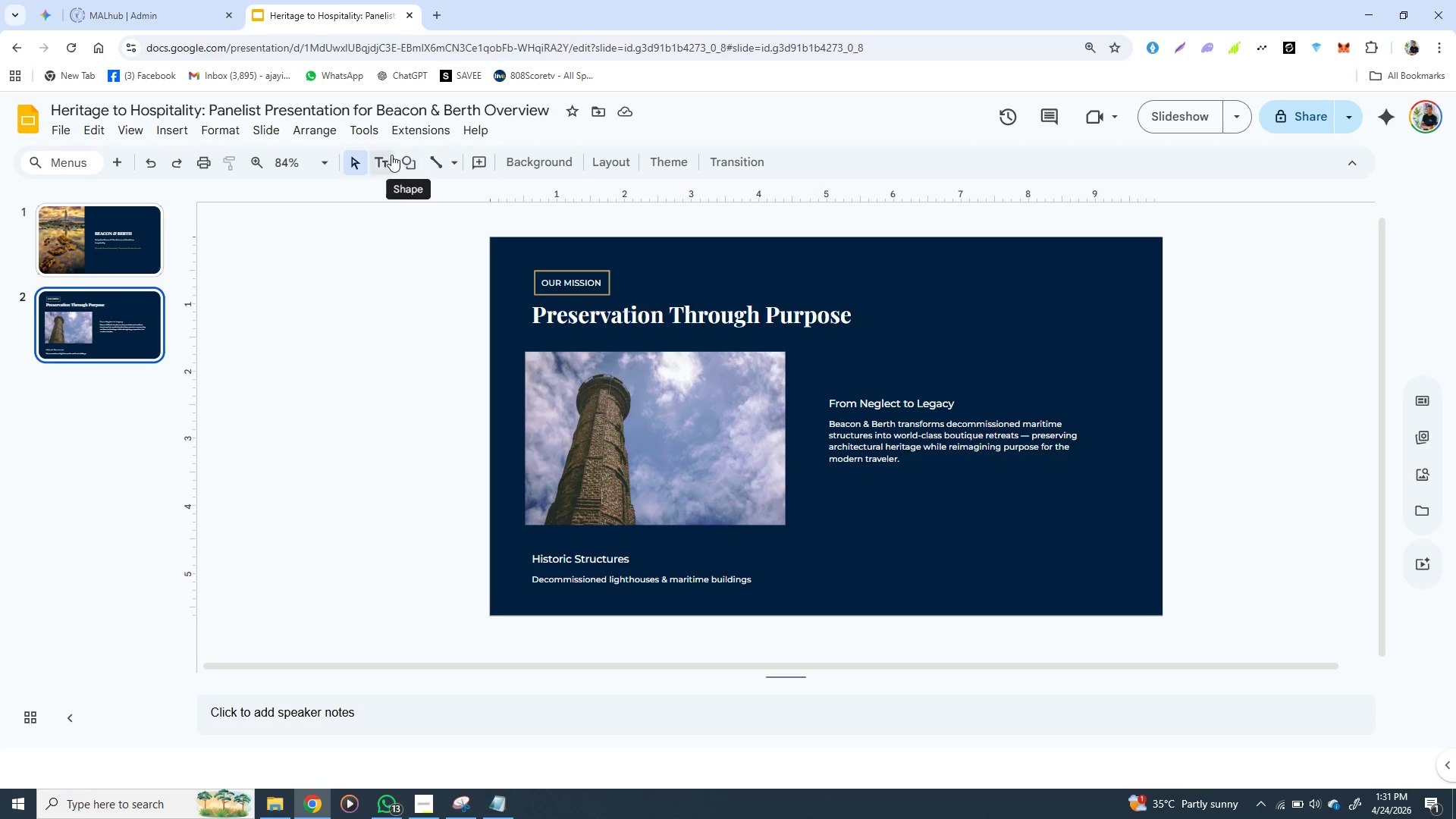 
wait(7.03)
 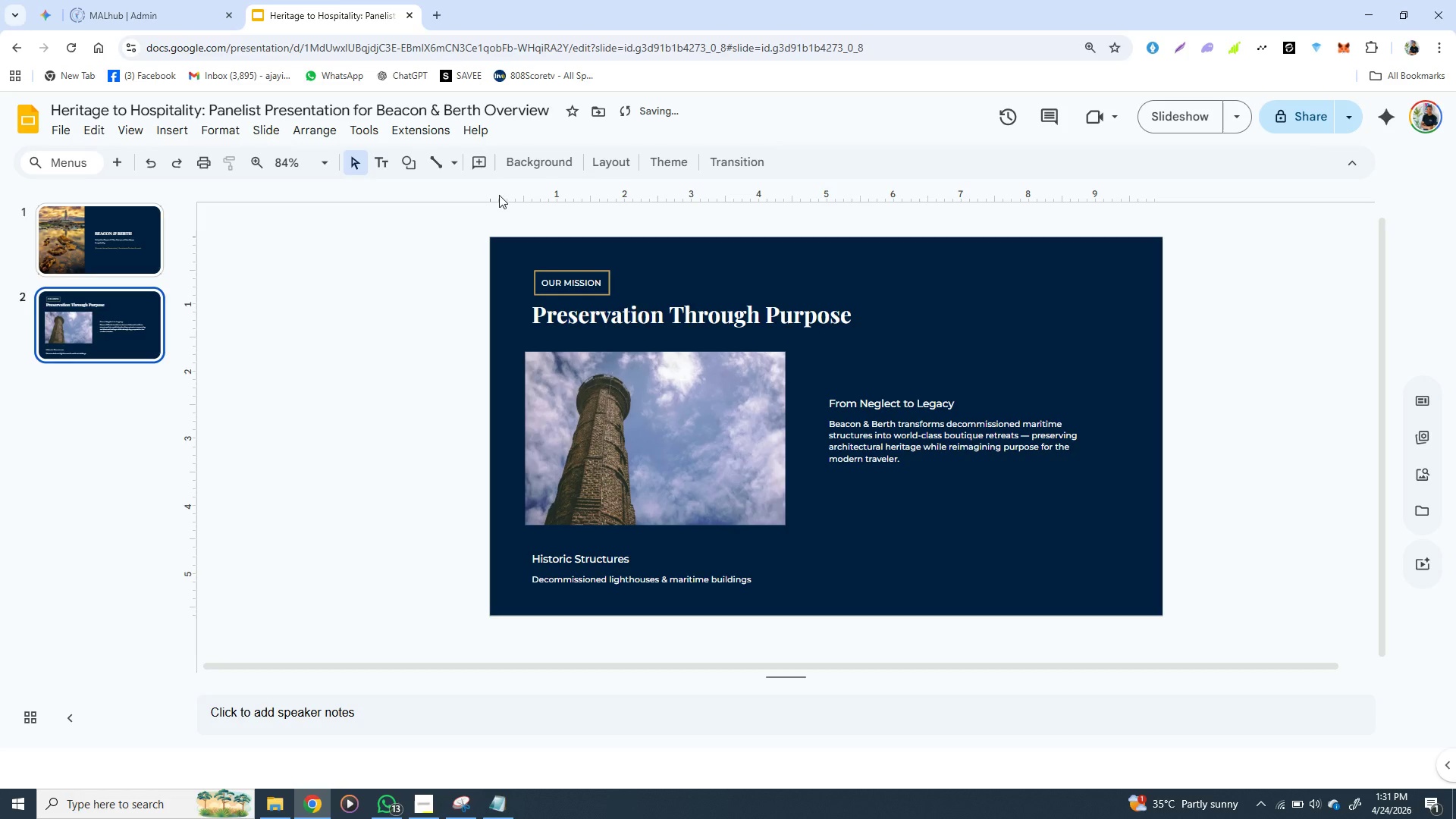 
left_click([406, 164])
 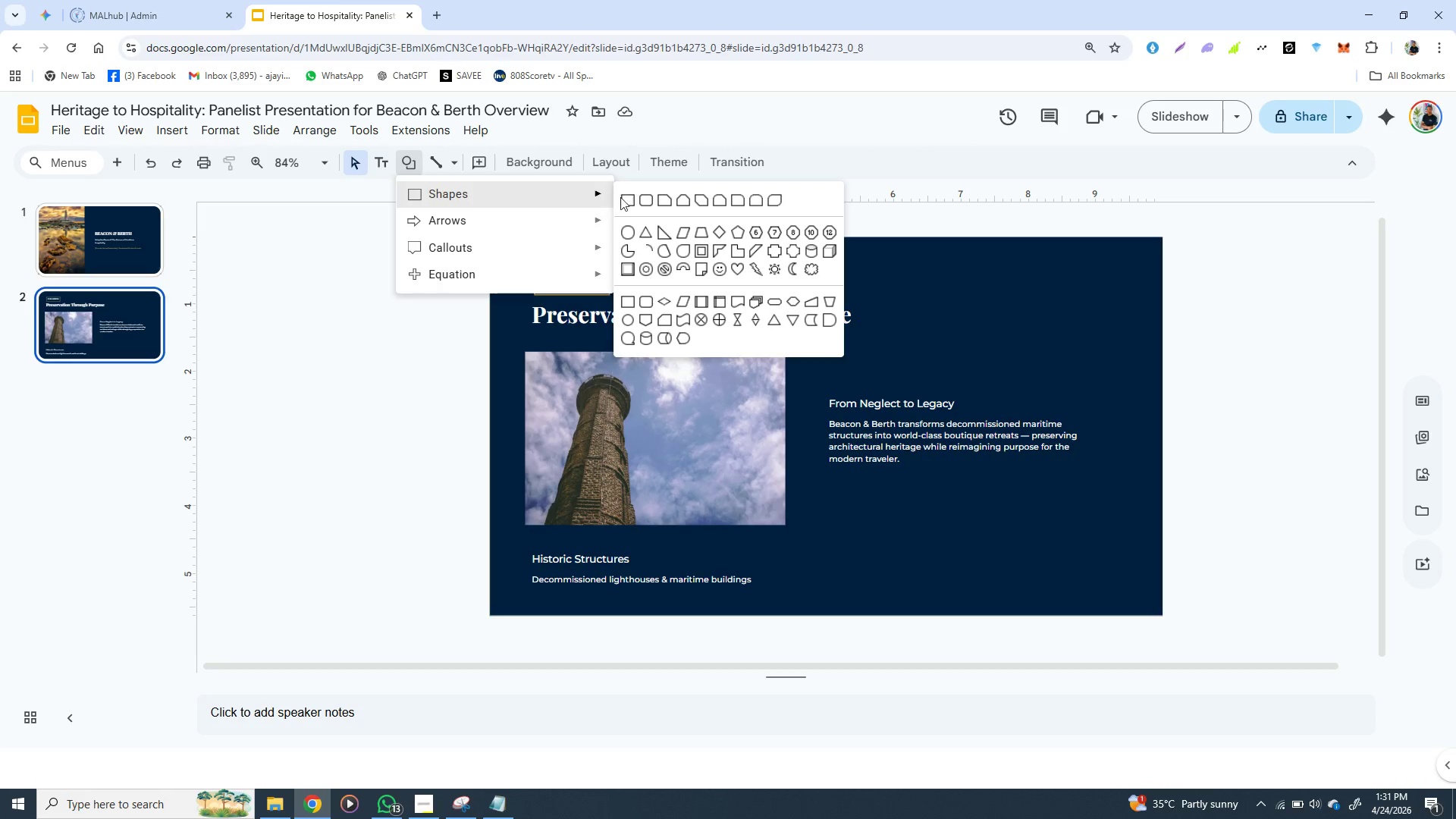 
left_click([632, 197])
 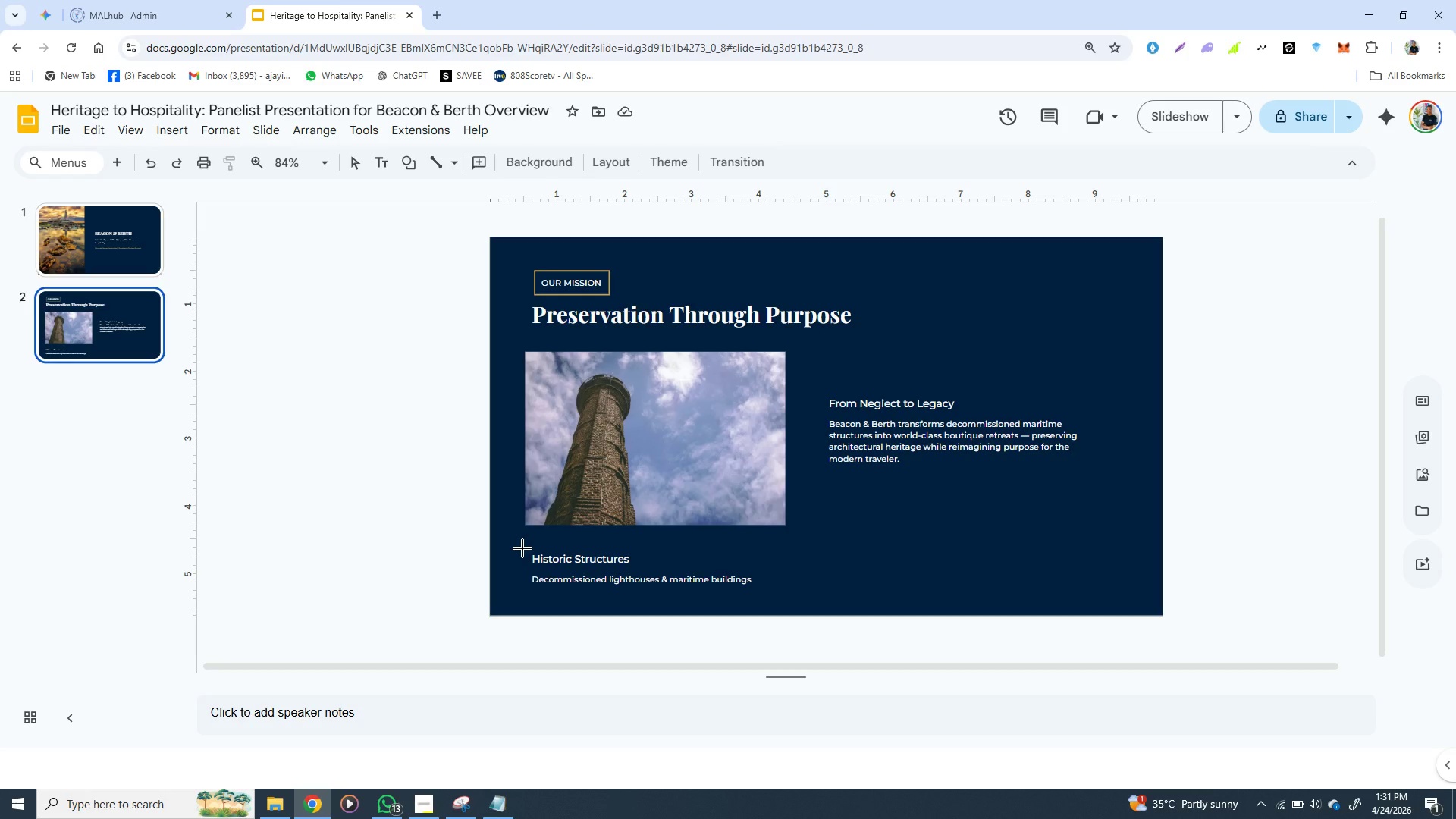 
wait(5.66)
 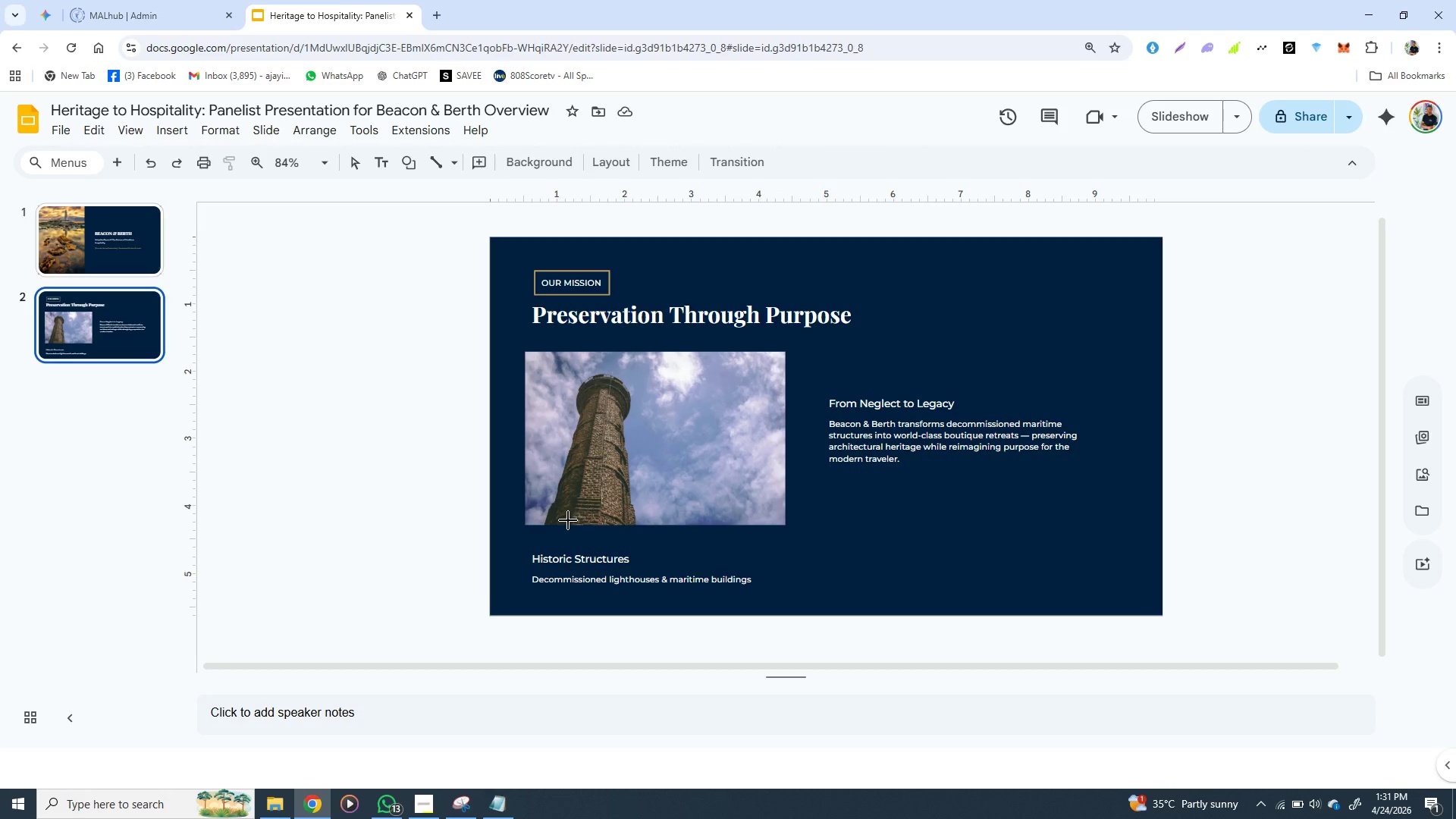 
left_click_drag(start_coordinate=[517, 546], to_coordinate=[798, 605])
 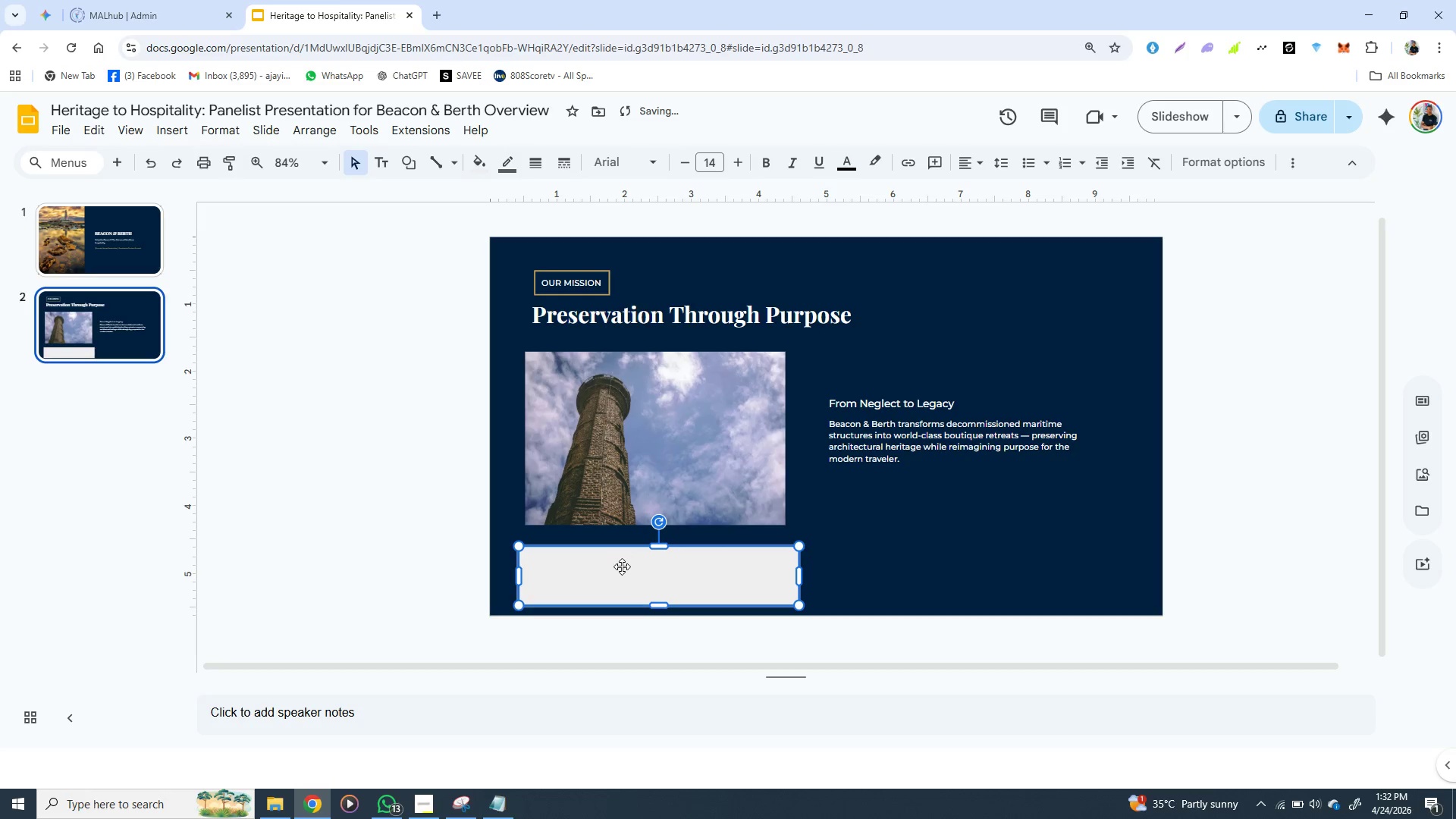 
right_click([622, 566])
 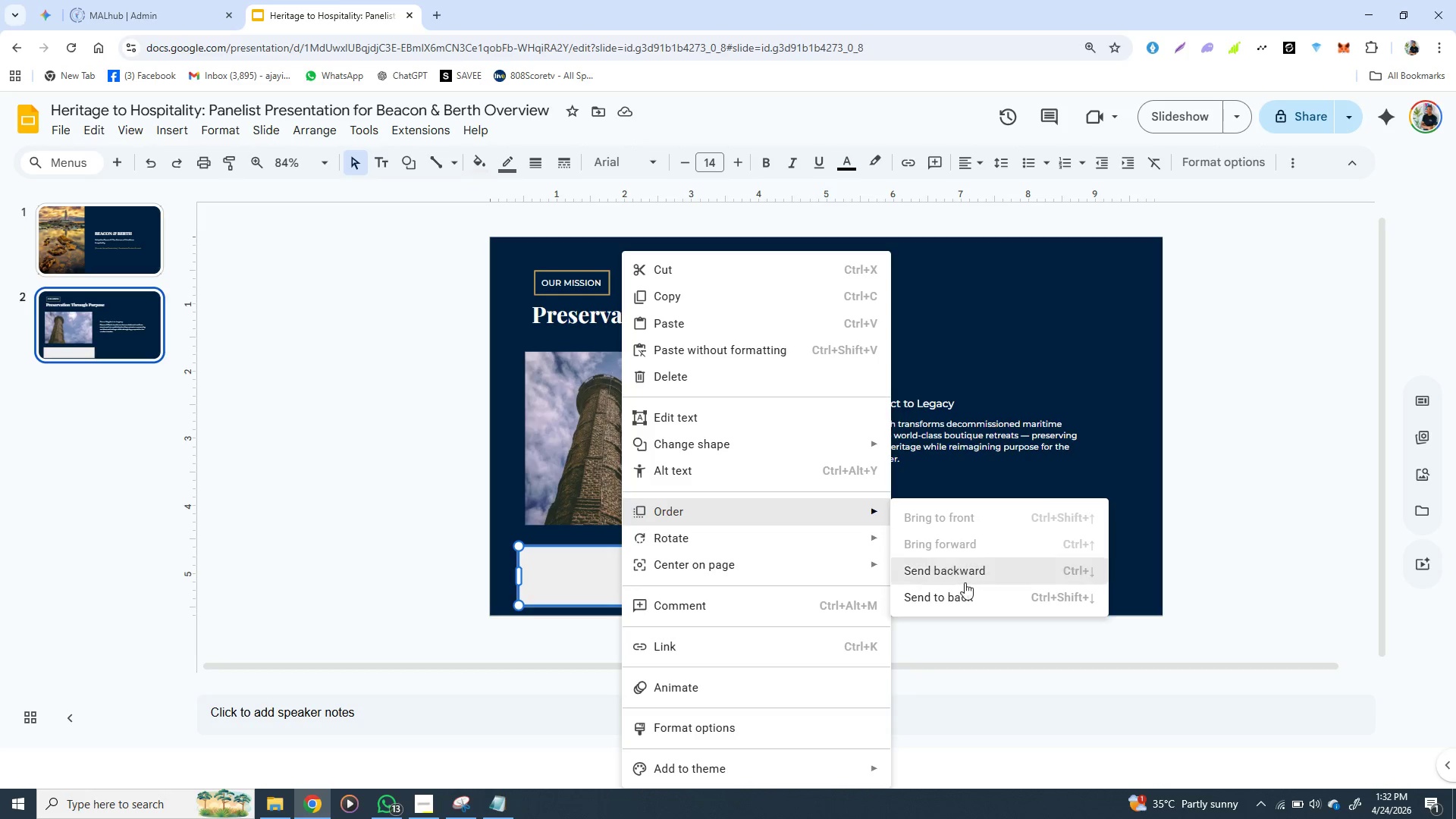 
left_click([965, 587])
 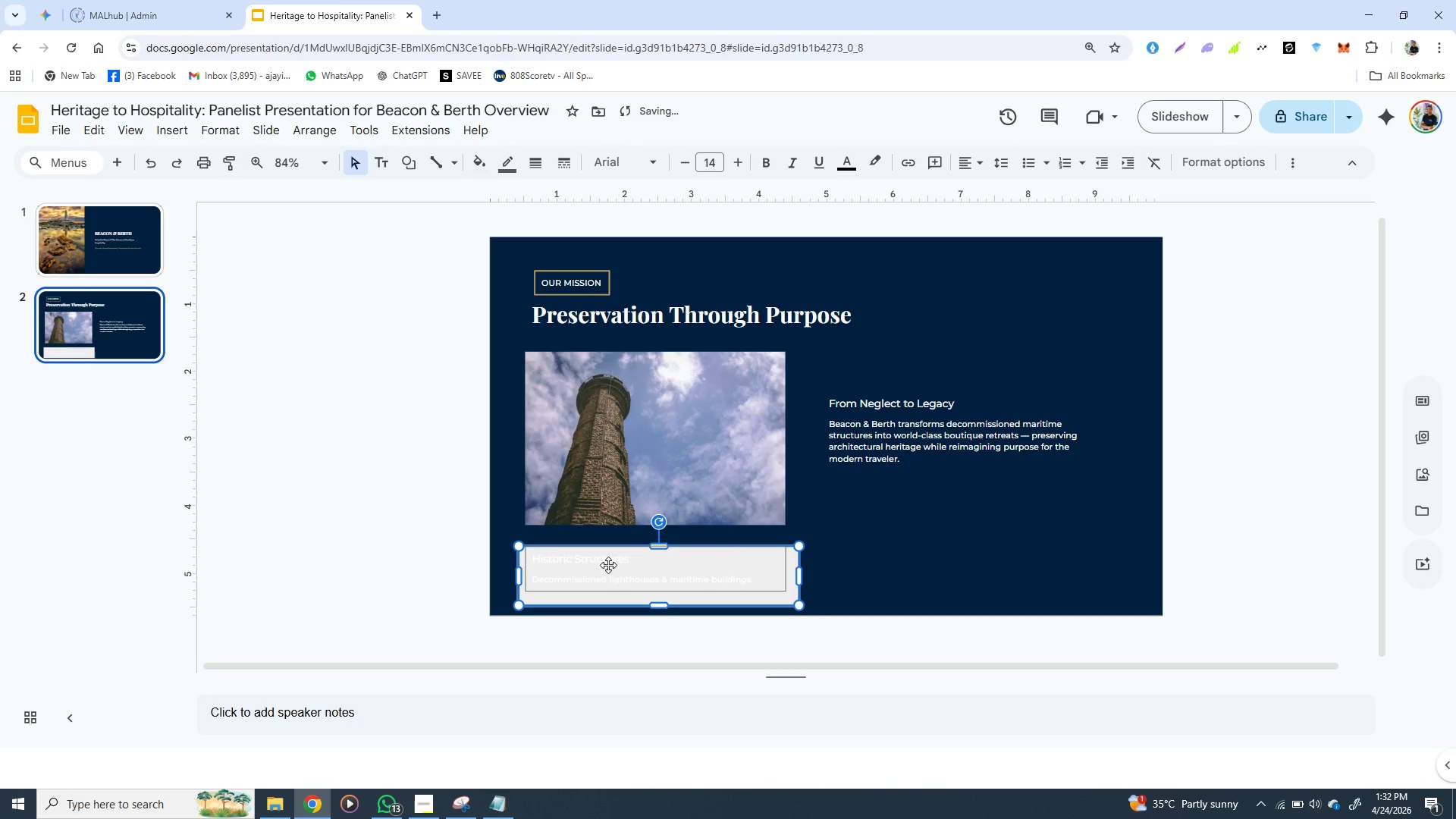 
left_click([608, 565])
 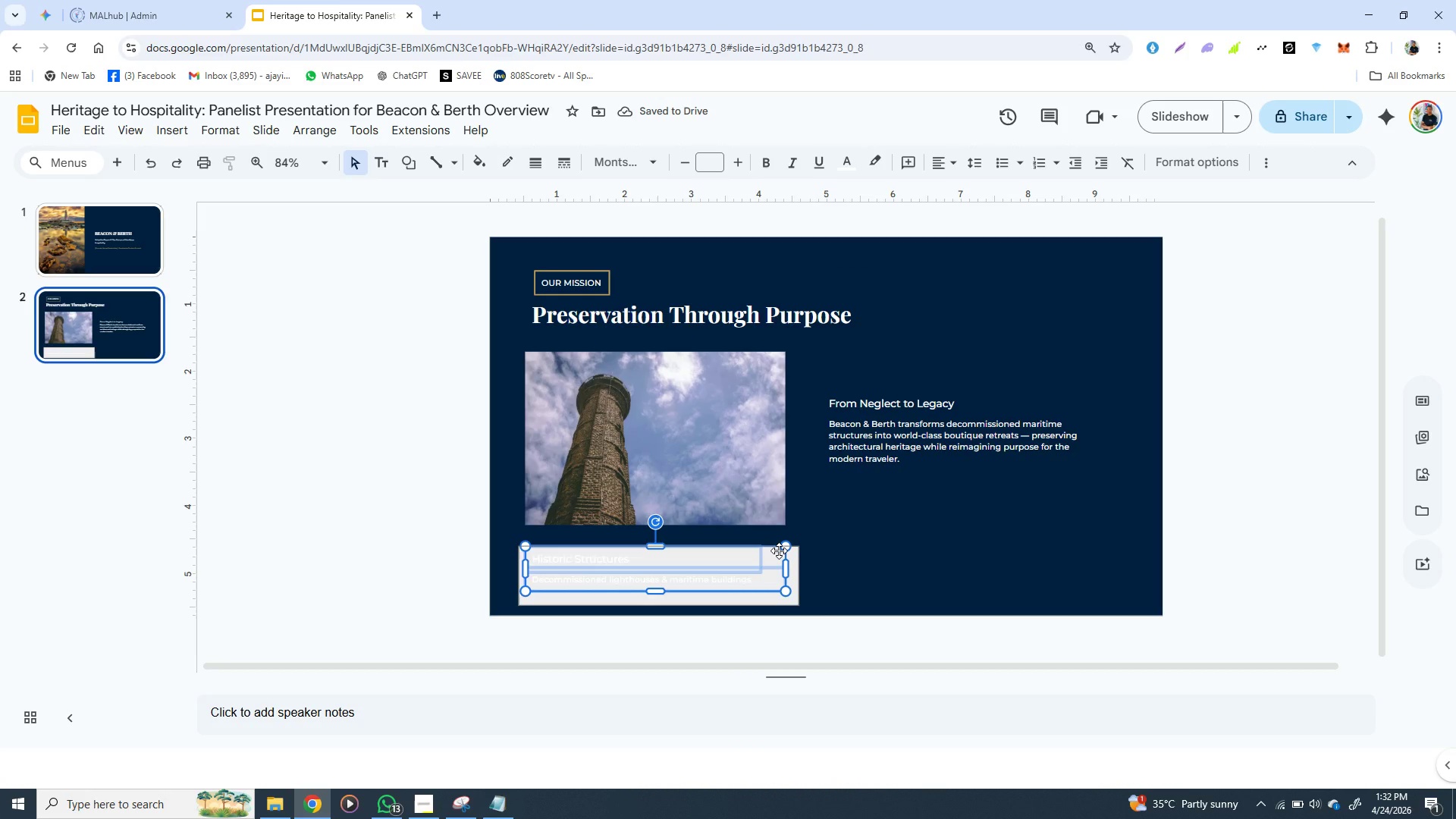 
left_click([779, 551])
 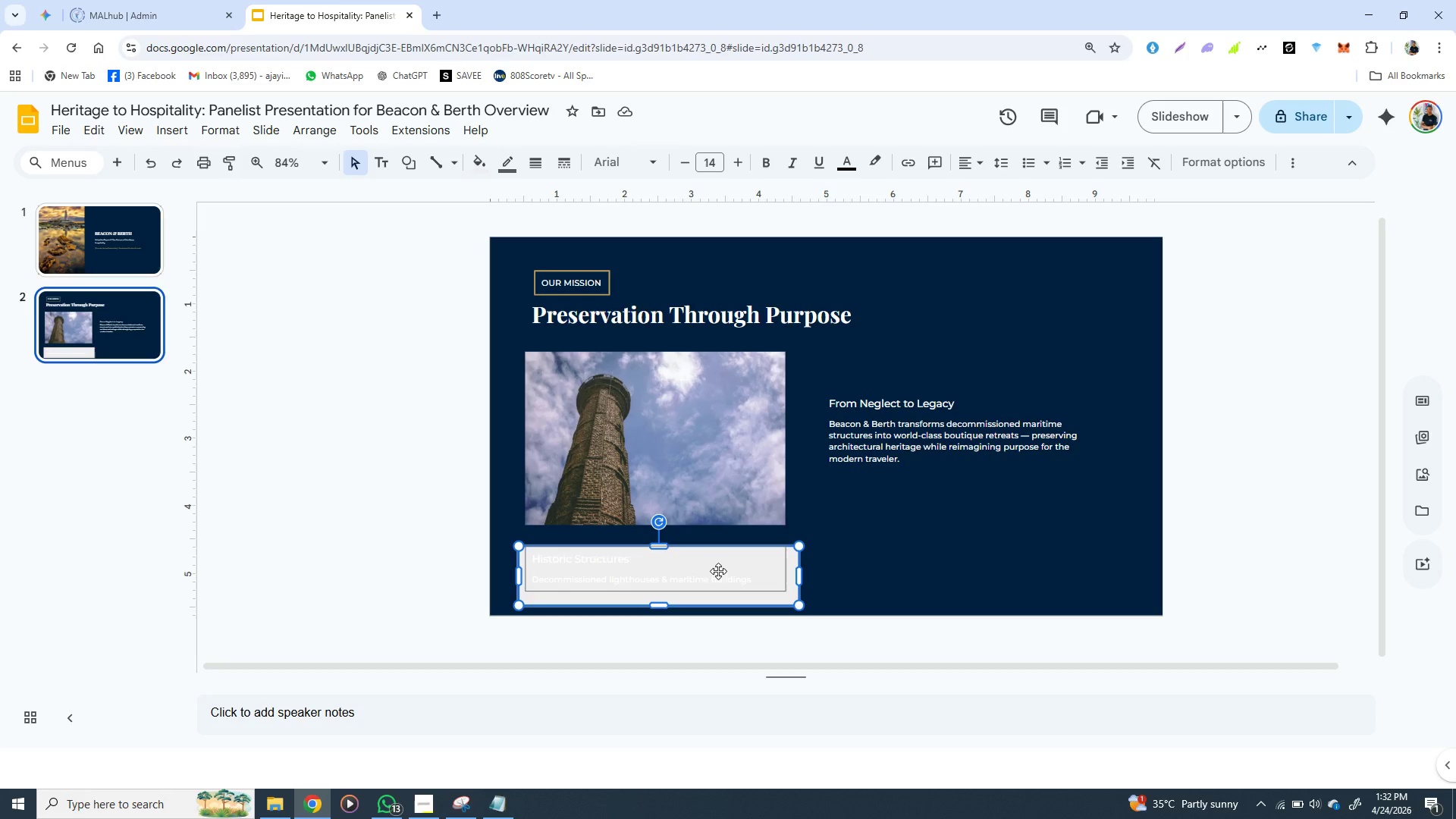 
left_click([718, 571])
 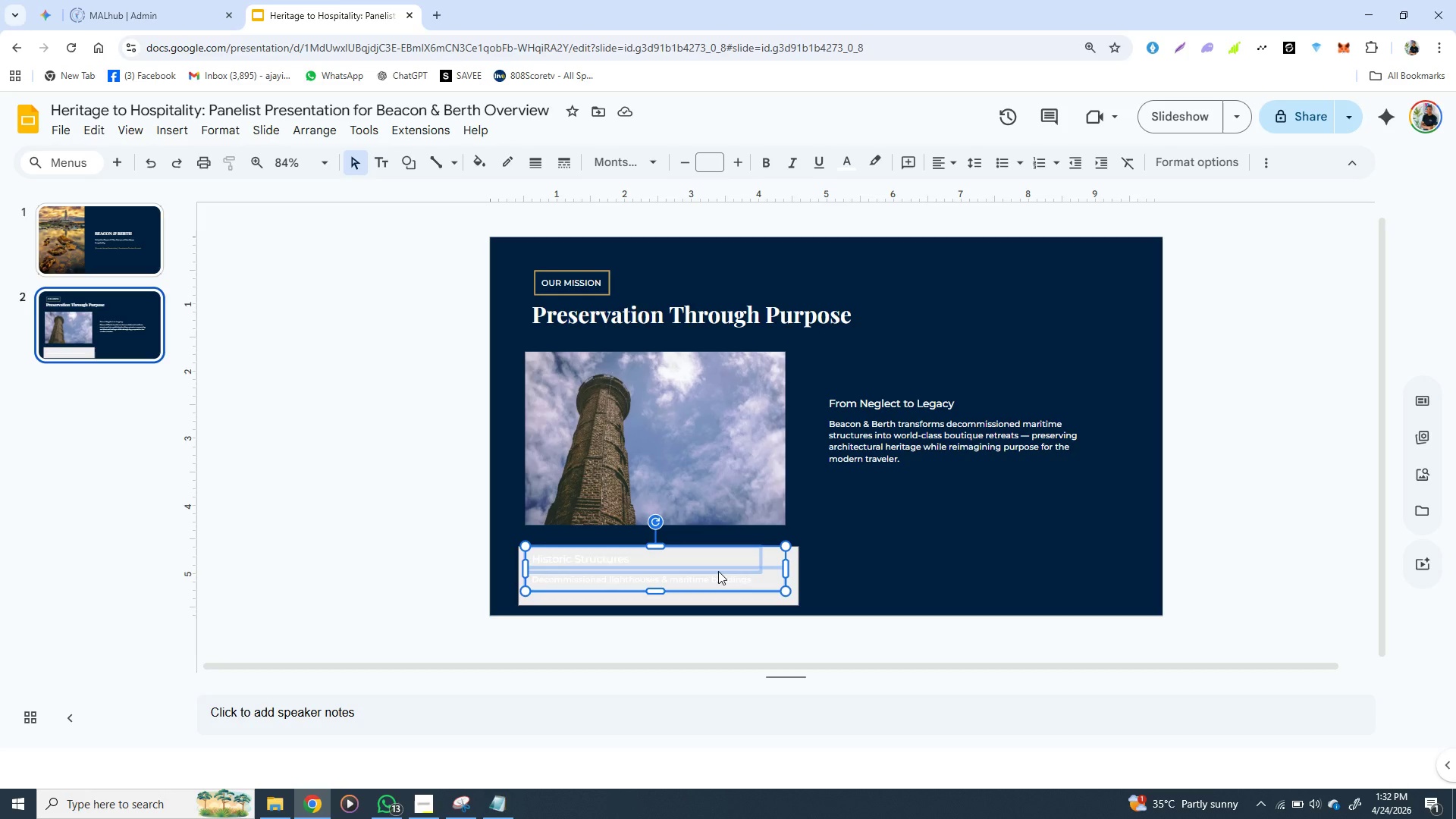 
hold_key(key=ArrowDown, duration=0.61)
 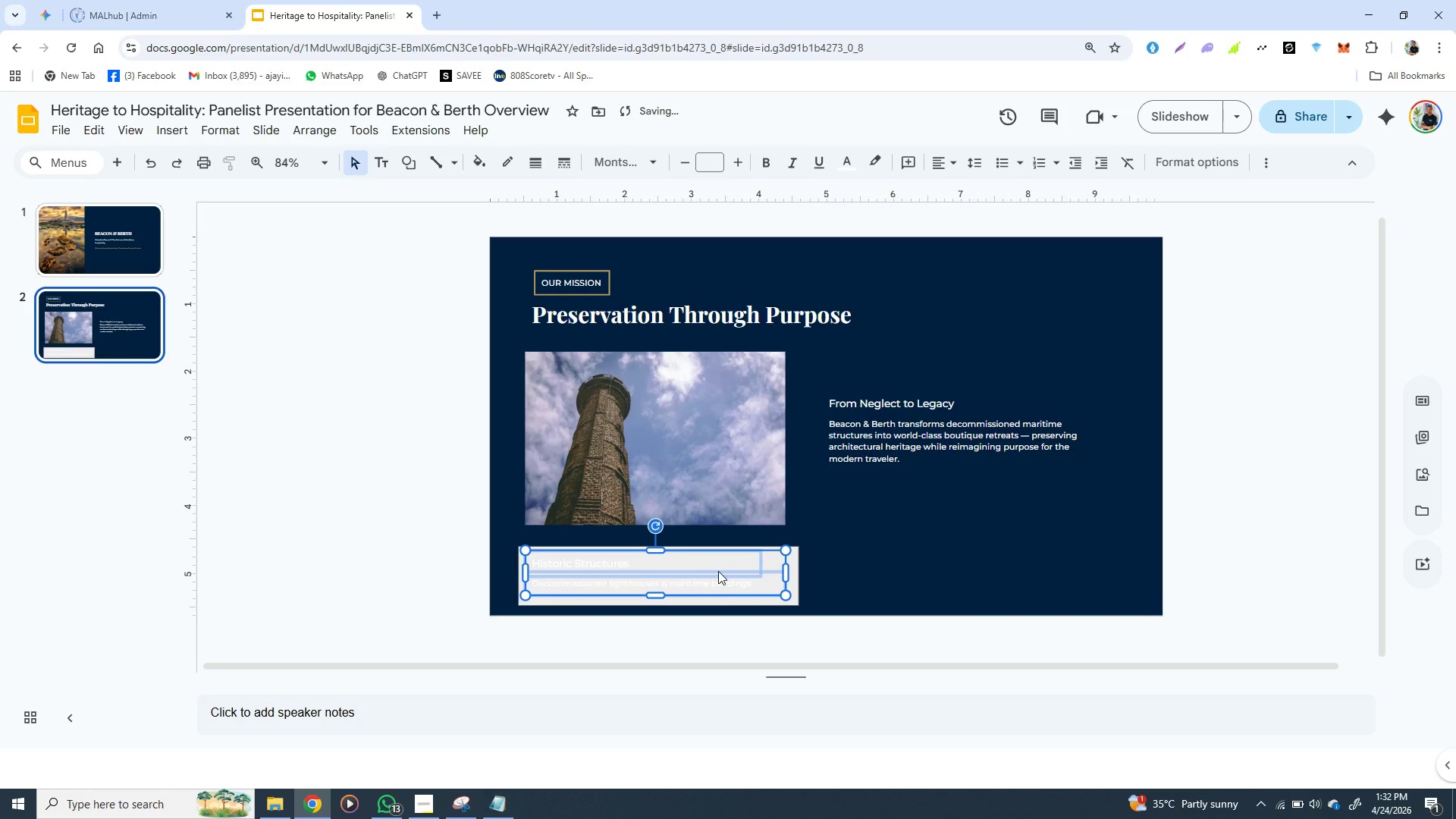 
key(ArrowDown)
 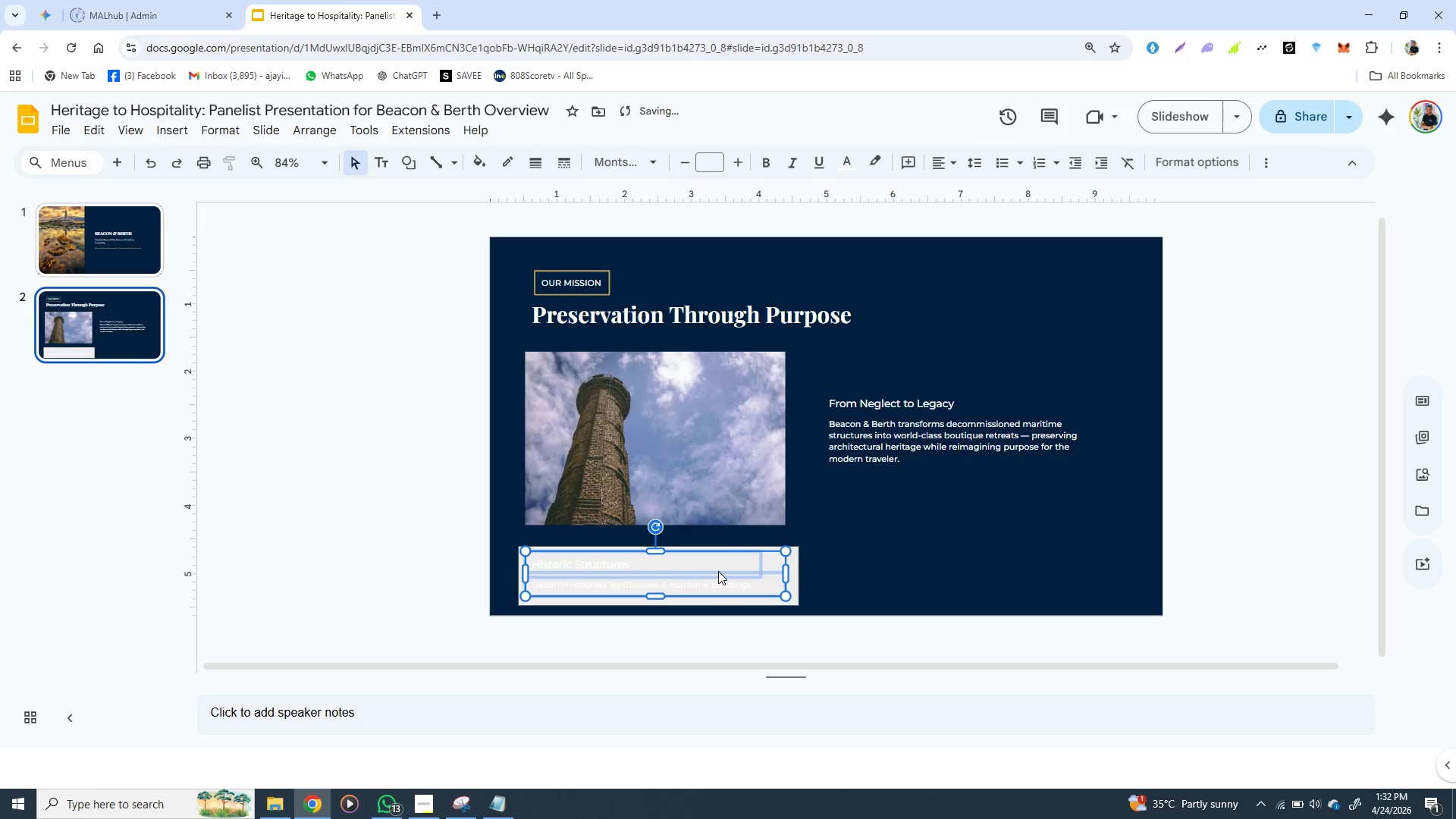 
key(ArrowDown)
 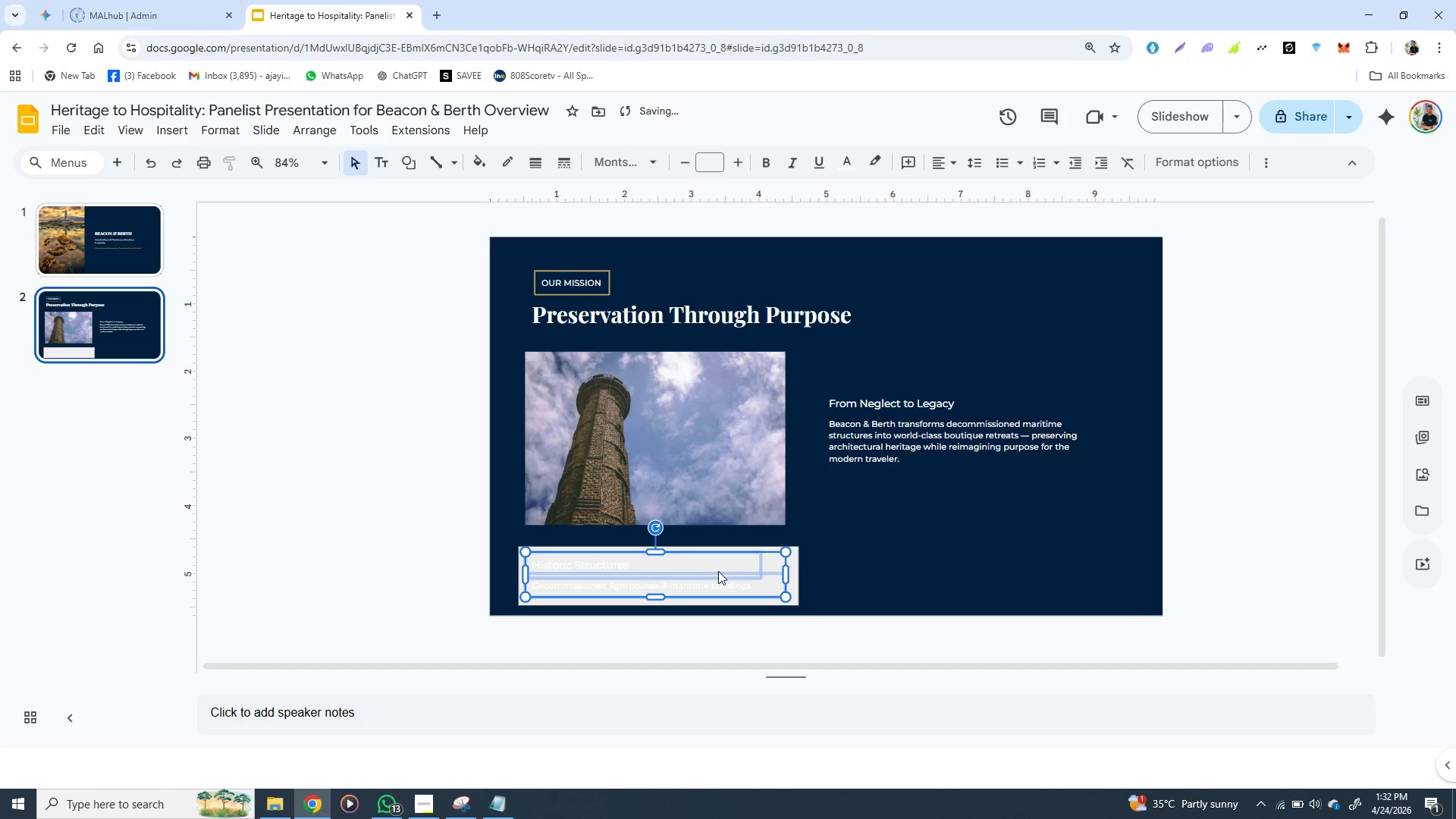 
key(ArrowDown)
 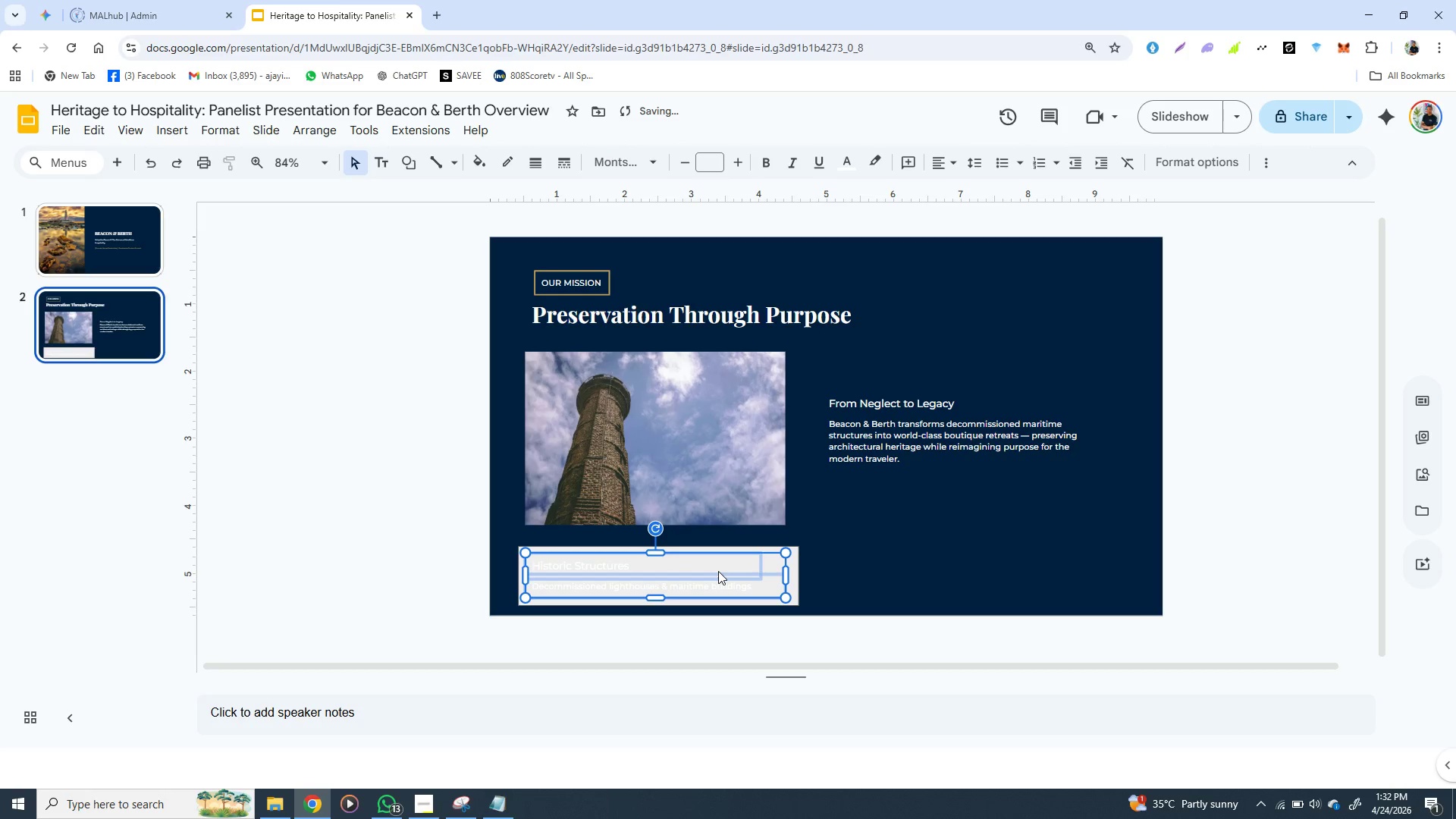 
key(ArrowDown)
 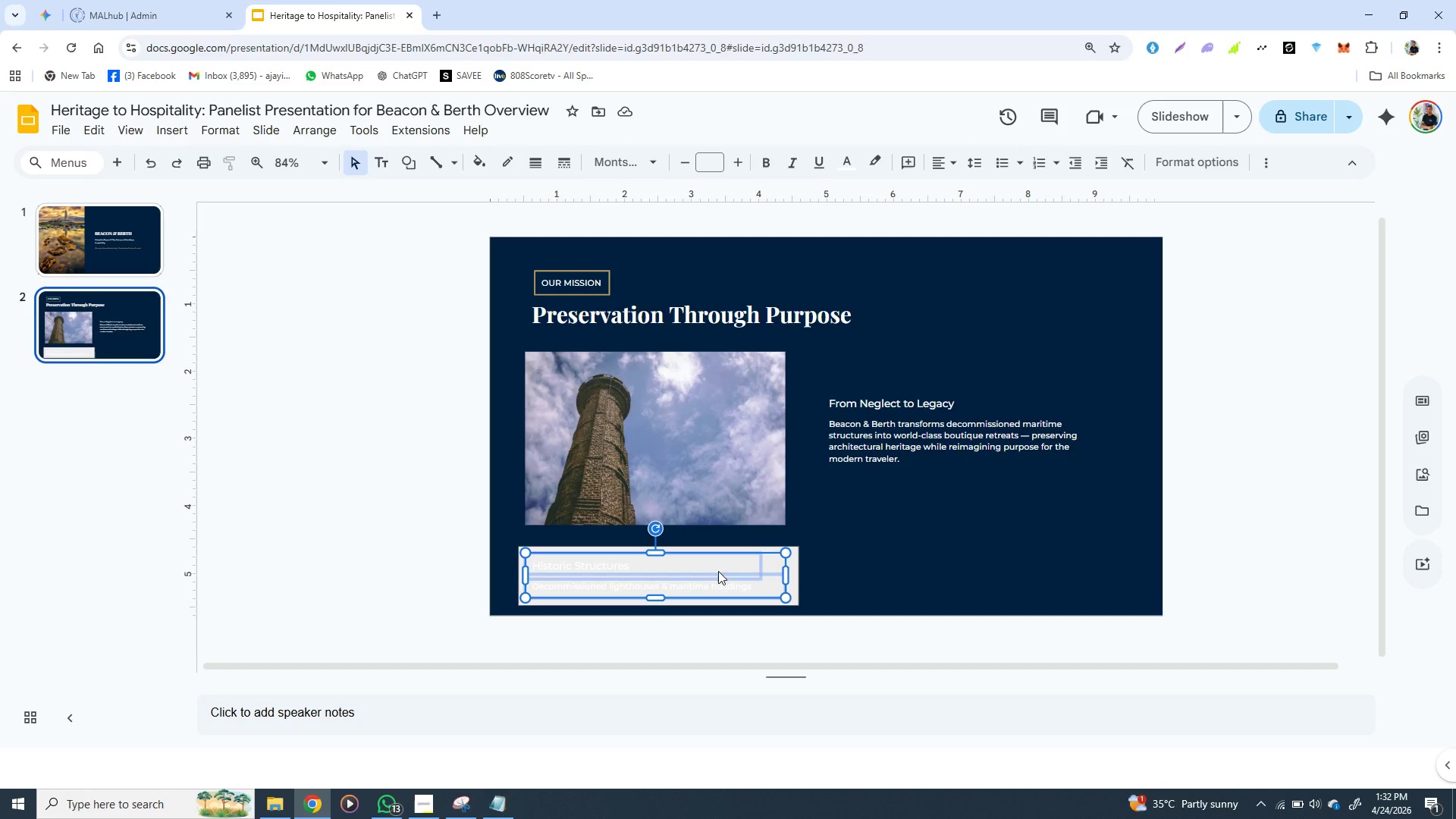 
wait(24.81)
 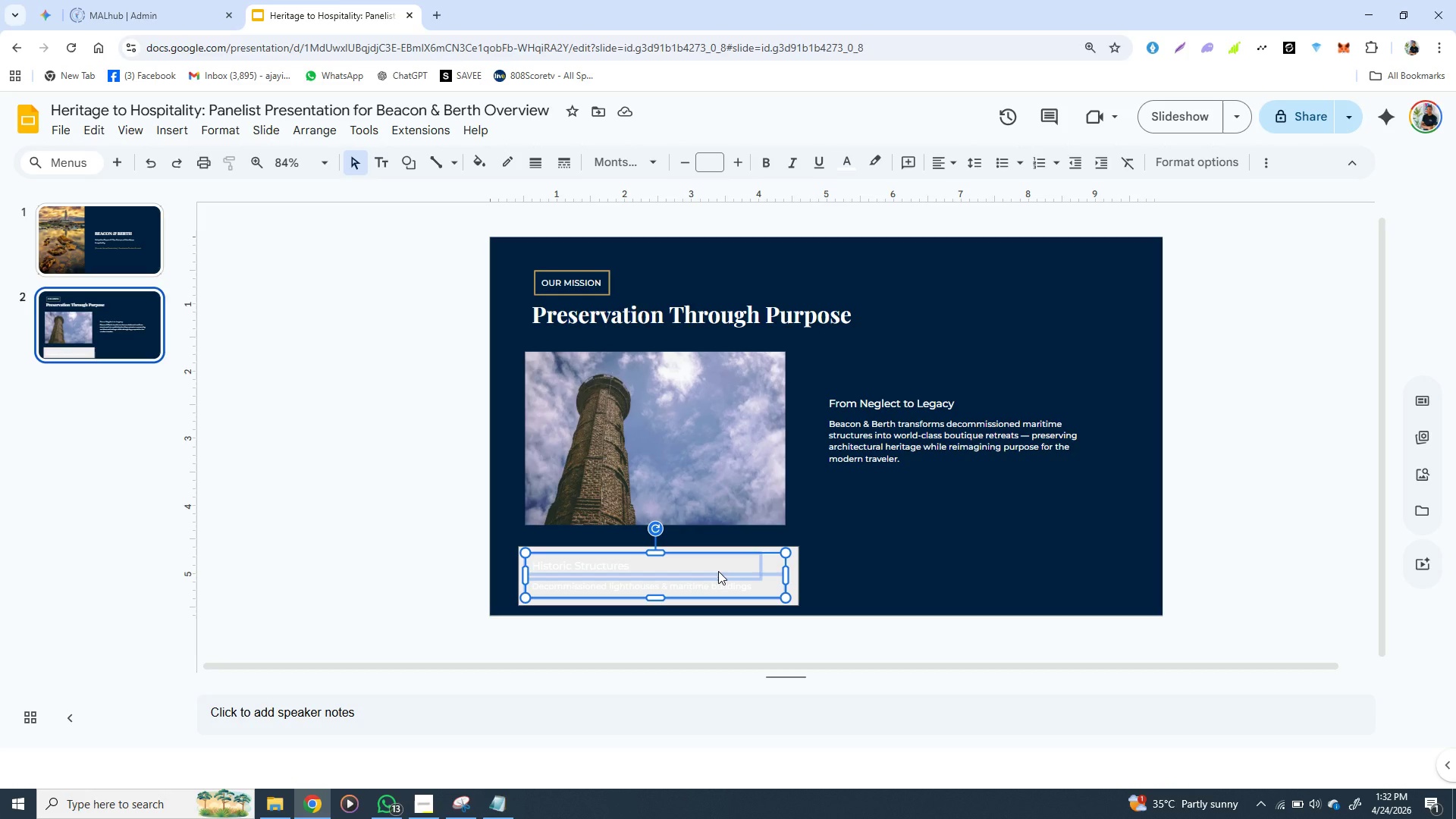 
left_click([796, 573])
 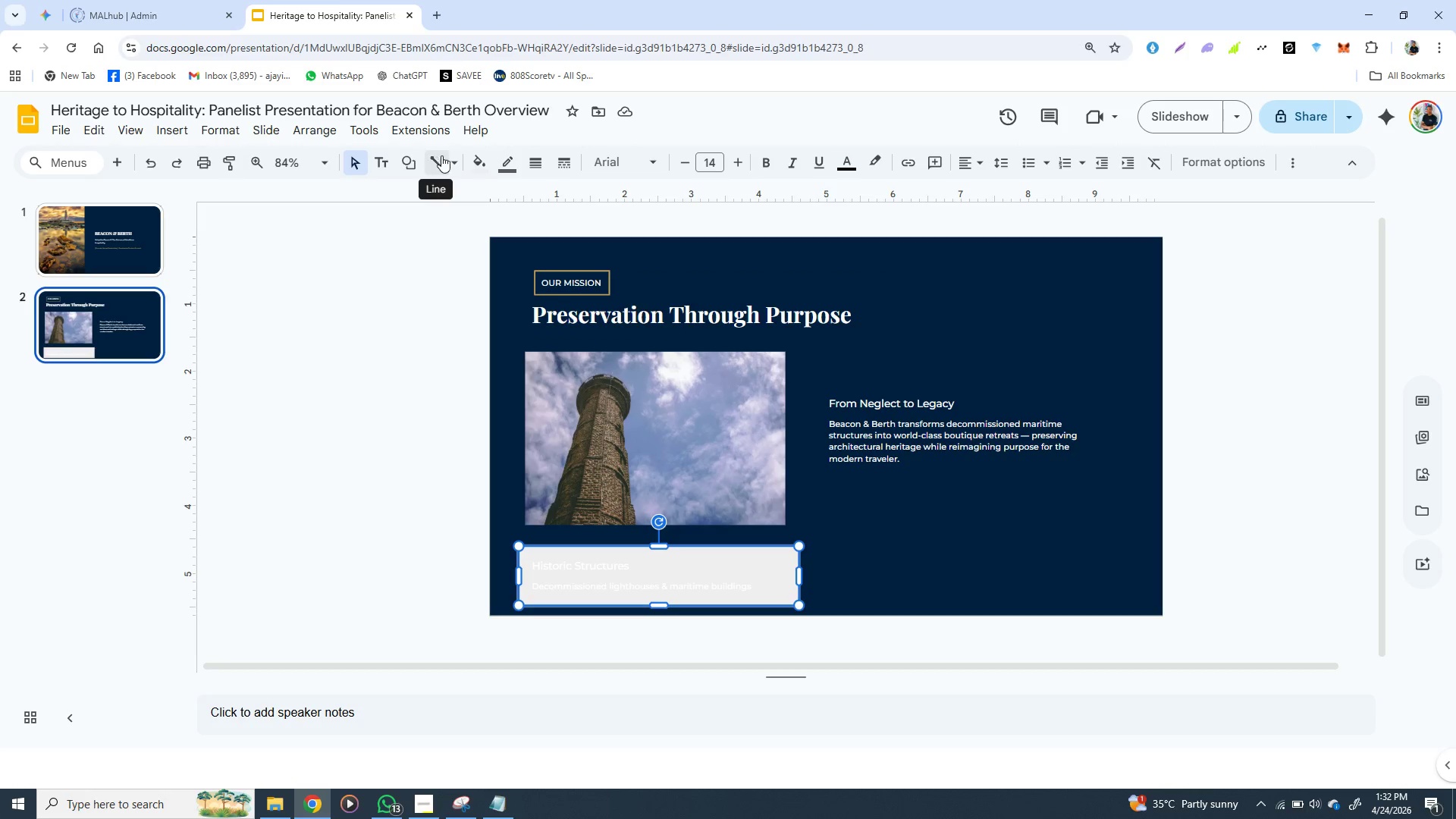 
wait(6.22)
 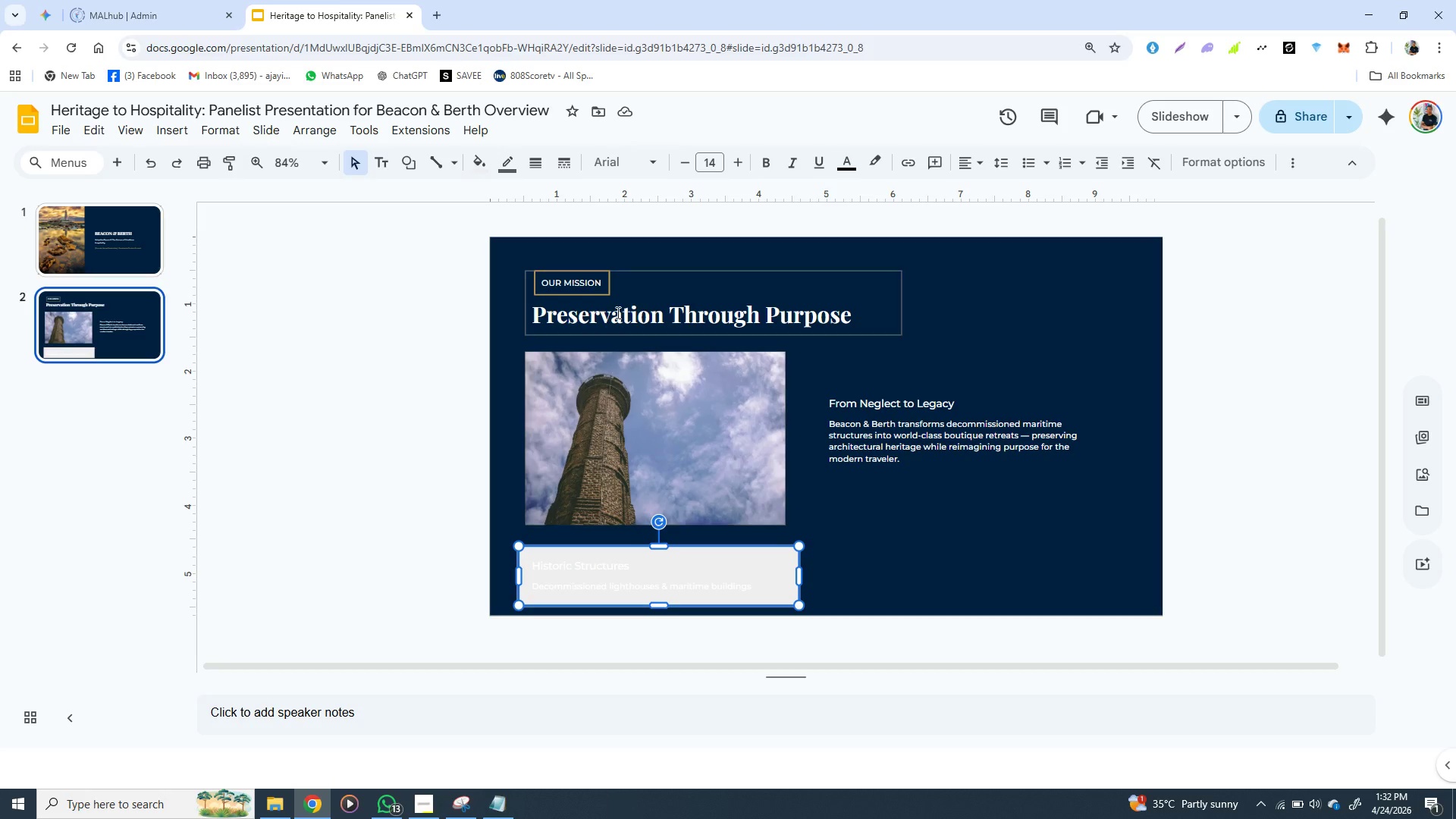 
left_click([485, 163])
 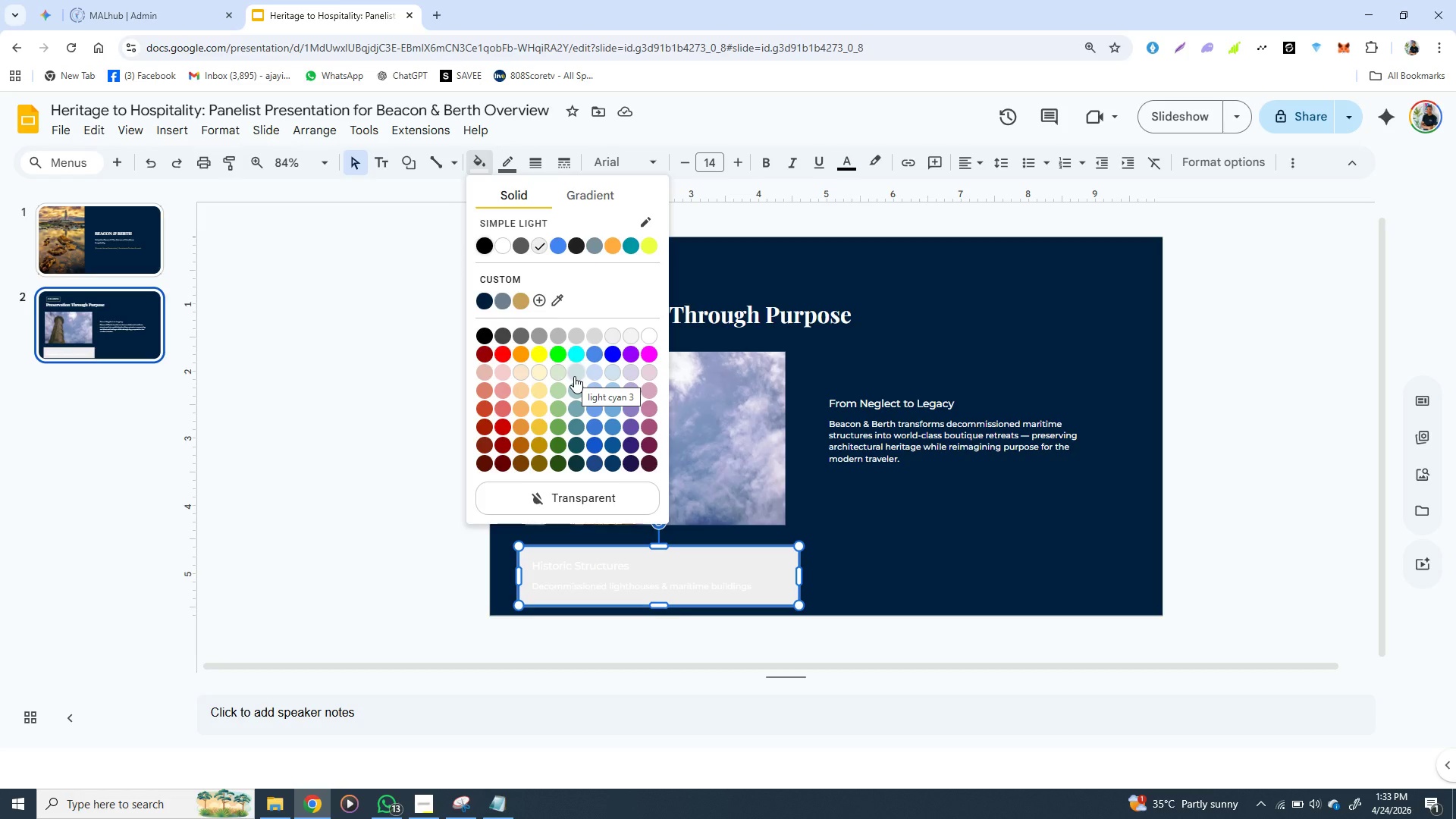 
wait(26.33)
 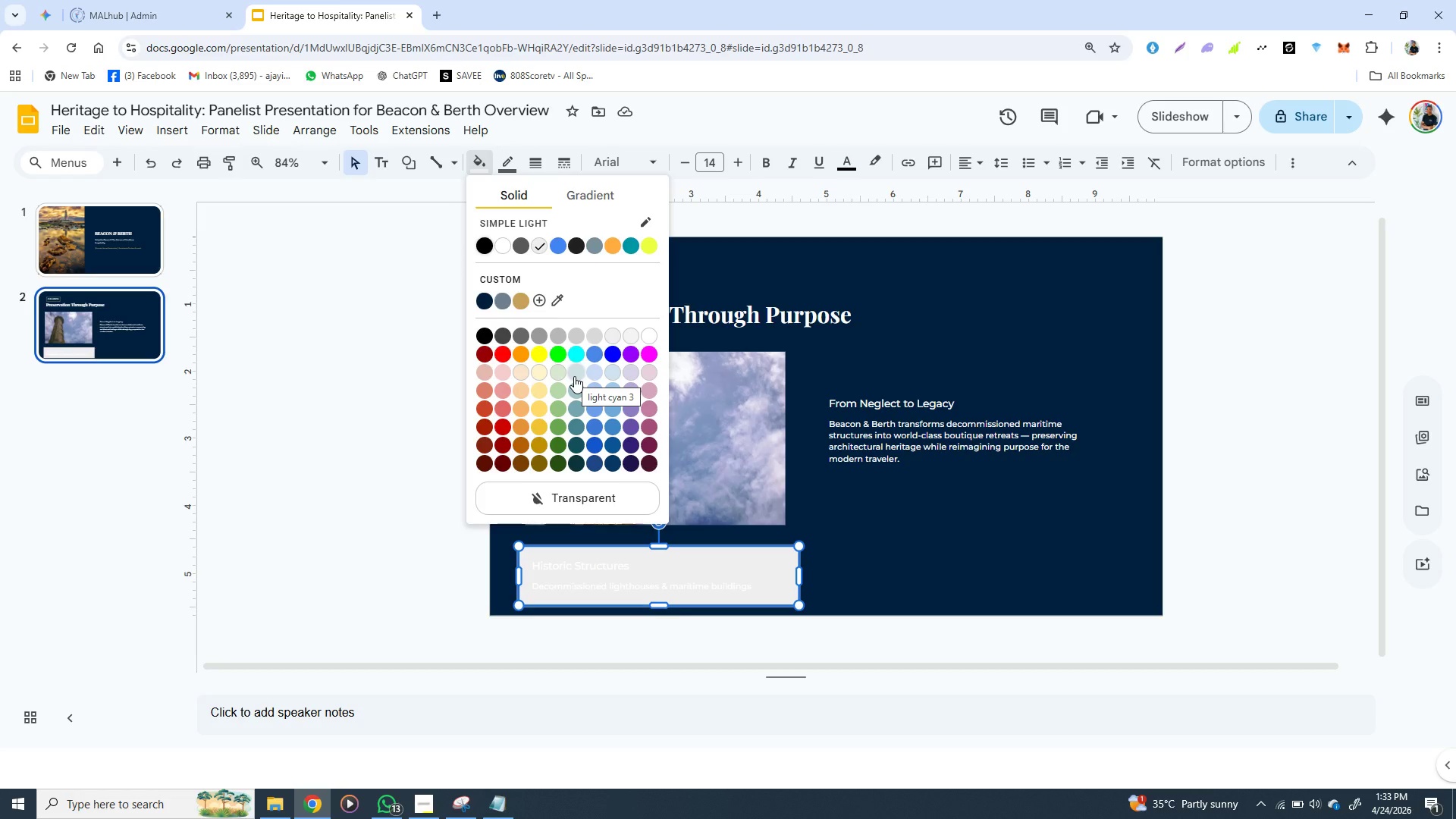 
left_click([576, 489])
 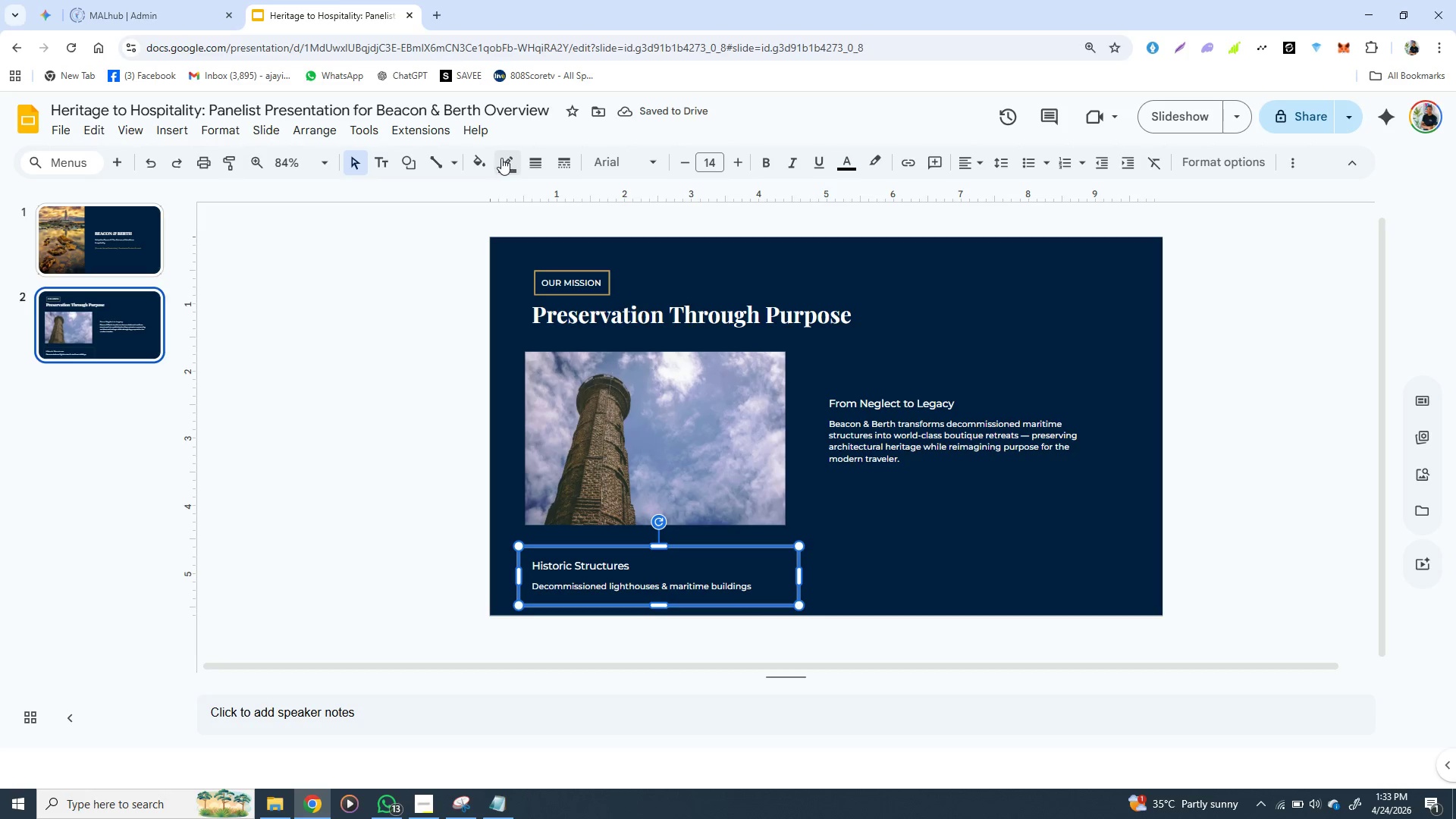 
wait(5.28)
 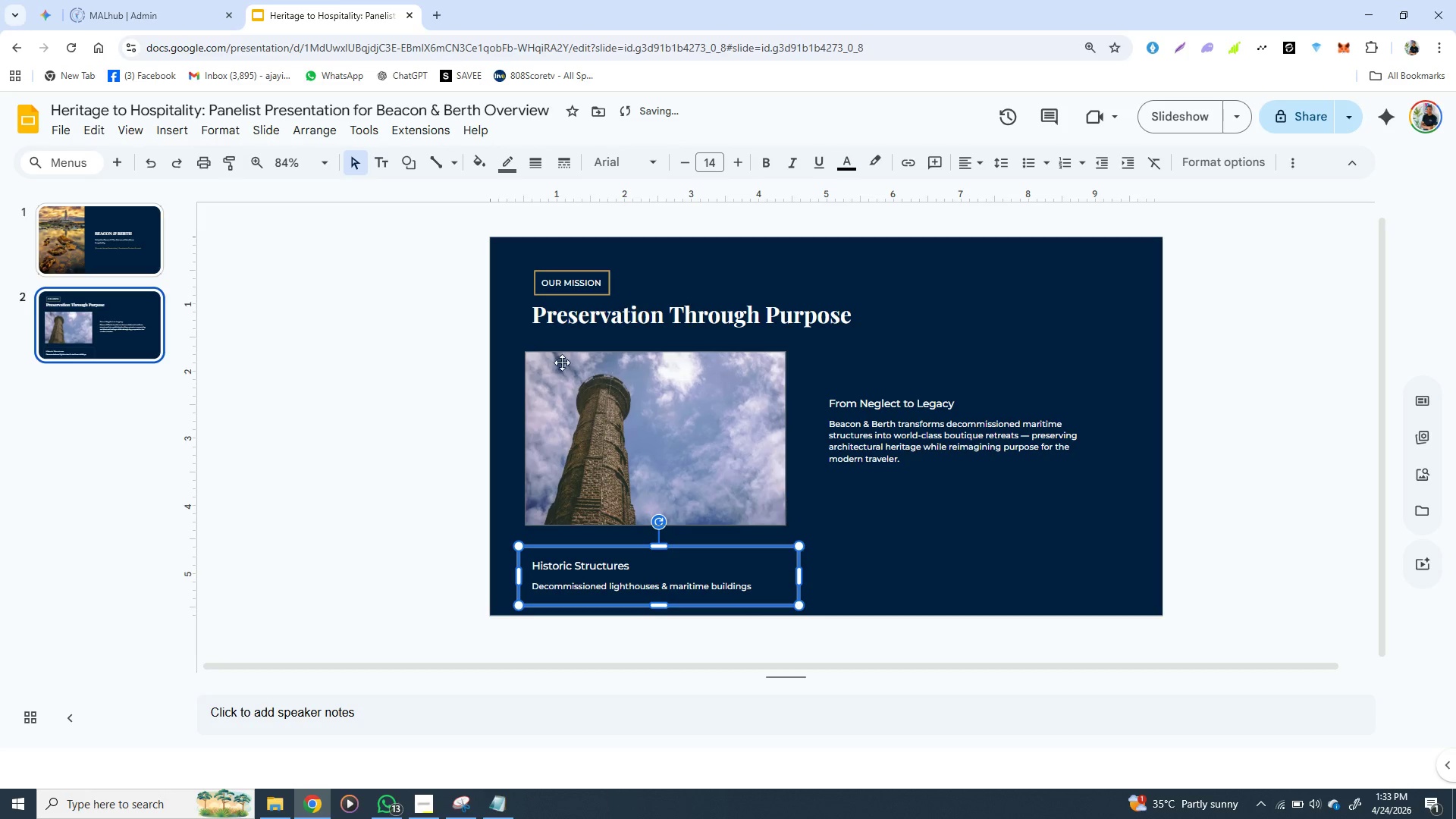 
left_click([509, 158])
 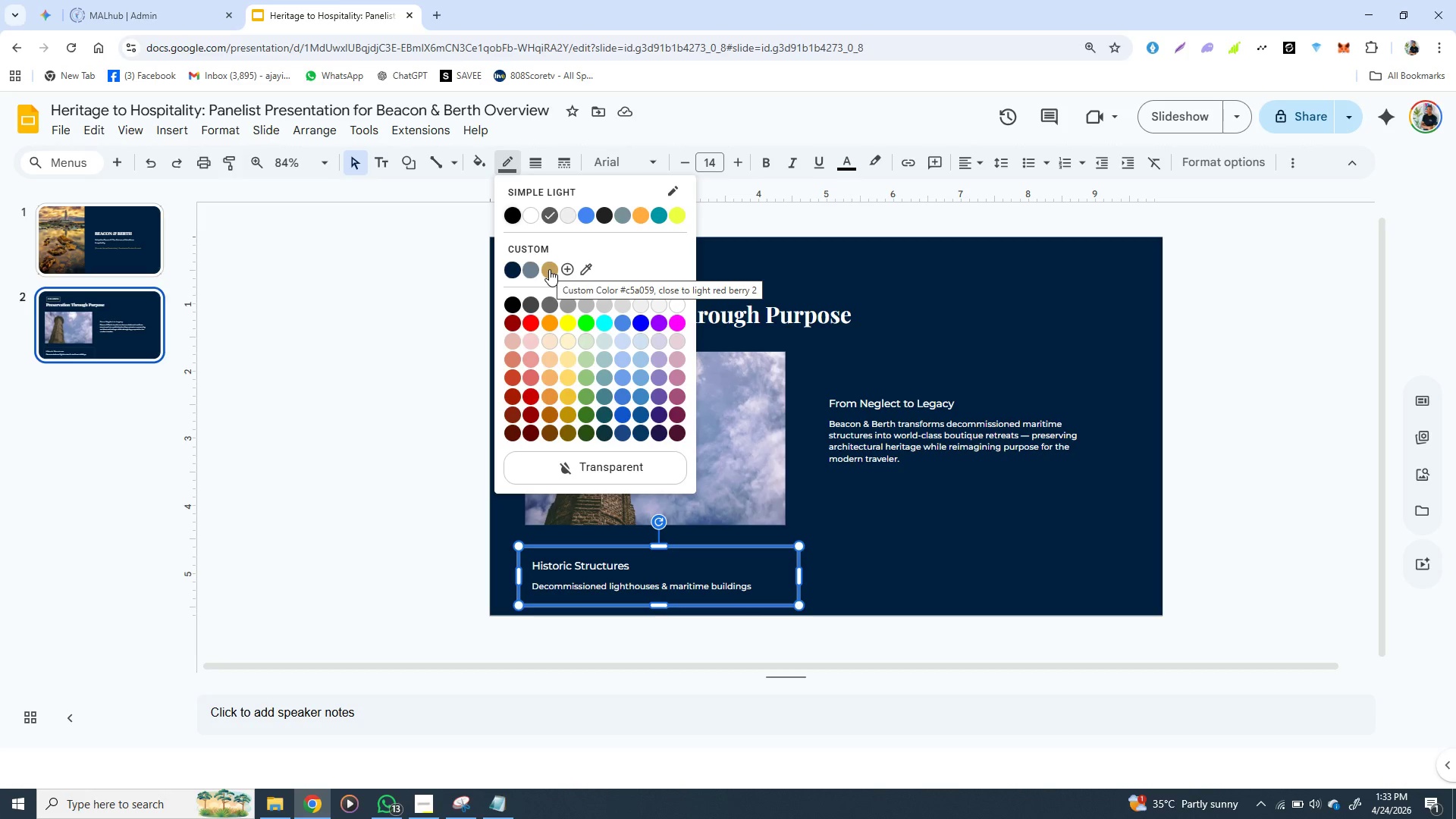 
left_click([549, 269])
 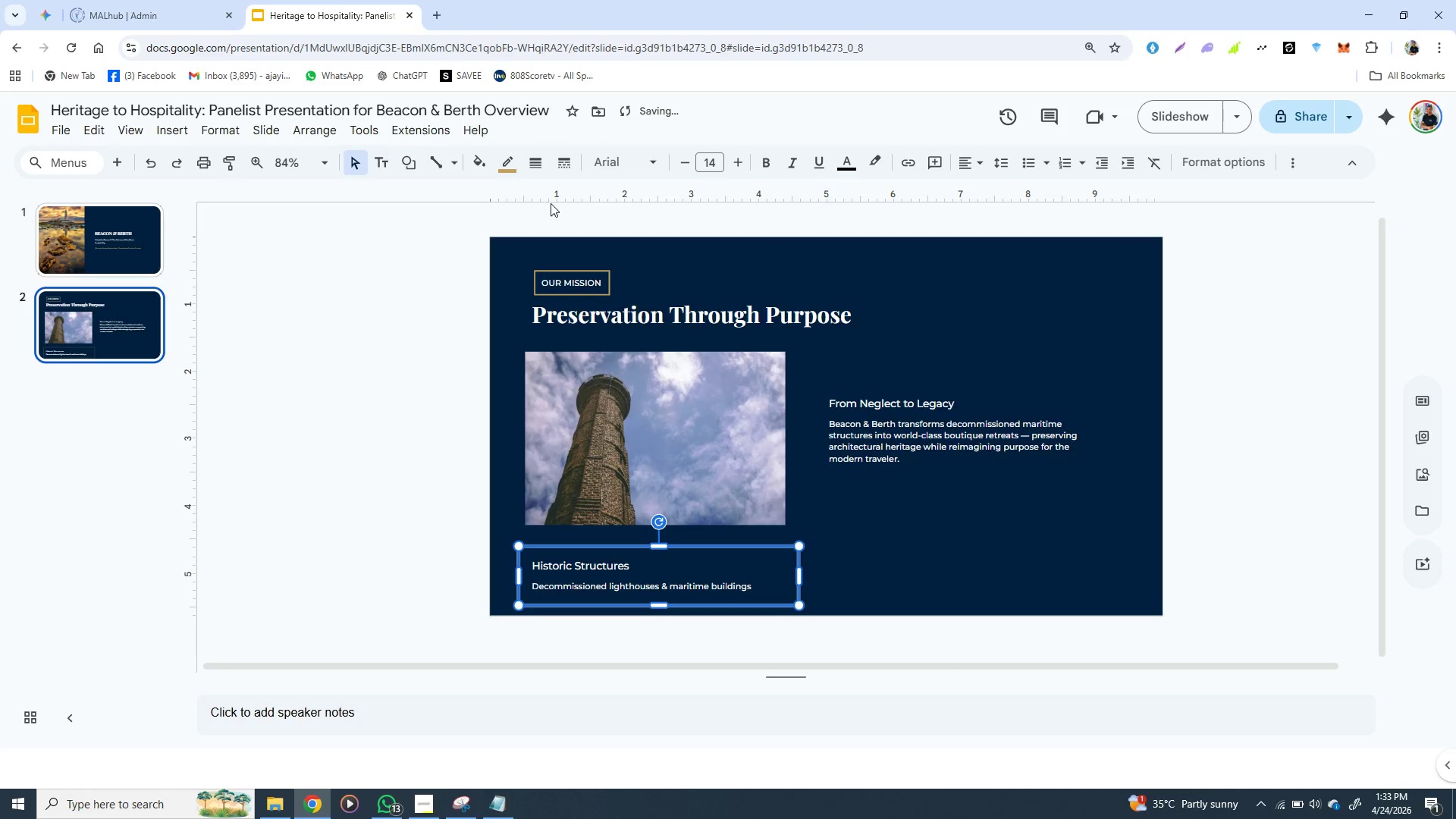 
mouse_move([538, 167])
 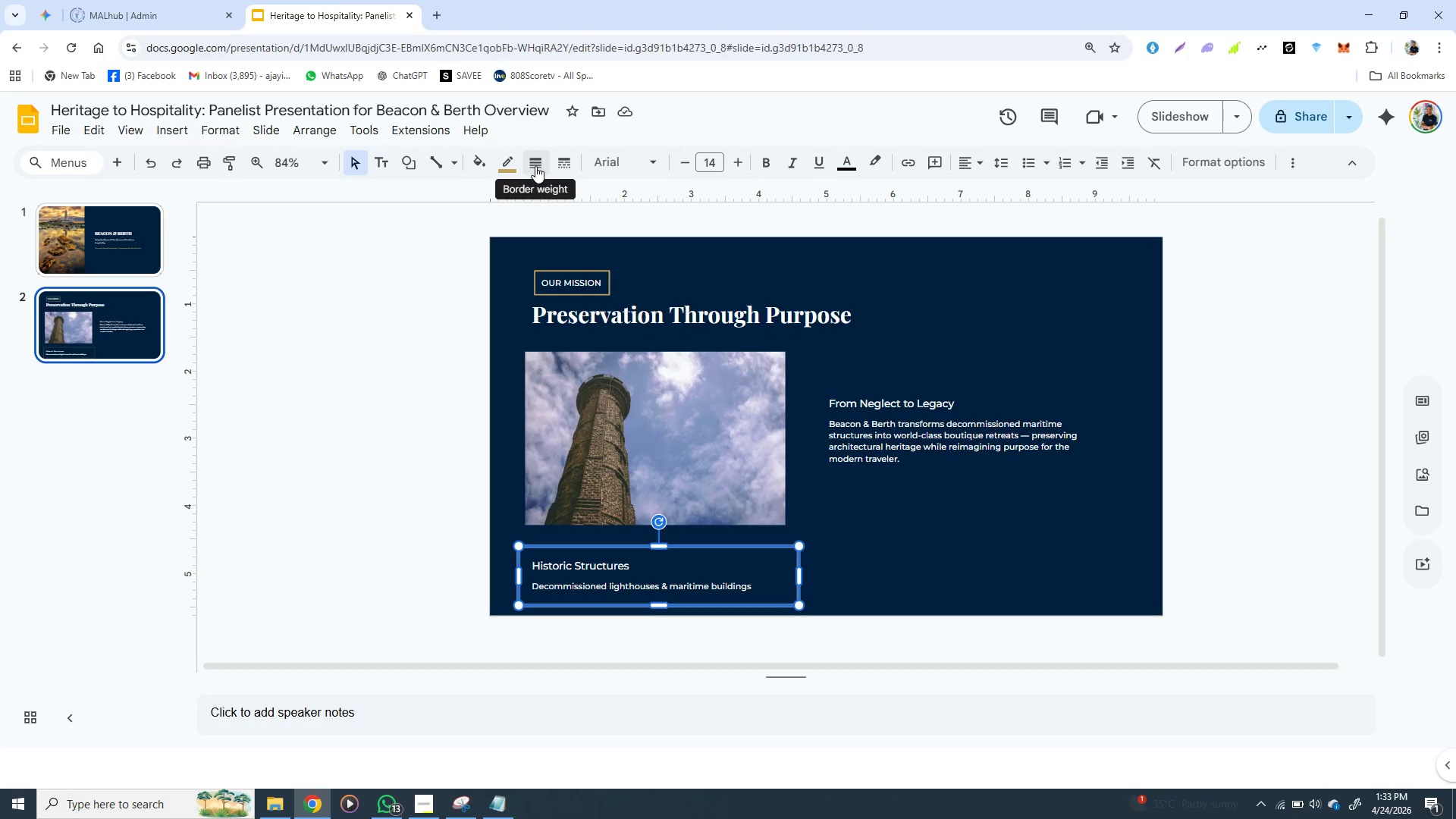 
left_click([535, 166])
 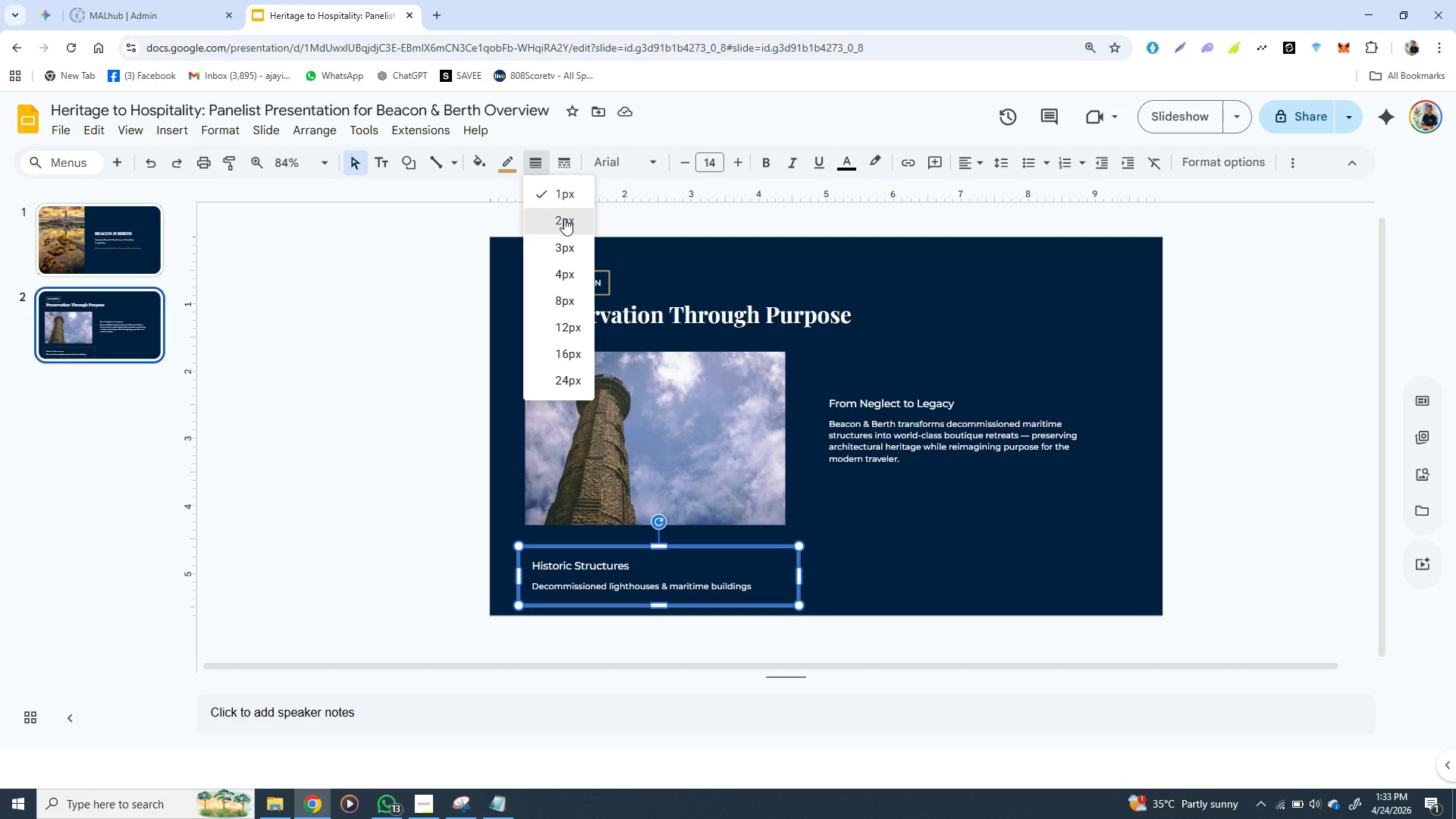 
left_click([564, 218])
 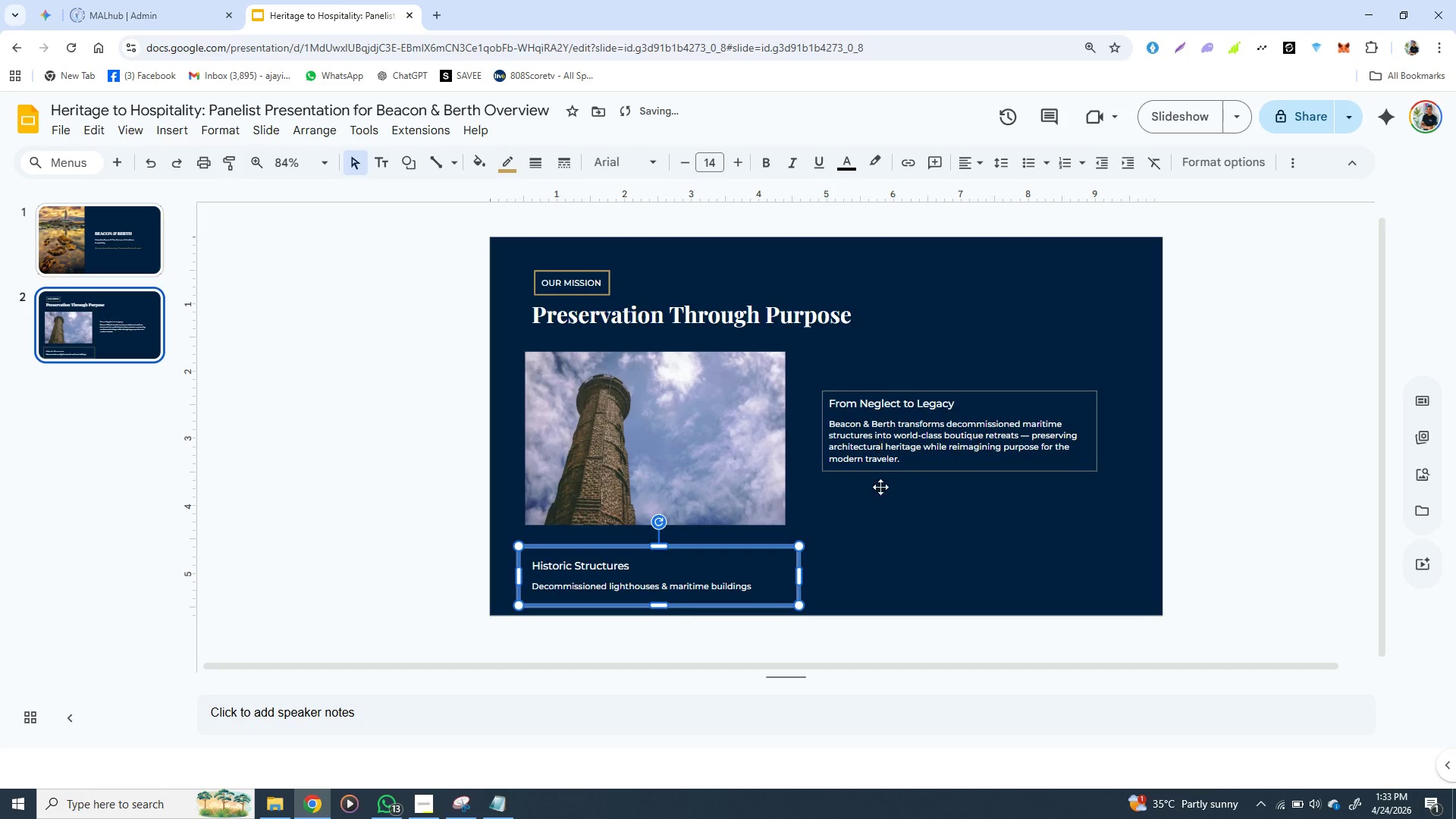 
left_click([877, 515])
 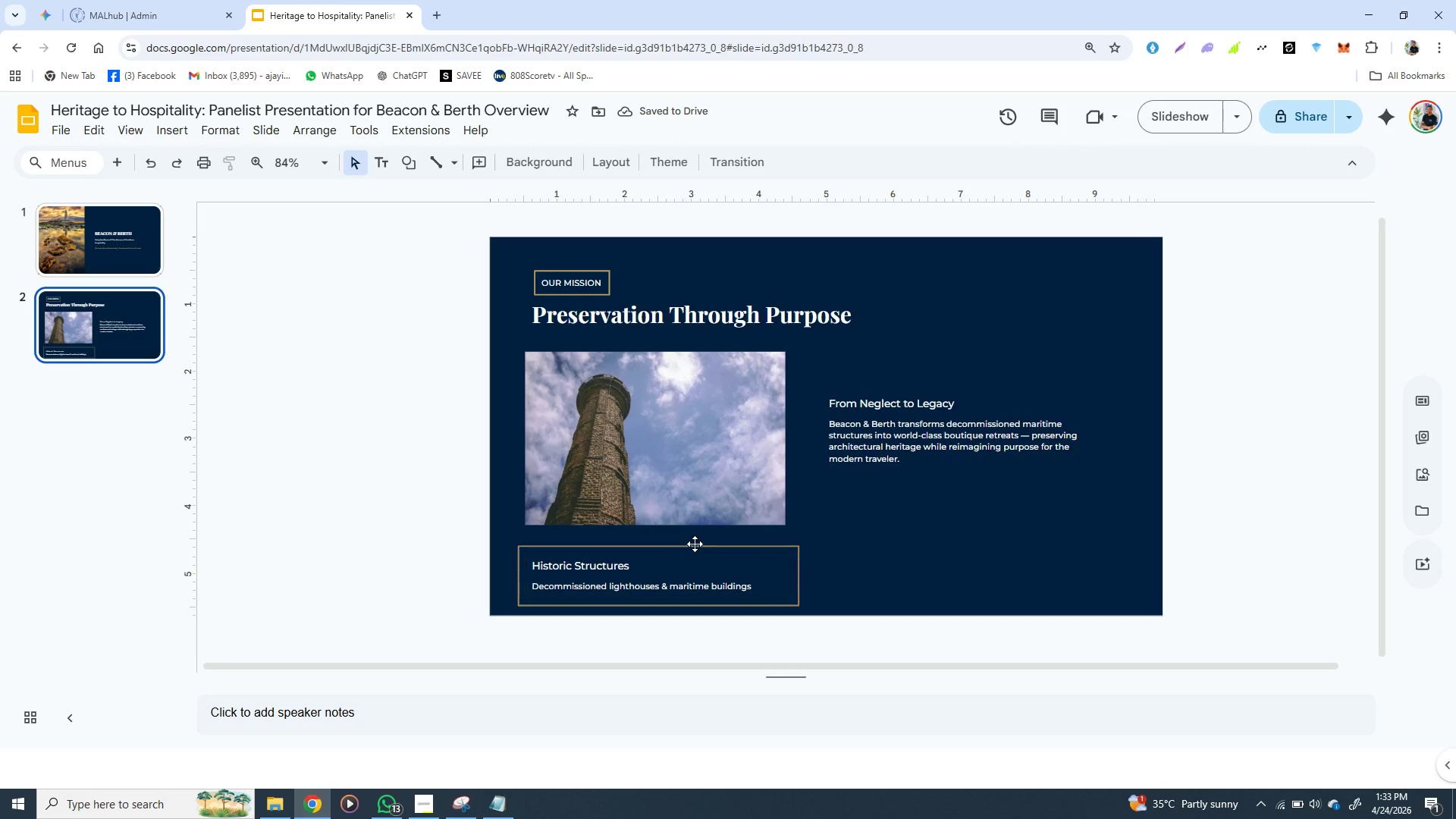 
left_click([695, 544])
 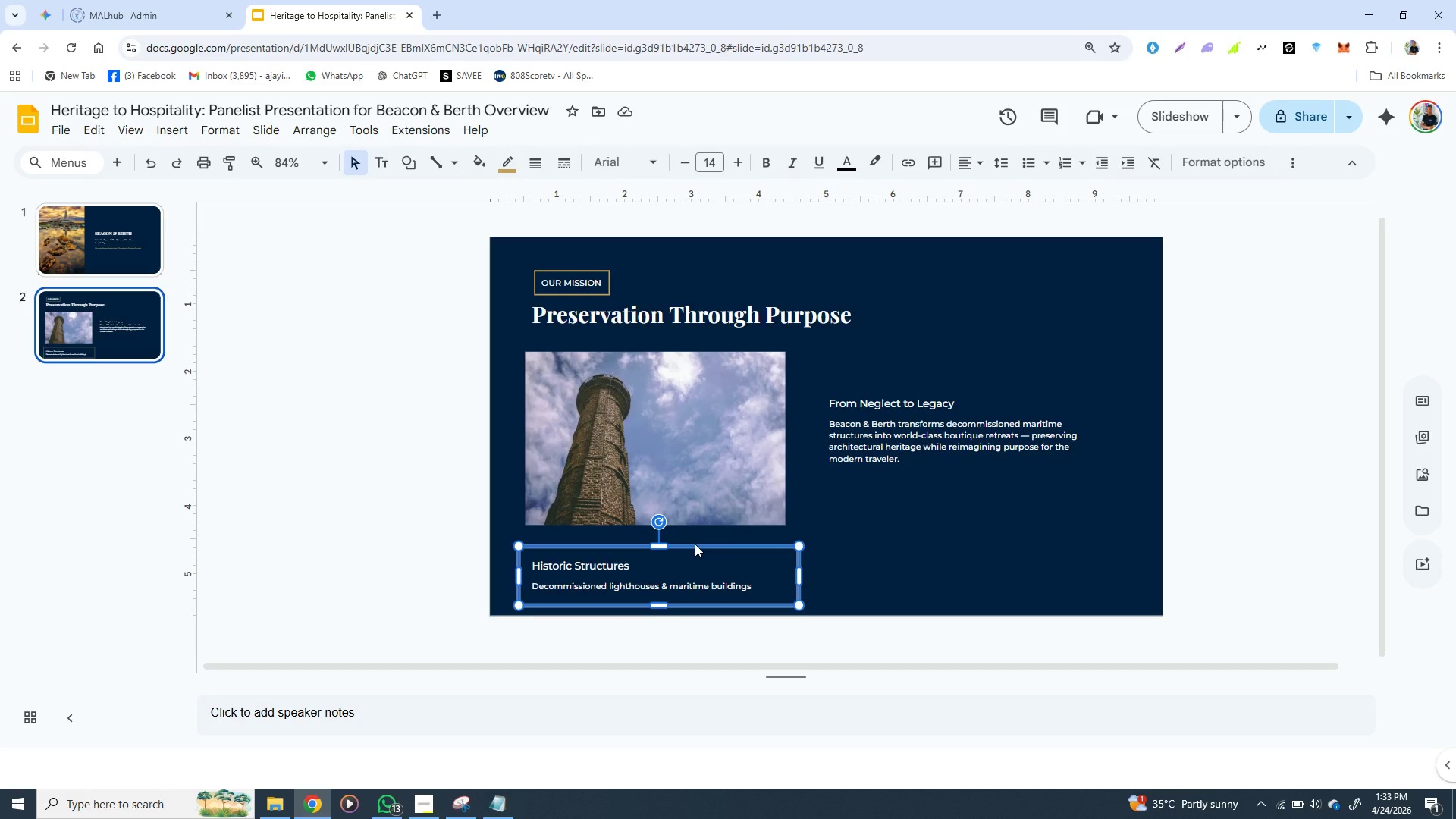 
wait(9.06)
 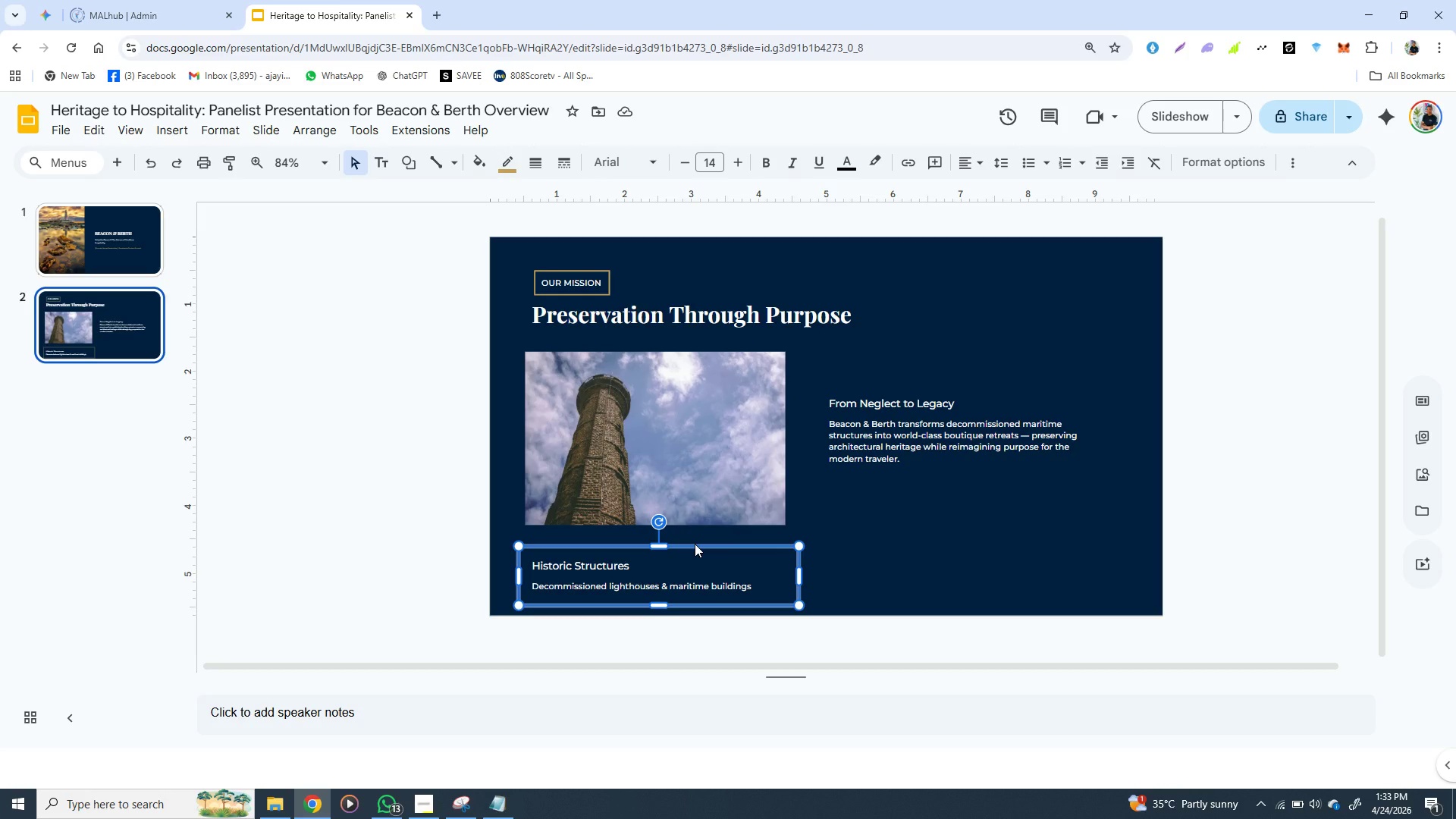 
key(ArrowUp)
 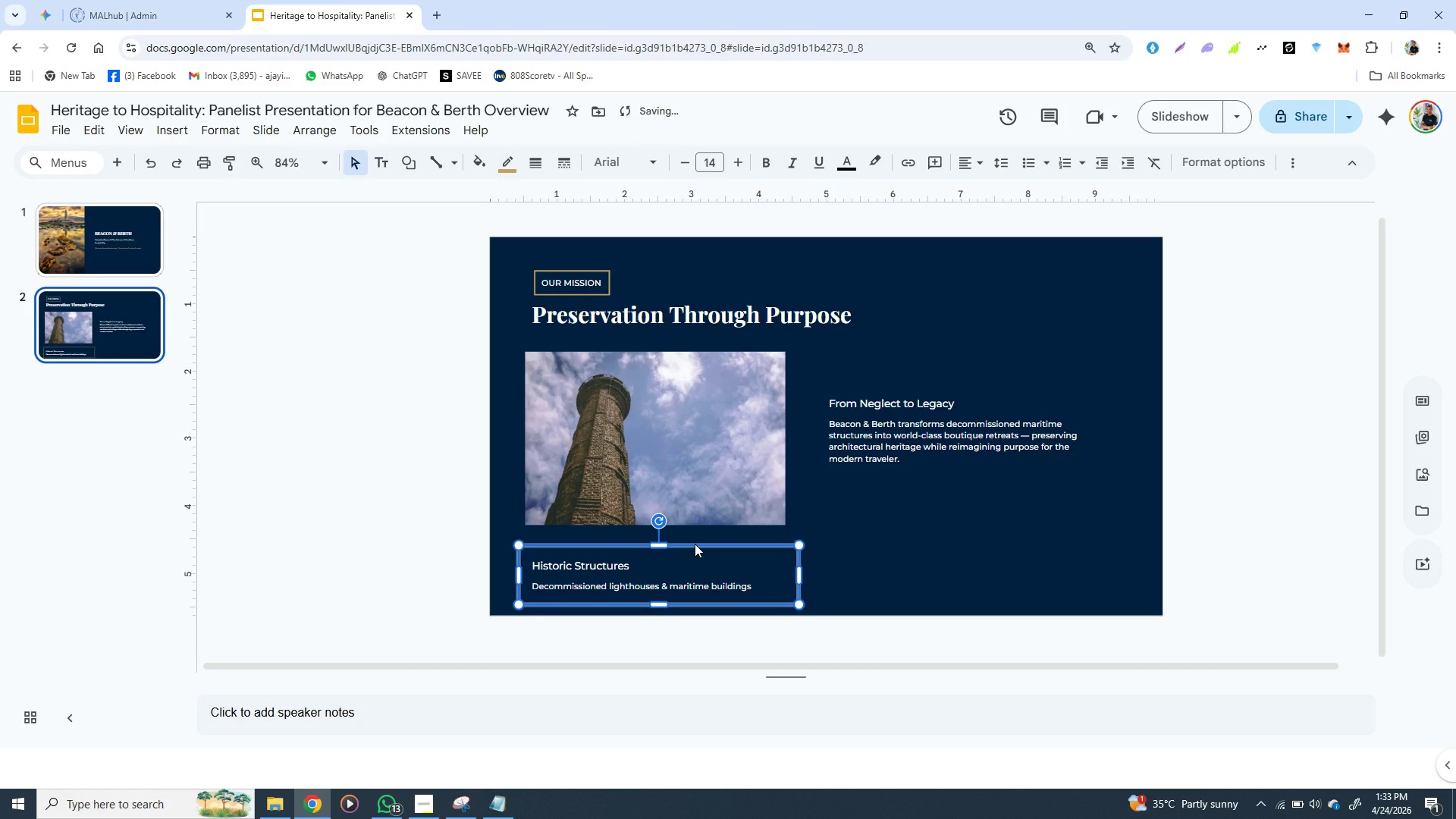 
key(ArrowDown)
 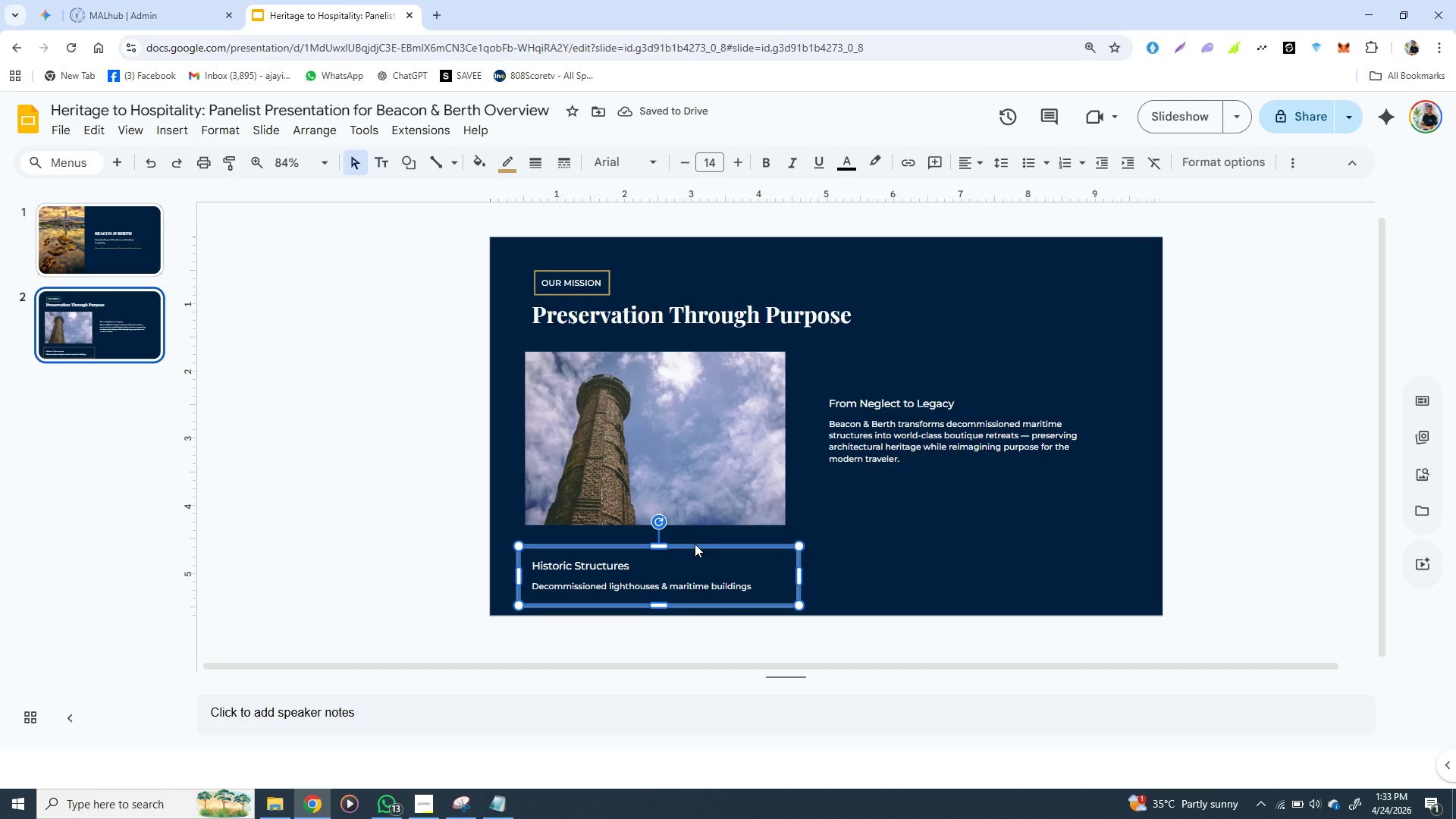 
left_click([873, 579])
 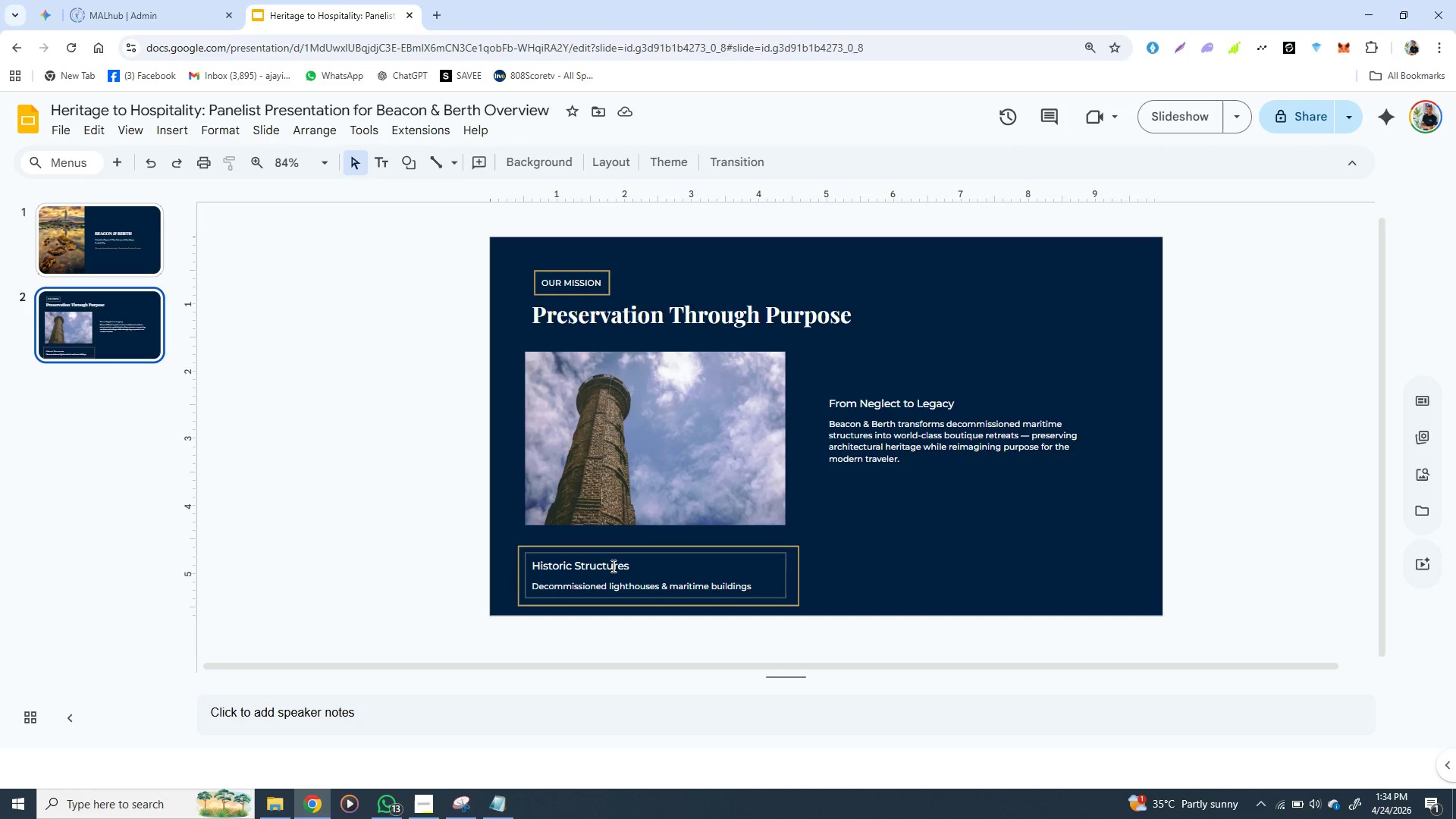 
double_click([593, 566])
 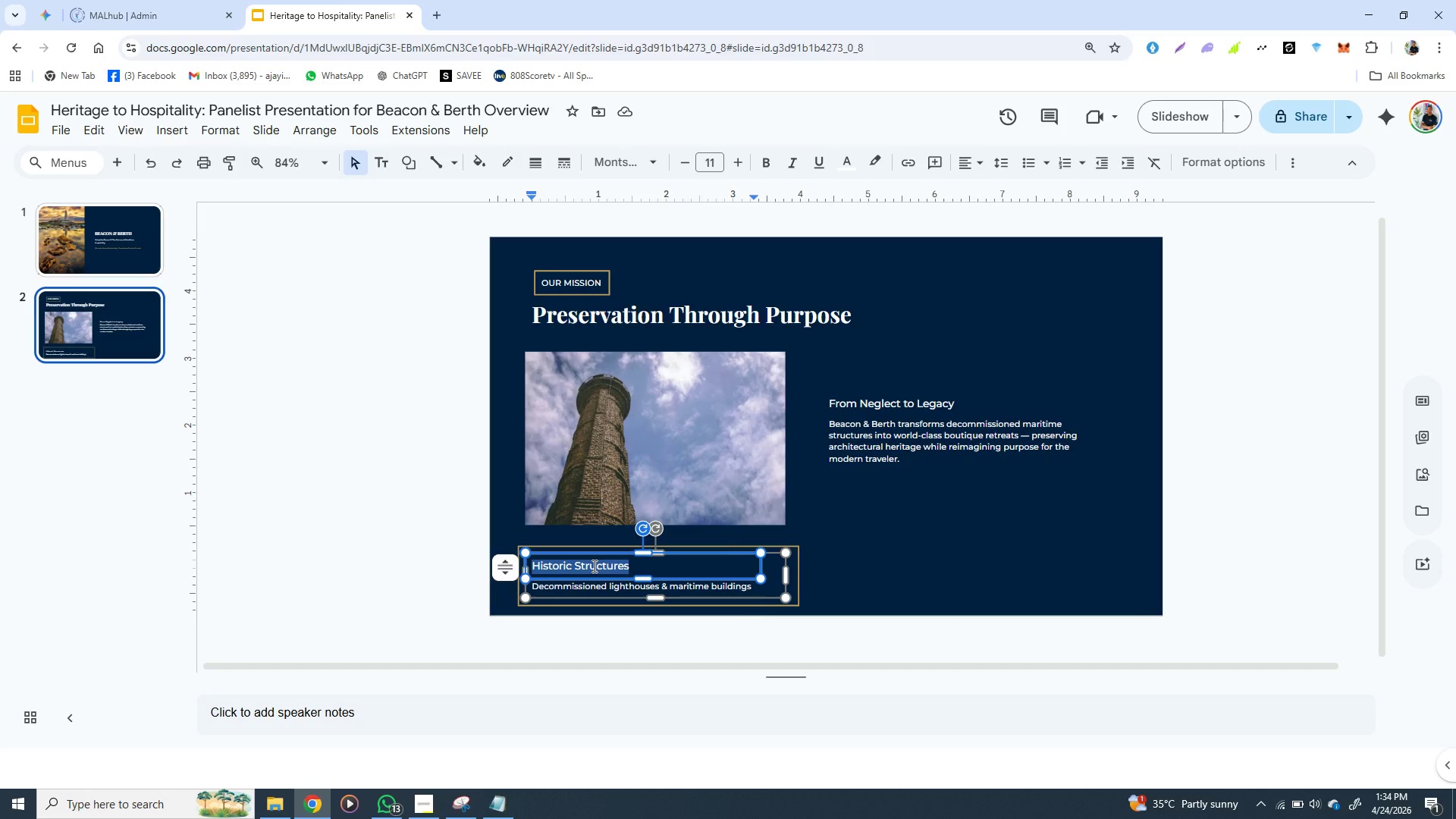 
triple_click([593, 566])
 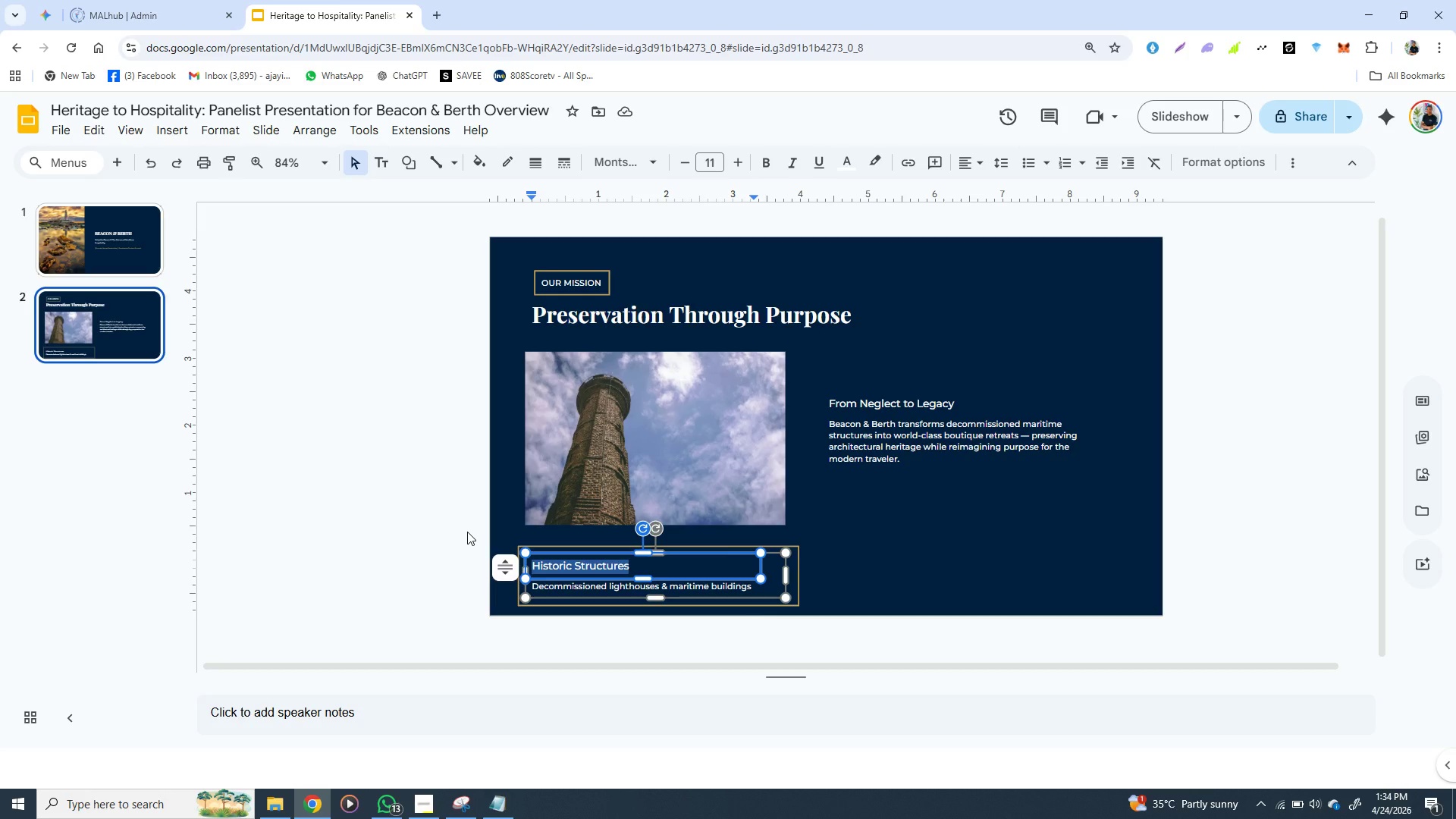 
left_click([467, 532])
 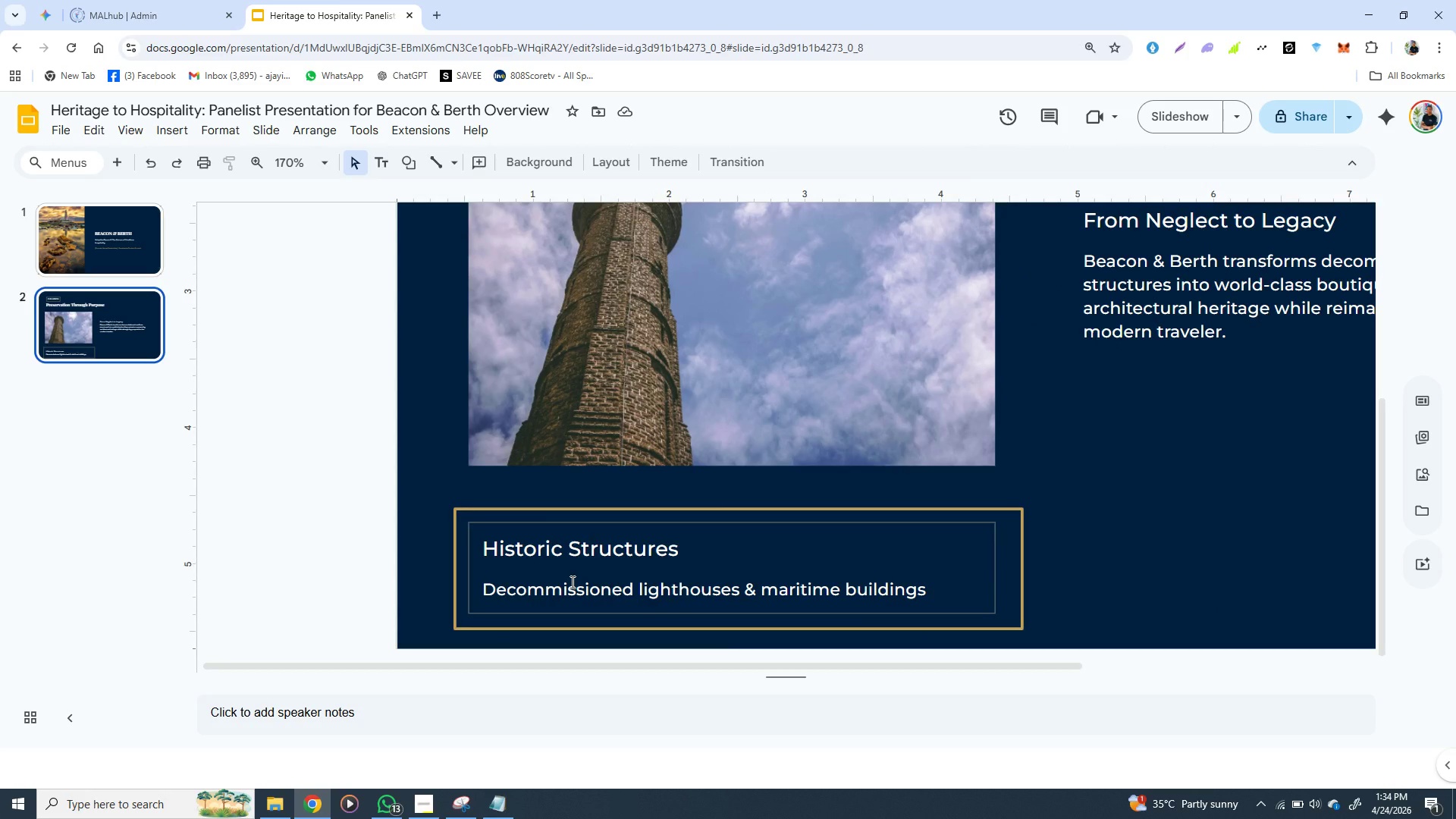 
wait(8.88)
 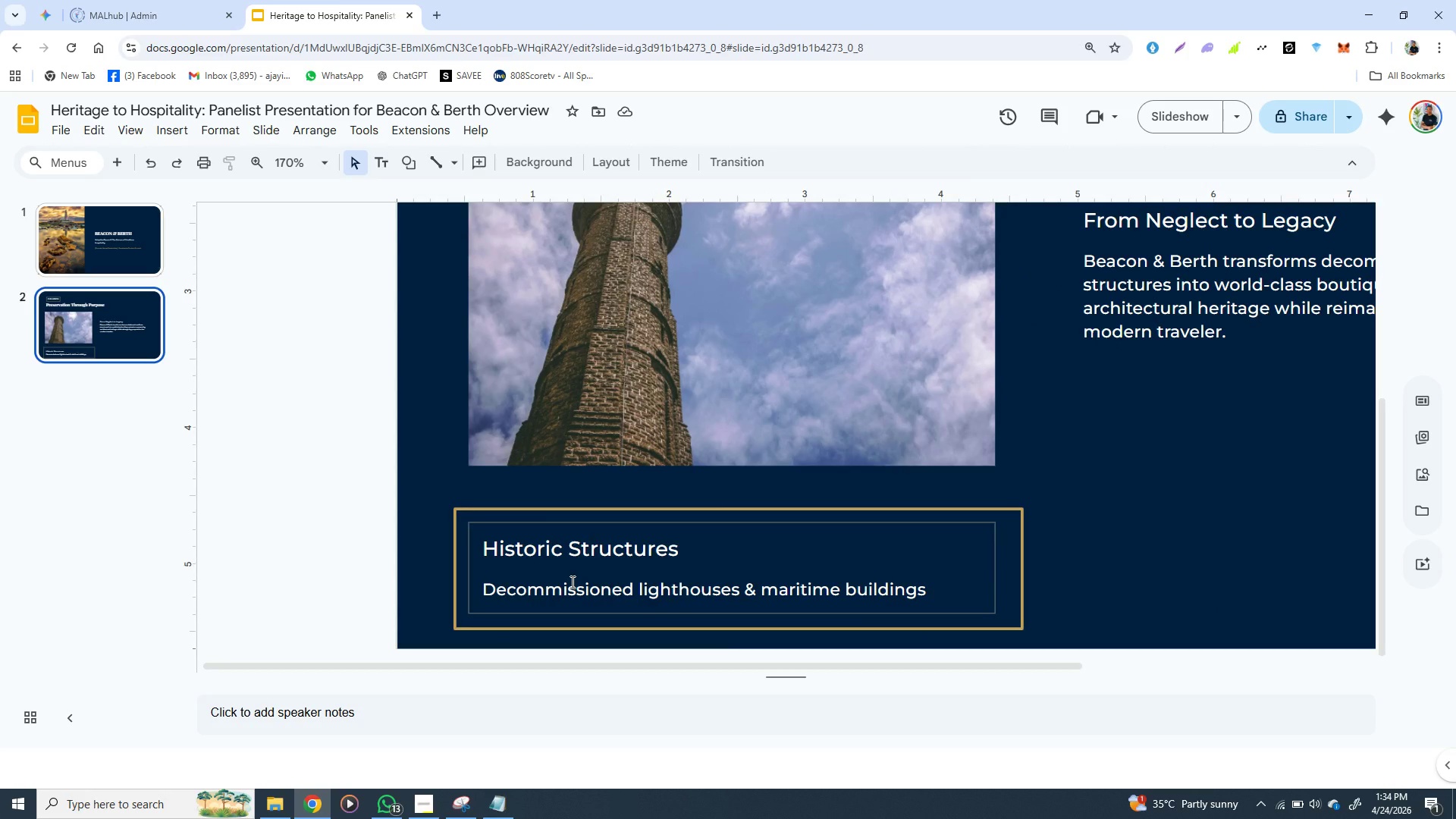 
left_click([406, 169])
 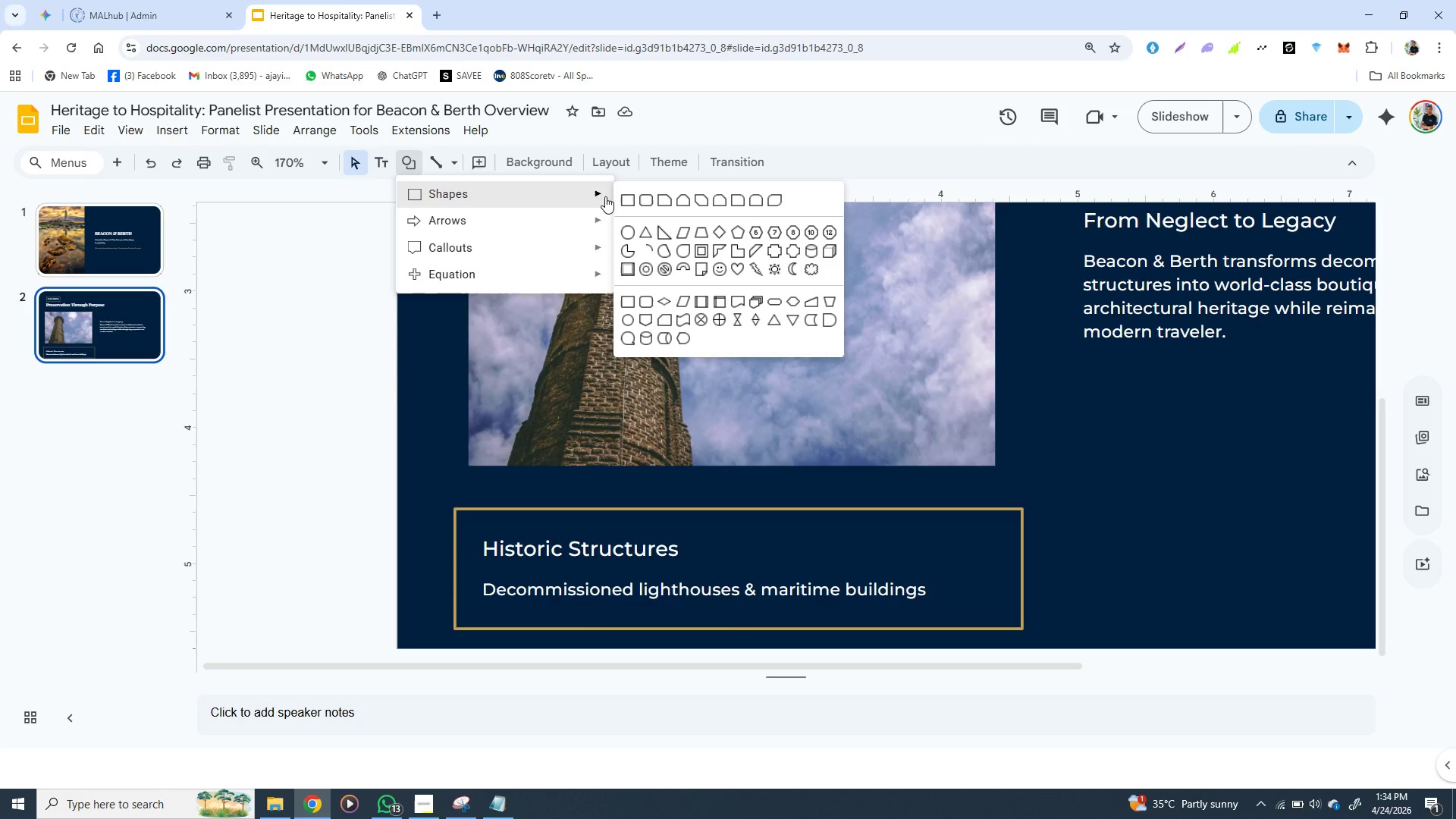 
left_click([628, 194])
 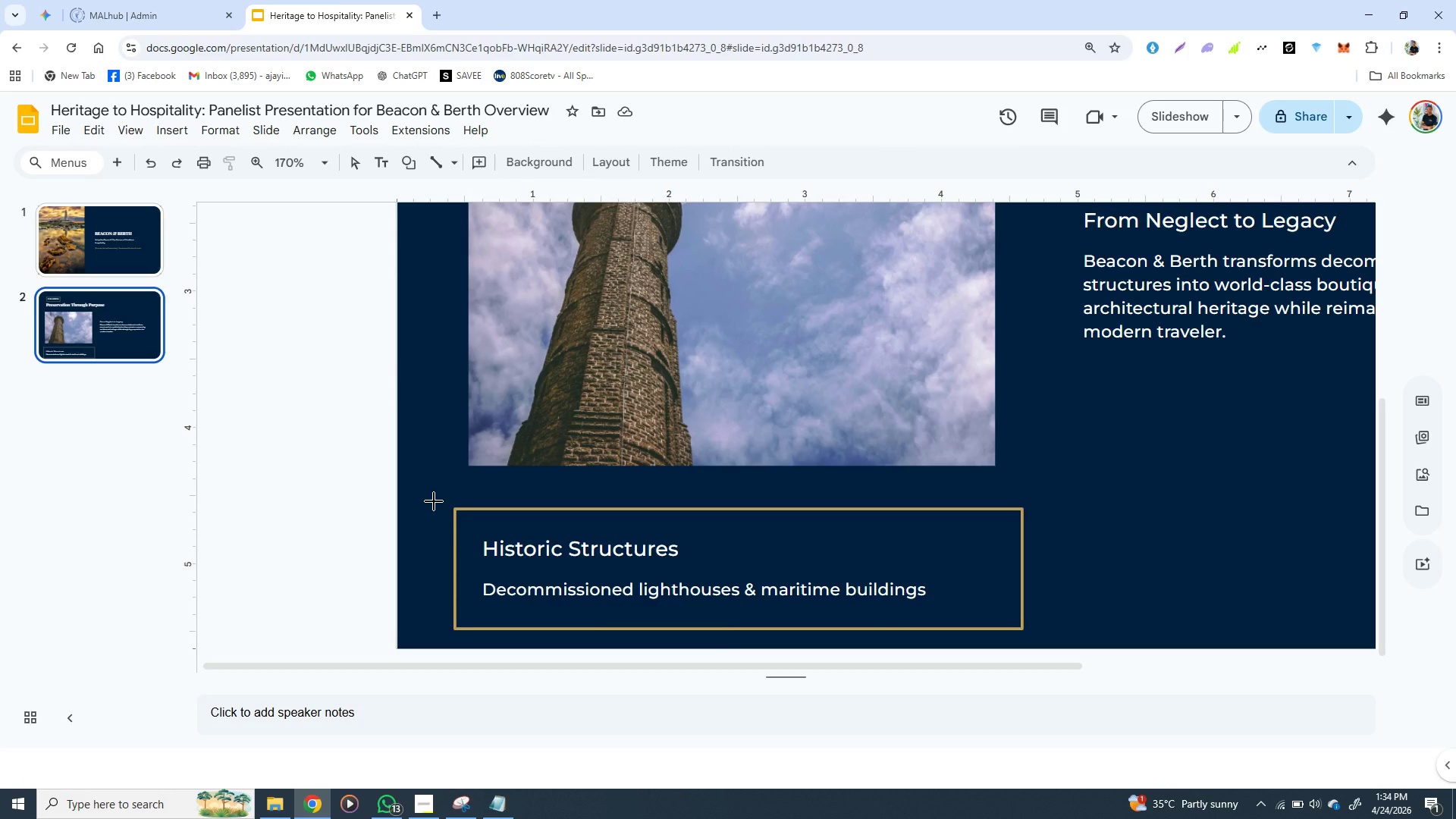 
wait(8.08)
 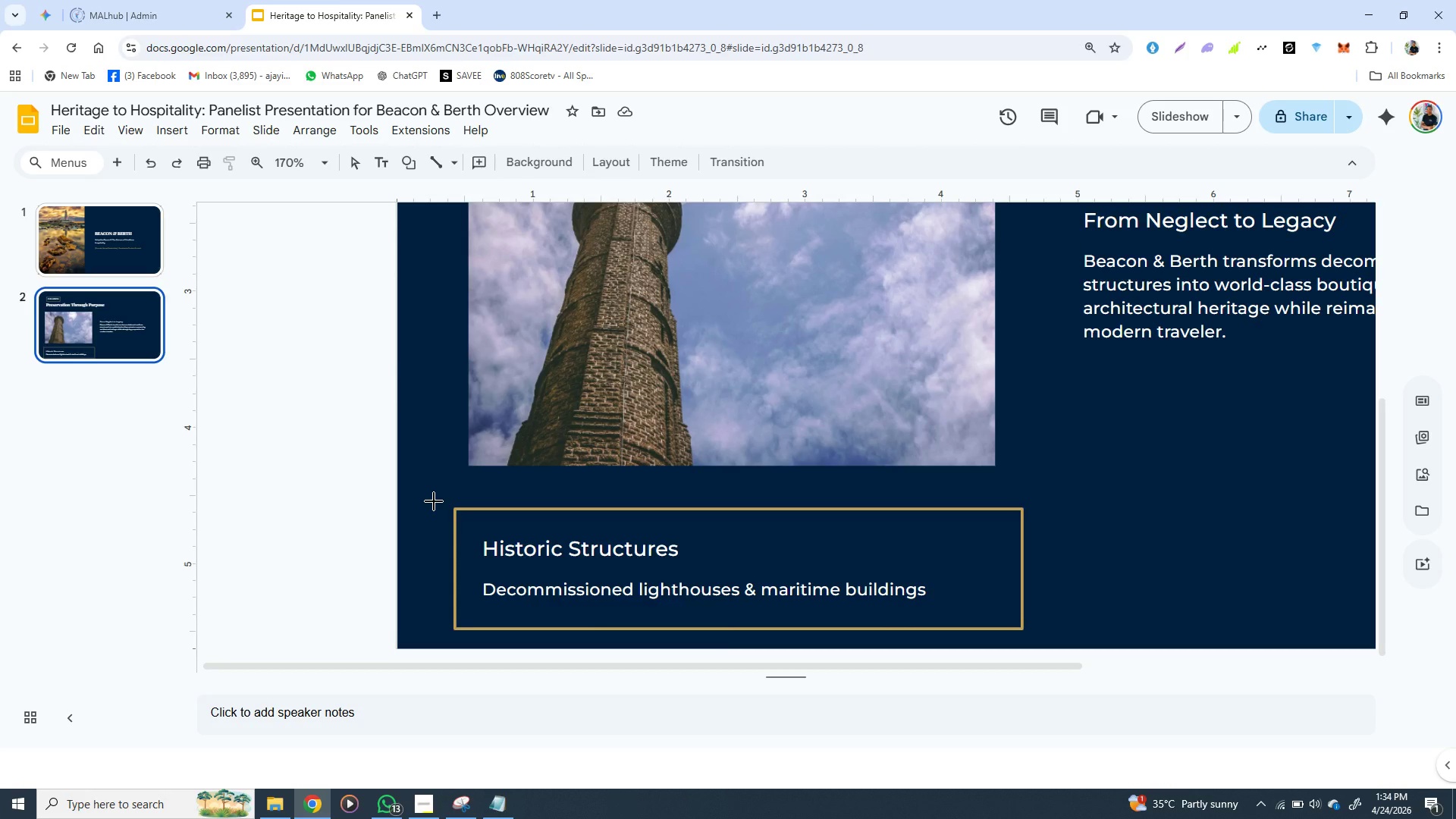 
left_click_drag(start_coordinate=[437, 505], to_coordinate=[444, 631])
 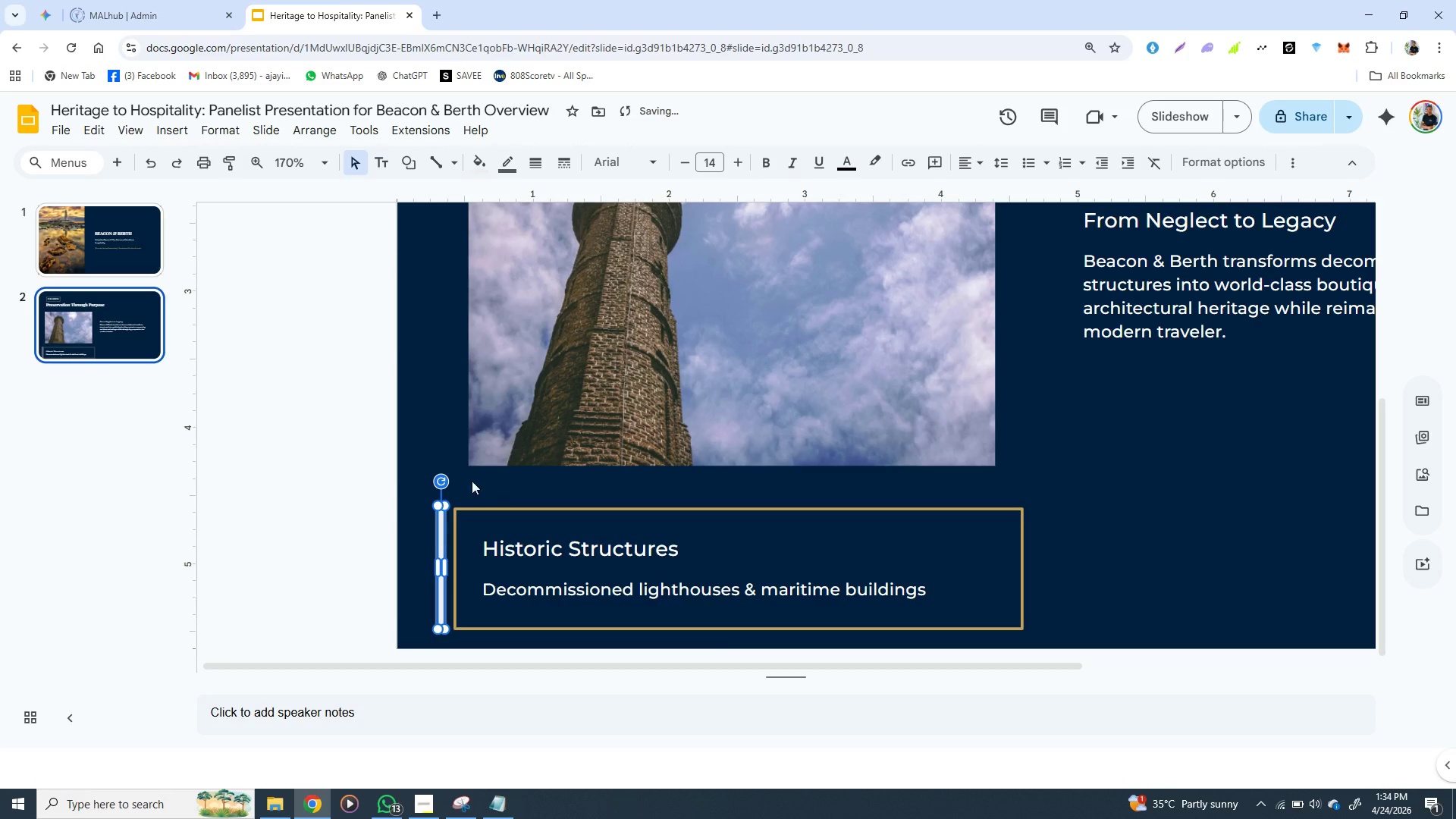 
left_click([462, 472])
 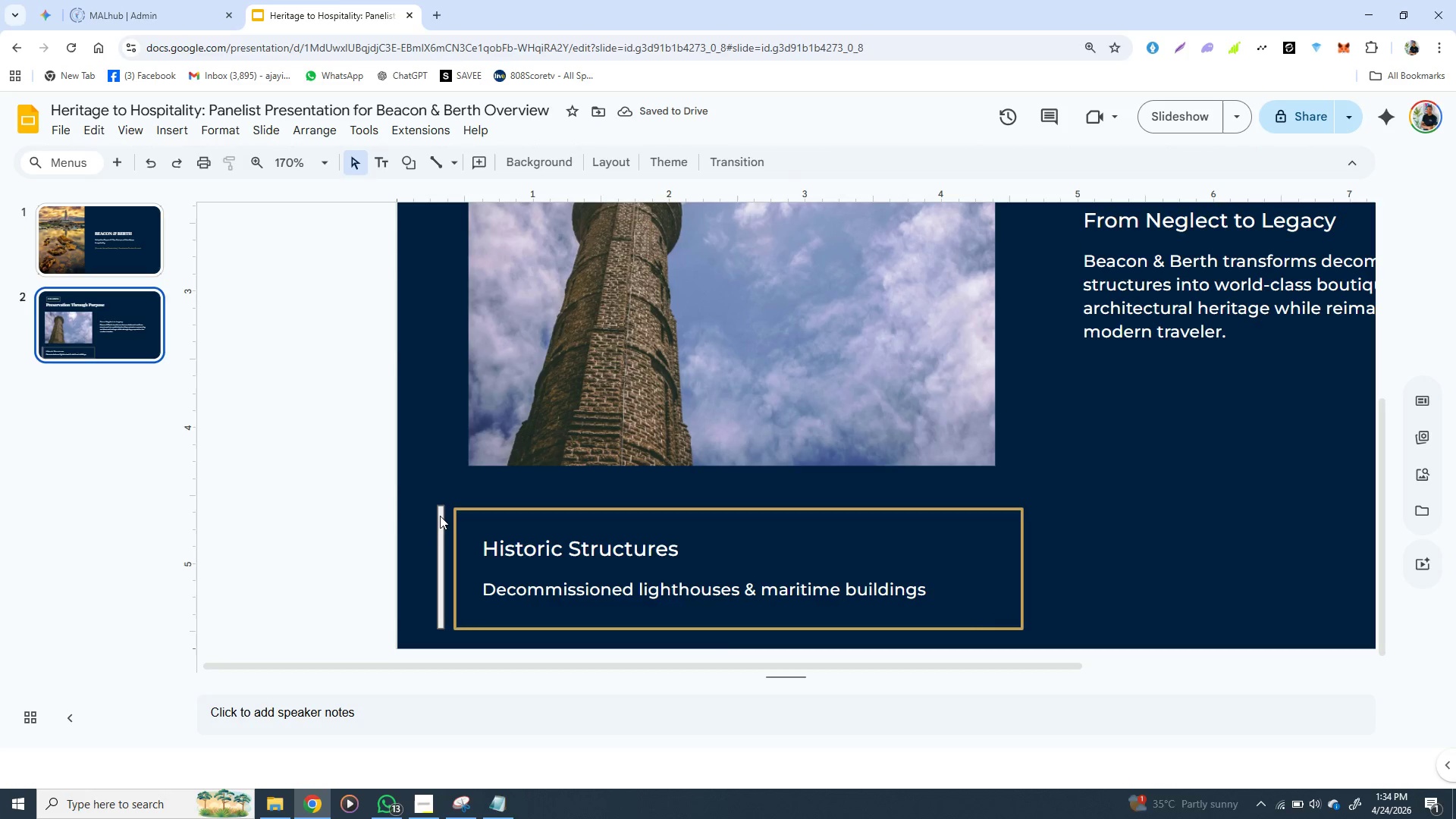 
left_click([440, 516])
 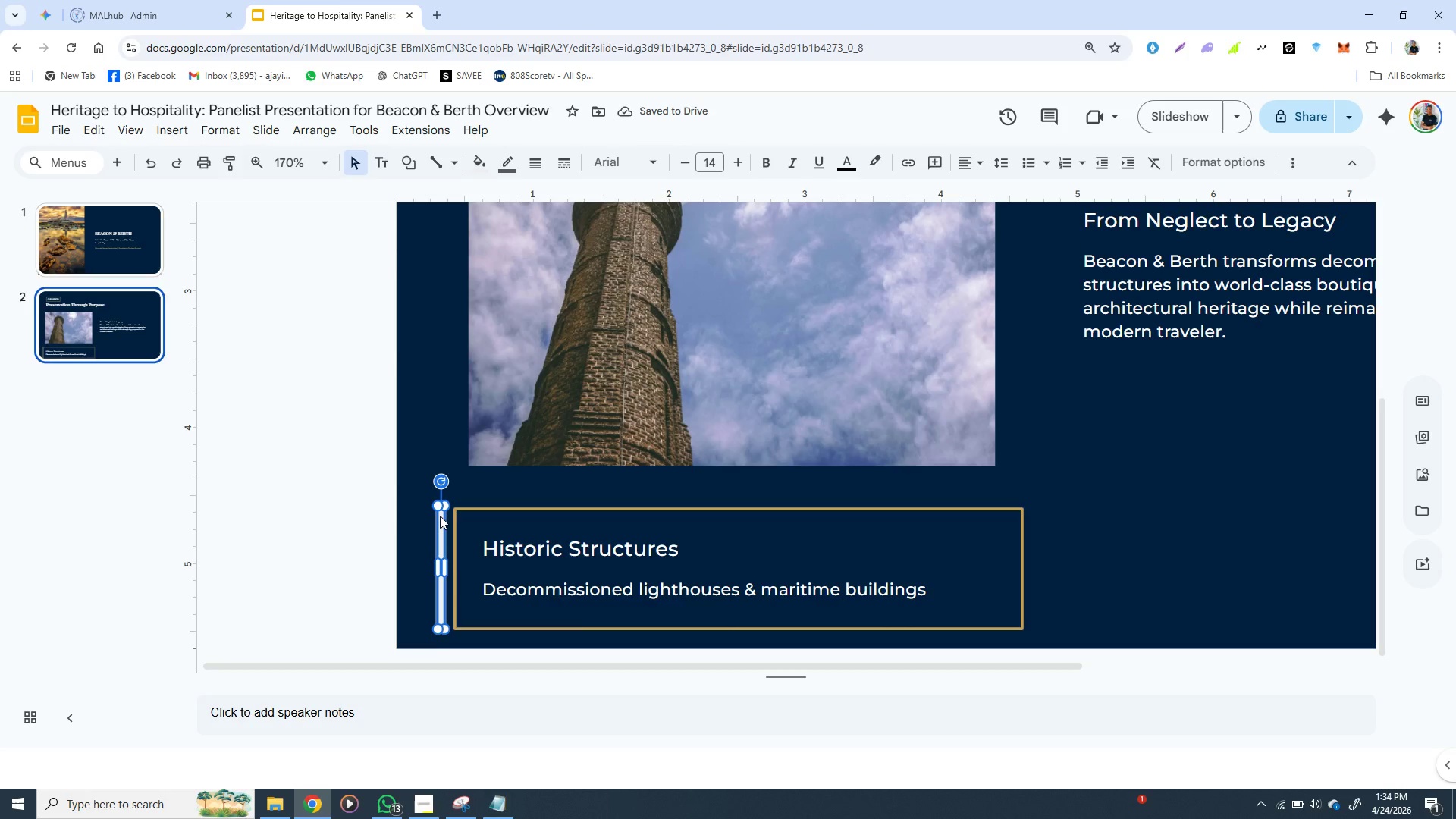 
hold_key(key=ArrowRight, duration=0.72)
 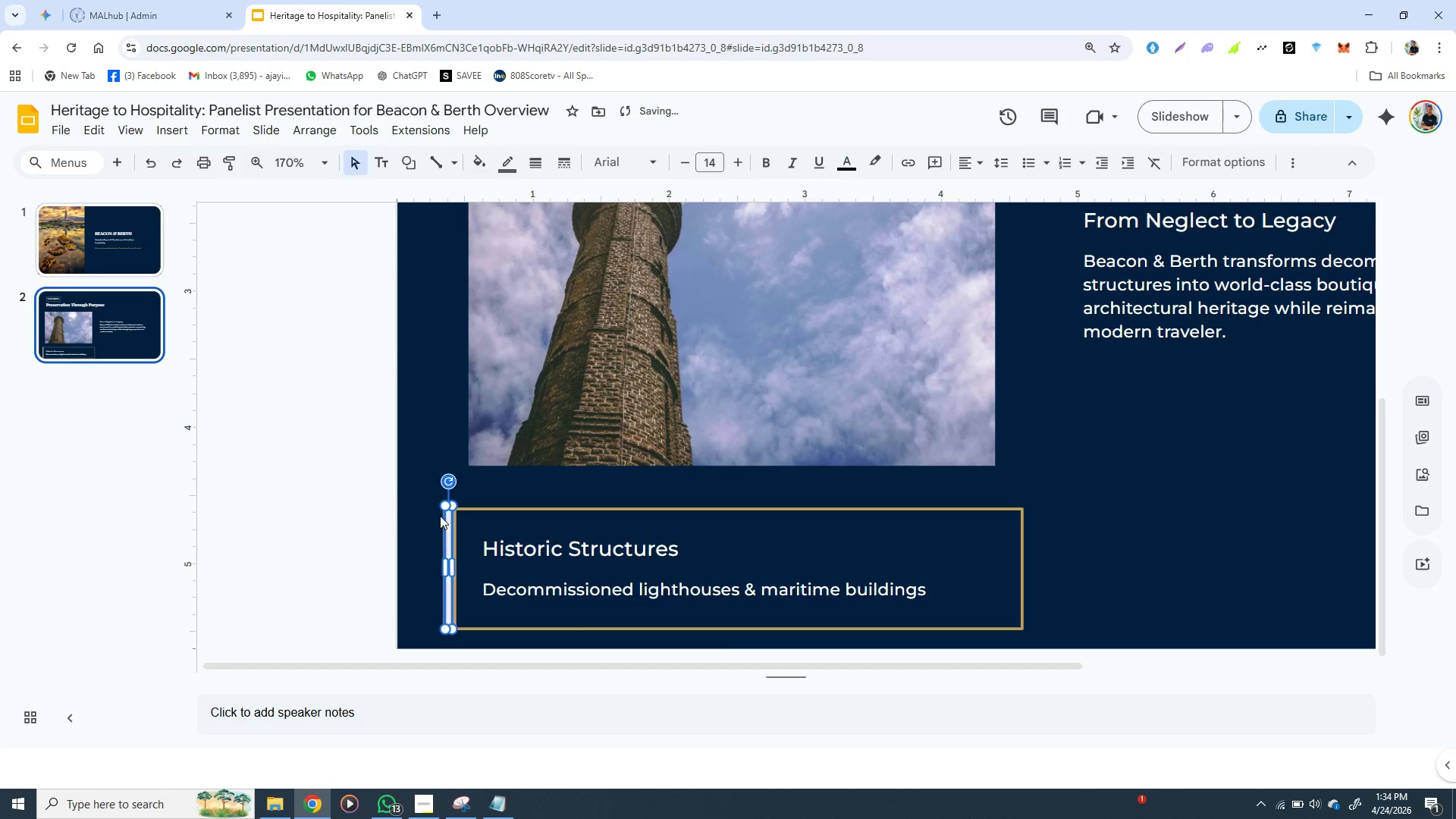 
hold_key(key=ArrowRight, duration=0.34)
 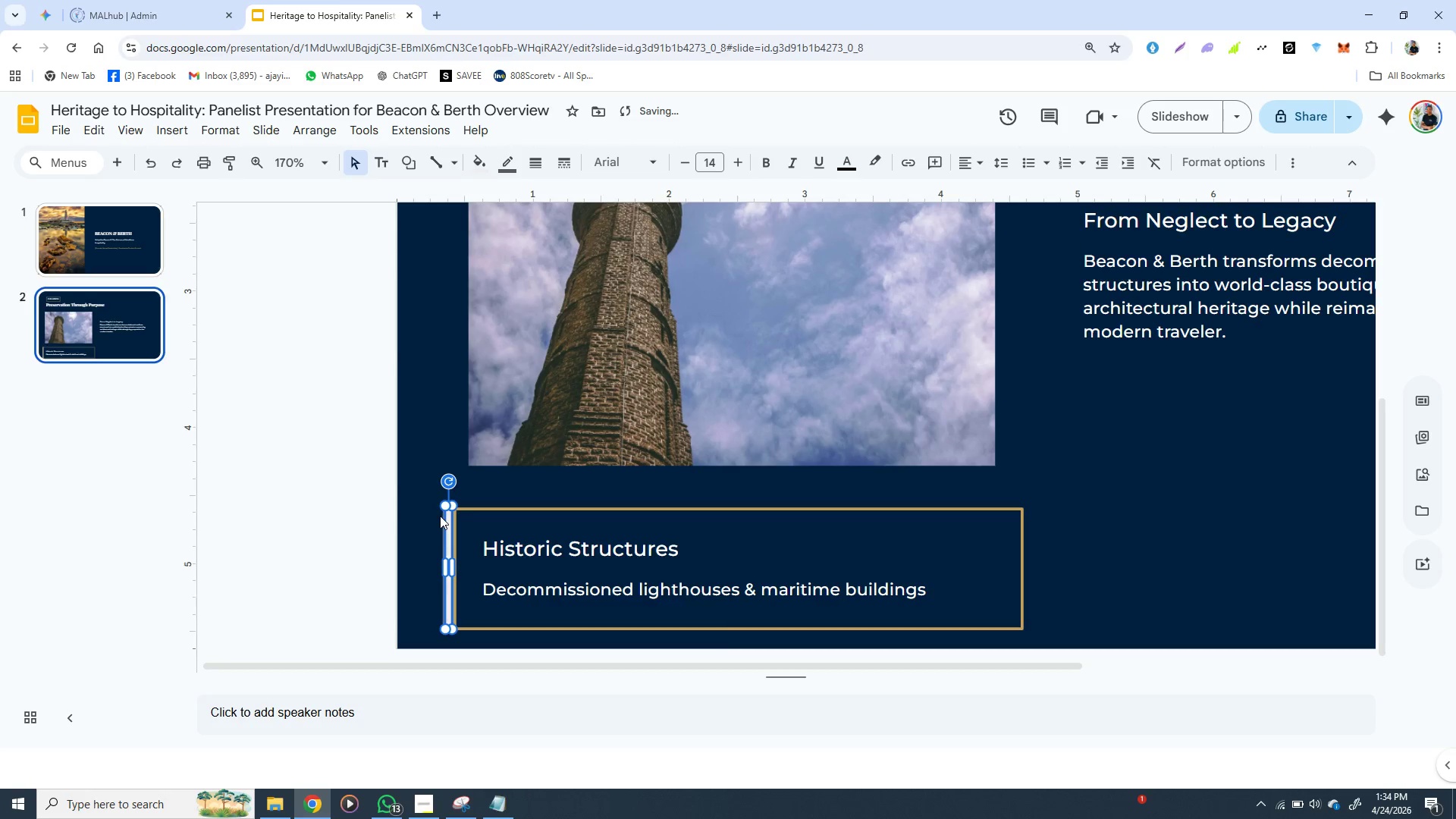 
key(ArrowRight)
 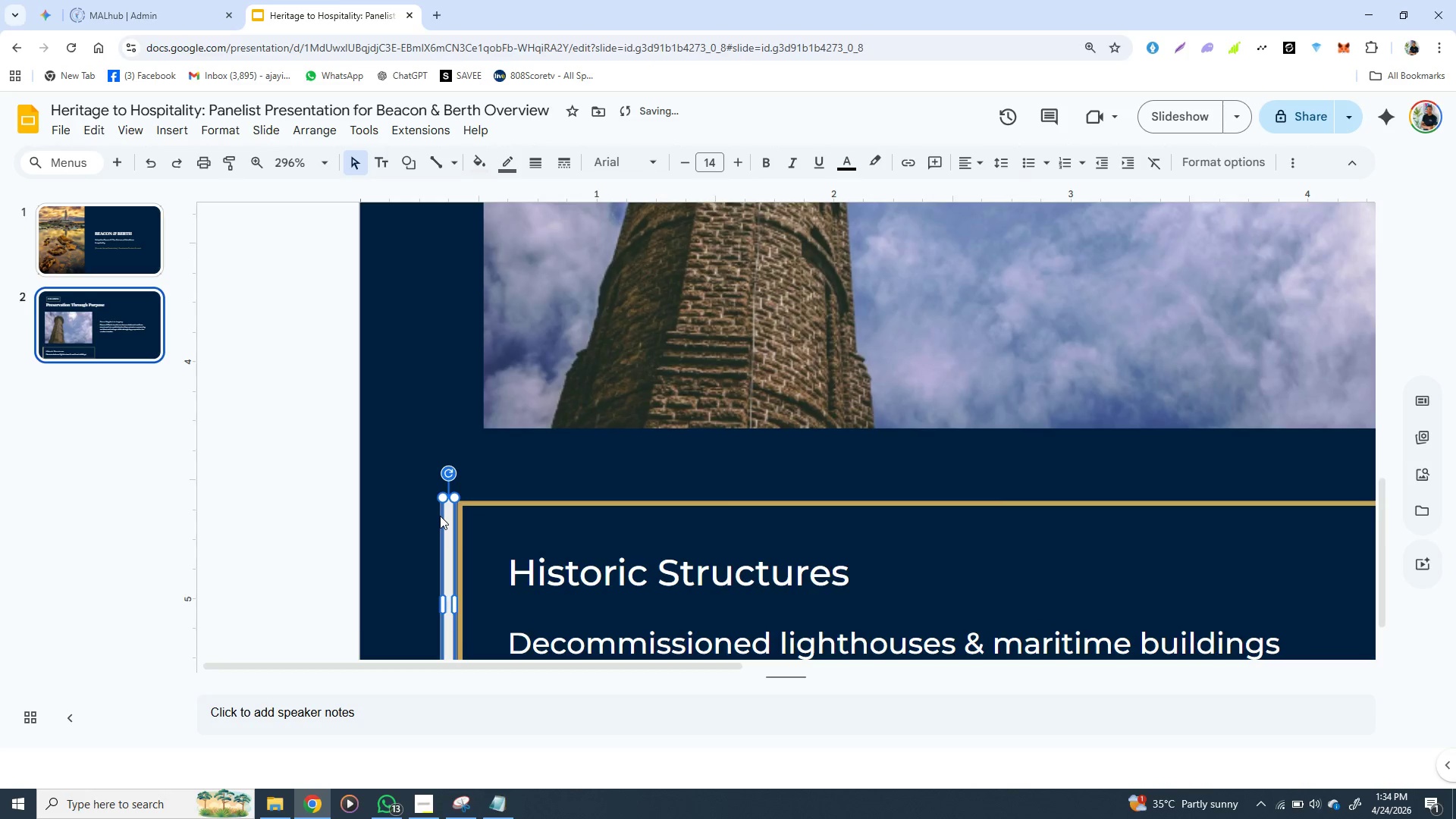 
left_click([383, 402])
 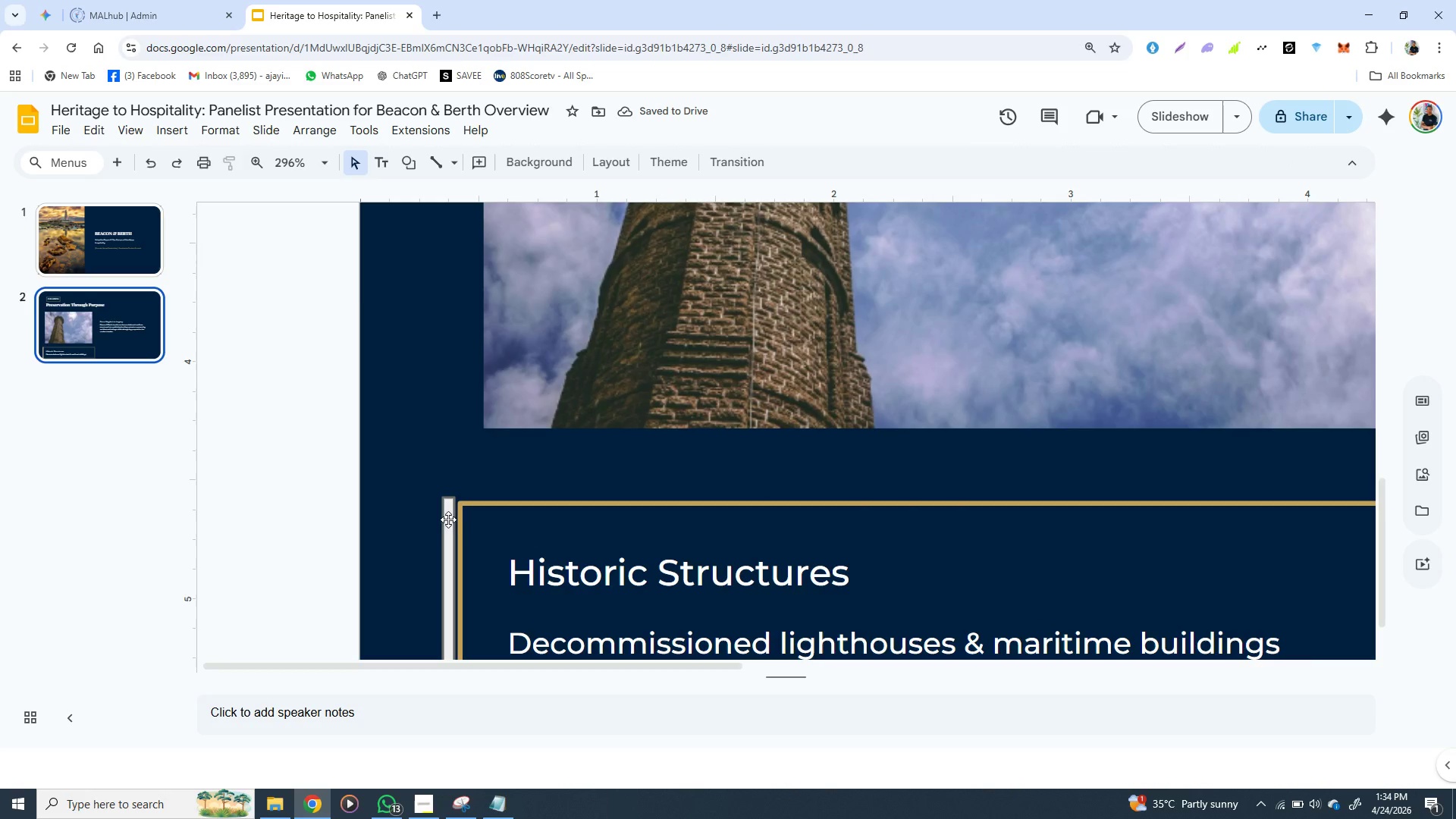 
left_click([448, 541])
 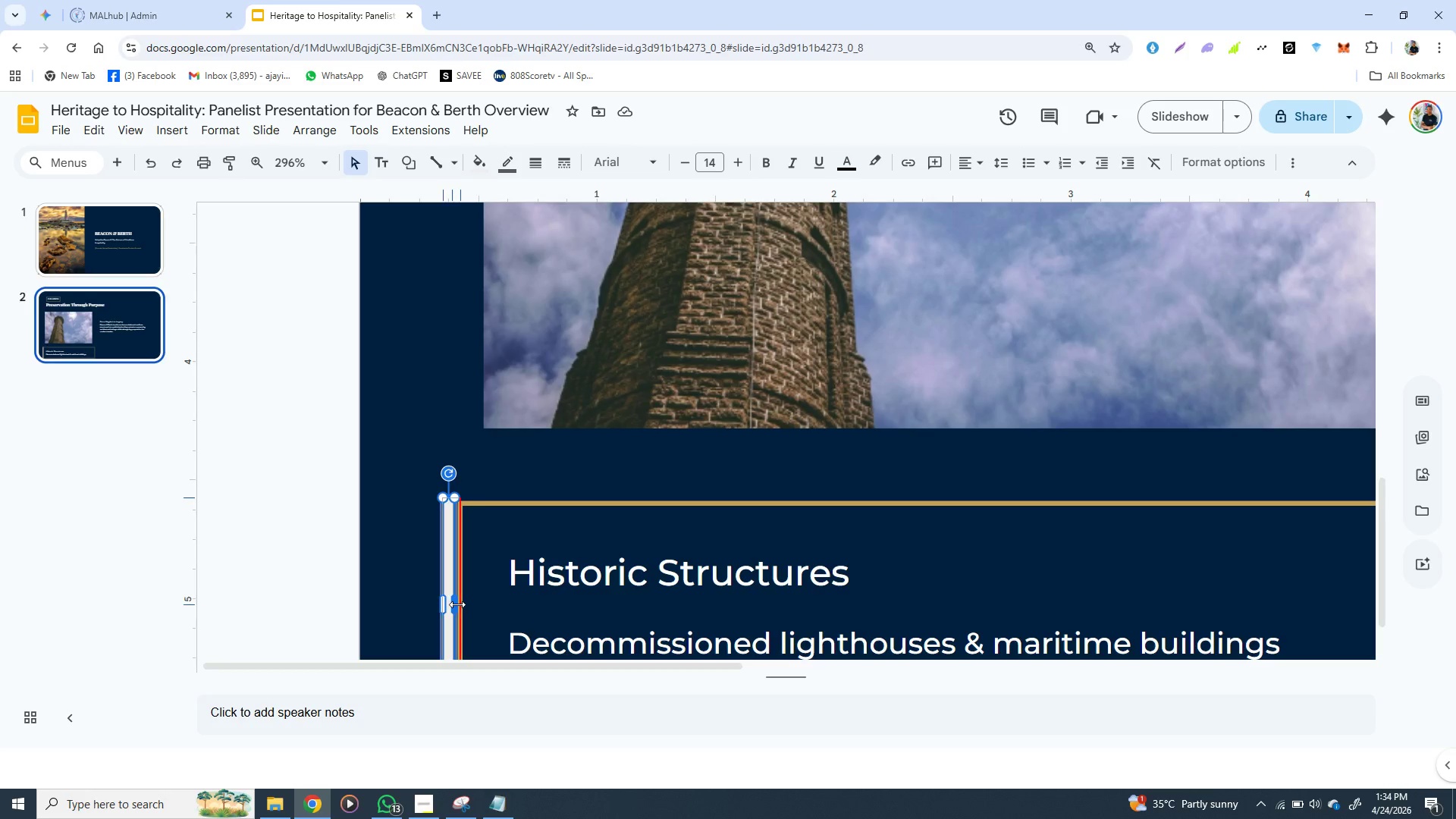 
wait(6.14)
 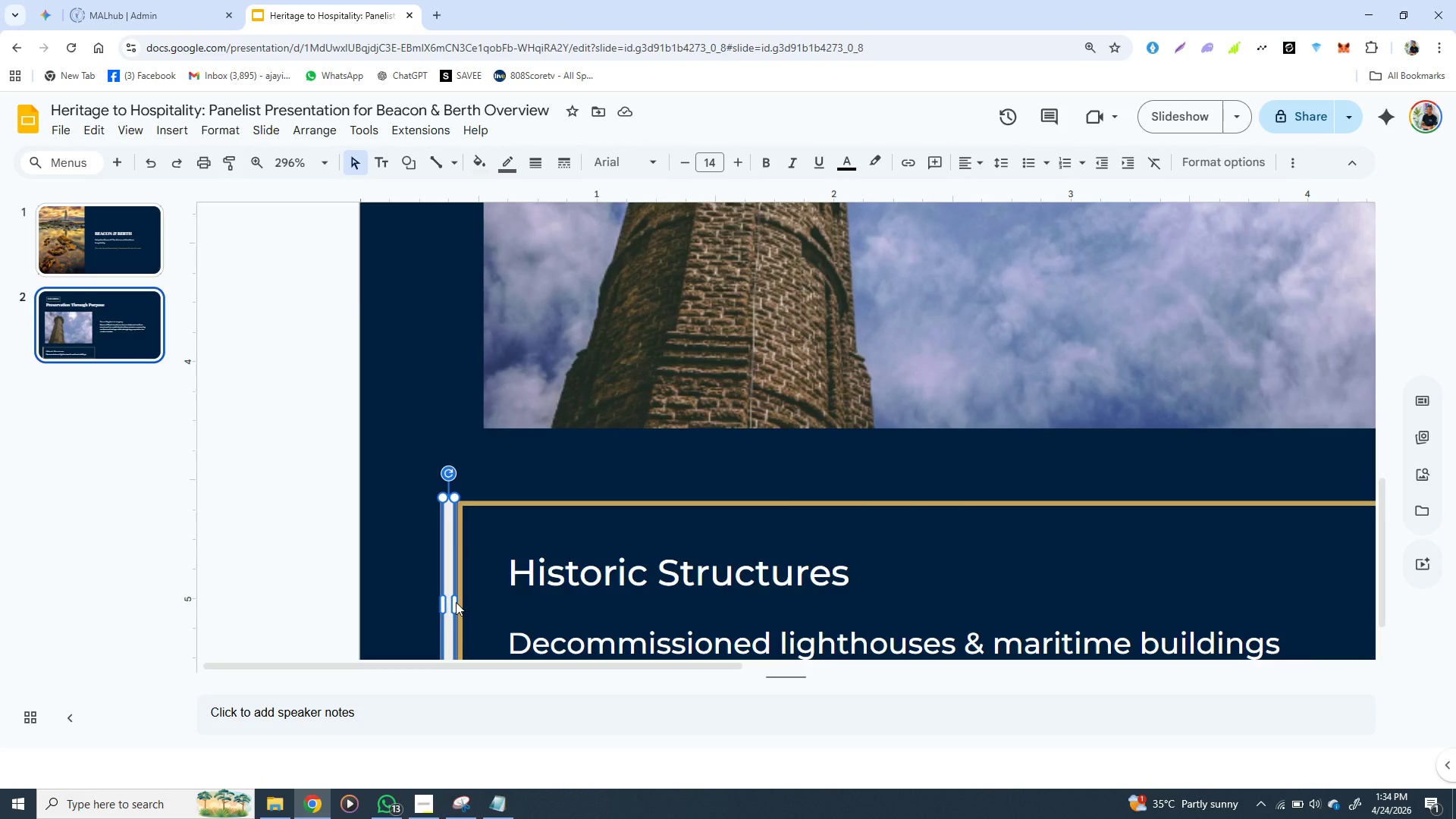 
left_click([457, 604])
 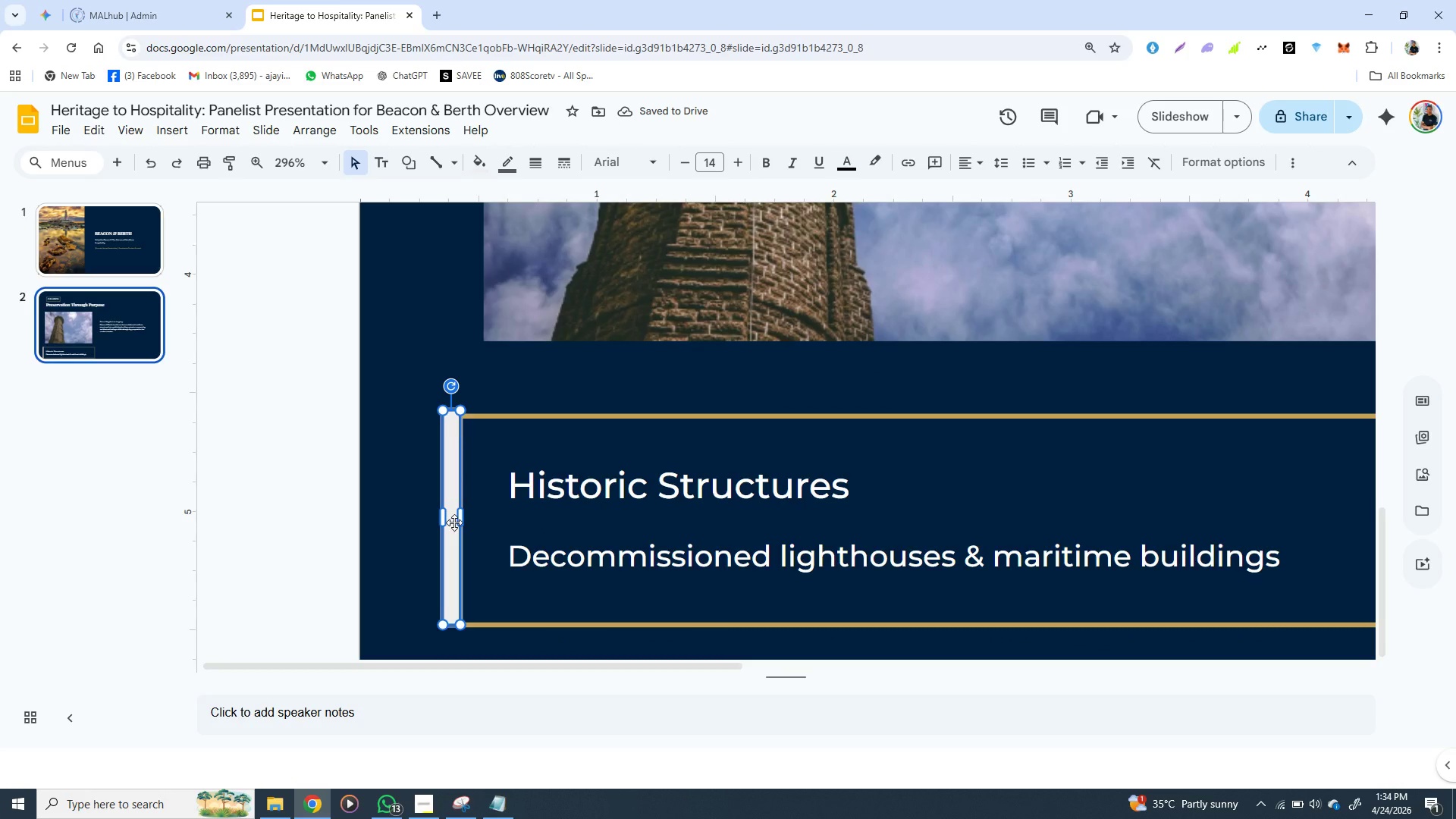 
left_click([416, 526])
 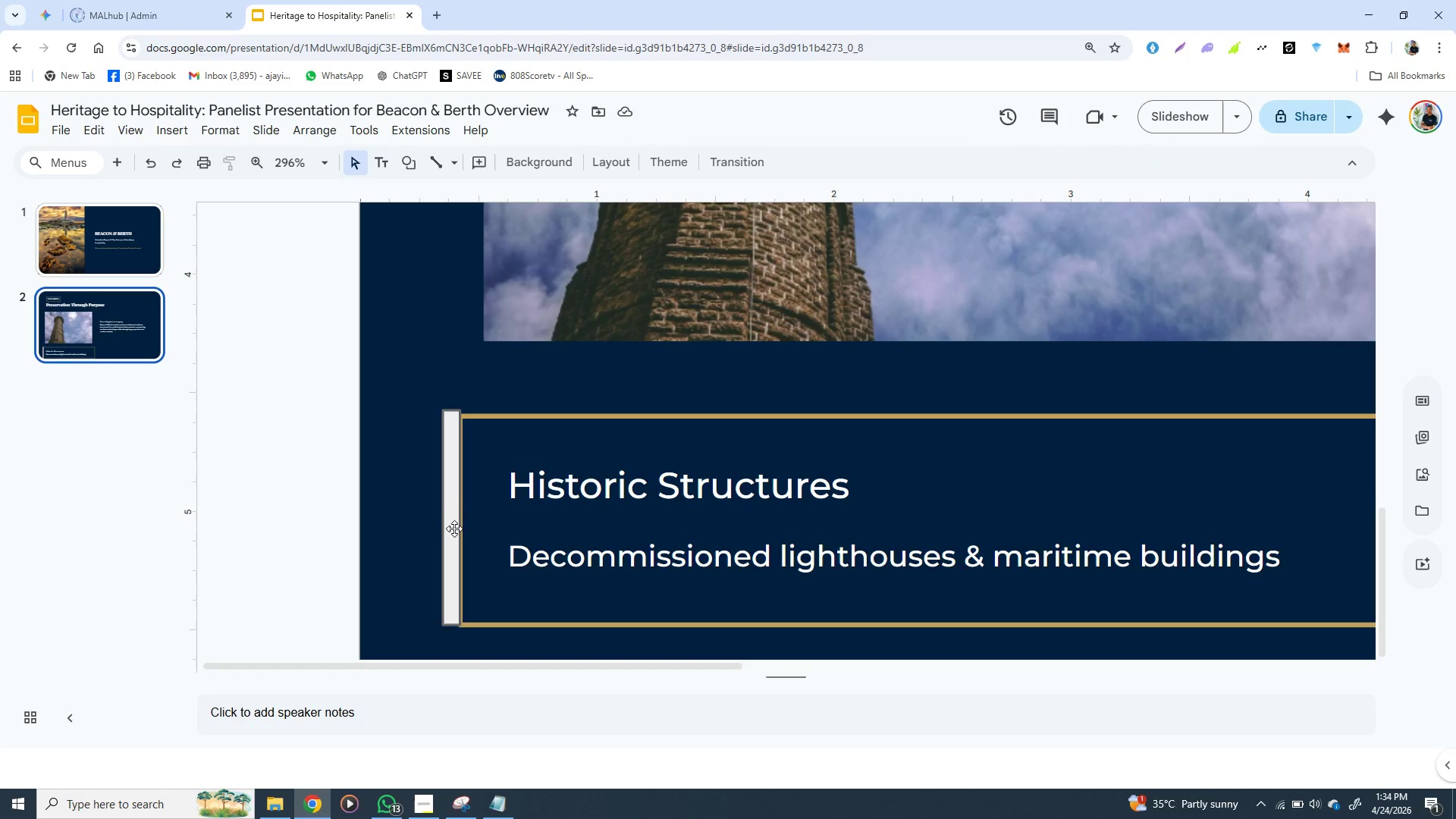 
left_click([454, 529])
 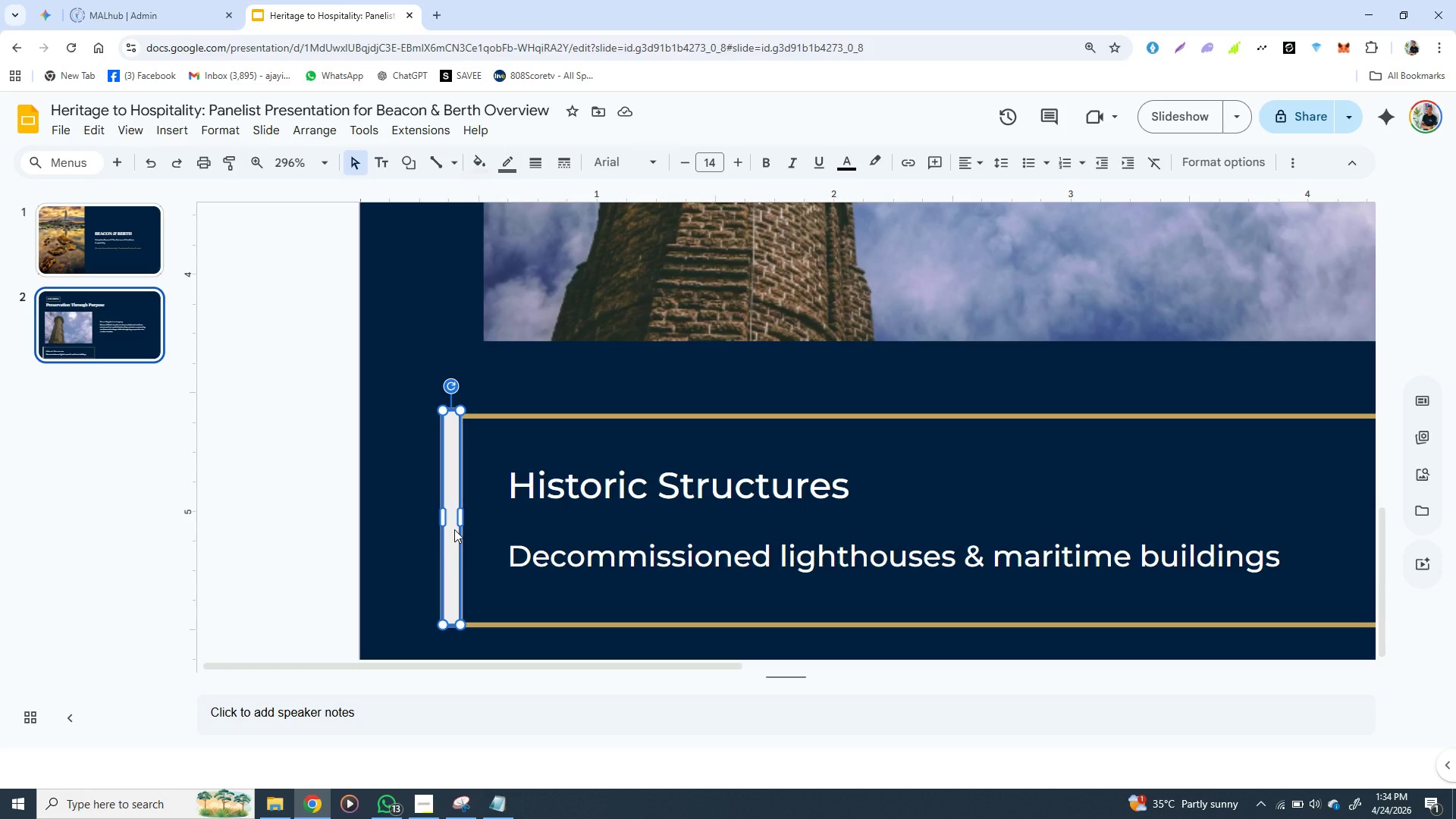 
key(ArrowDown)
 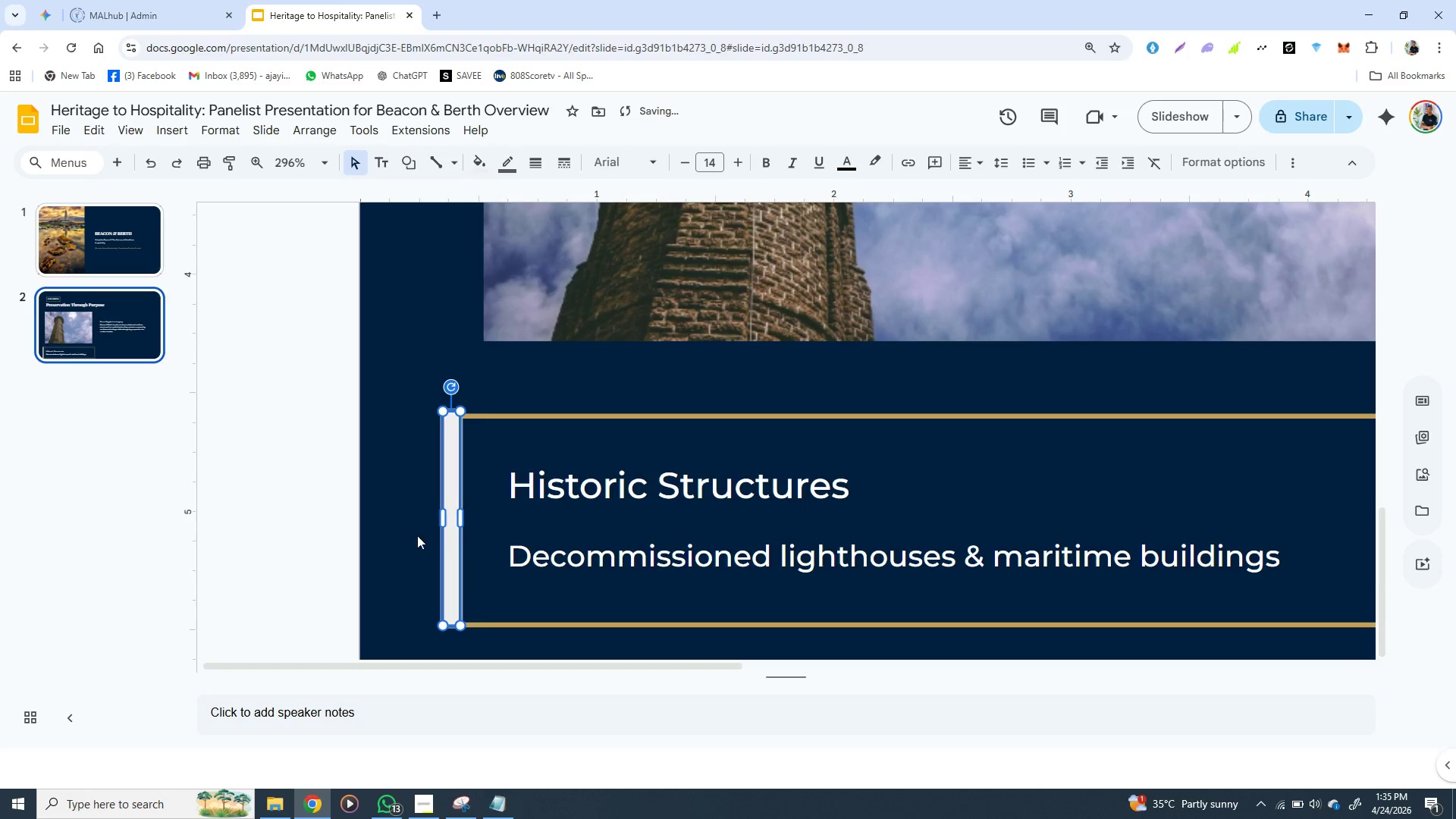 
left_click([413, 538])
 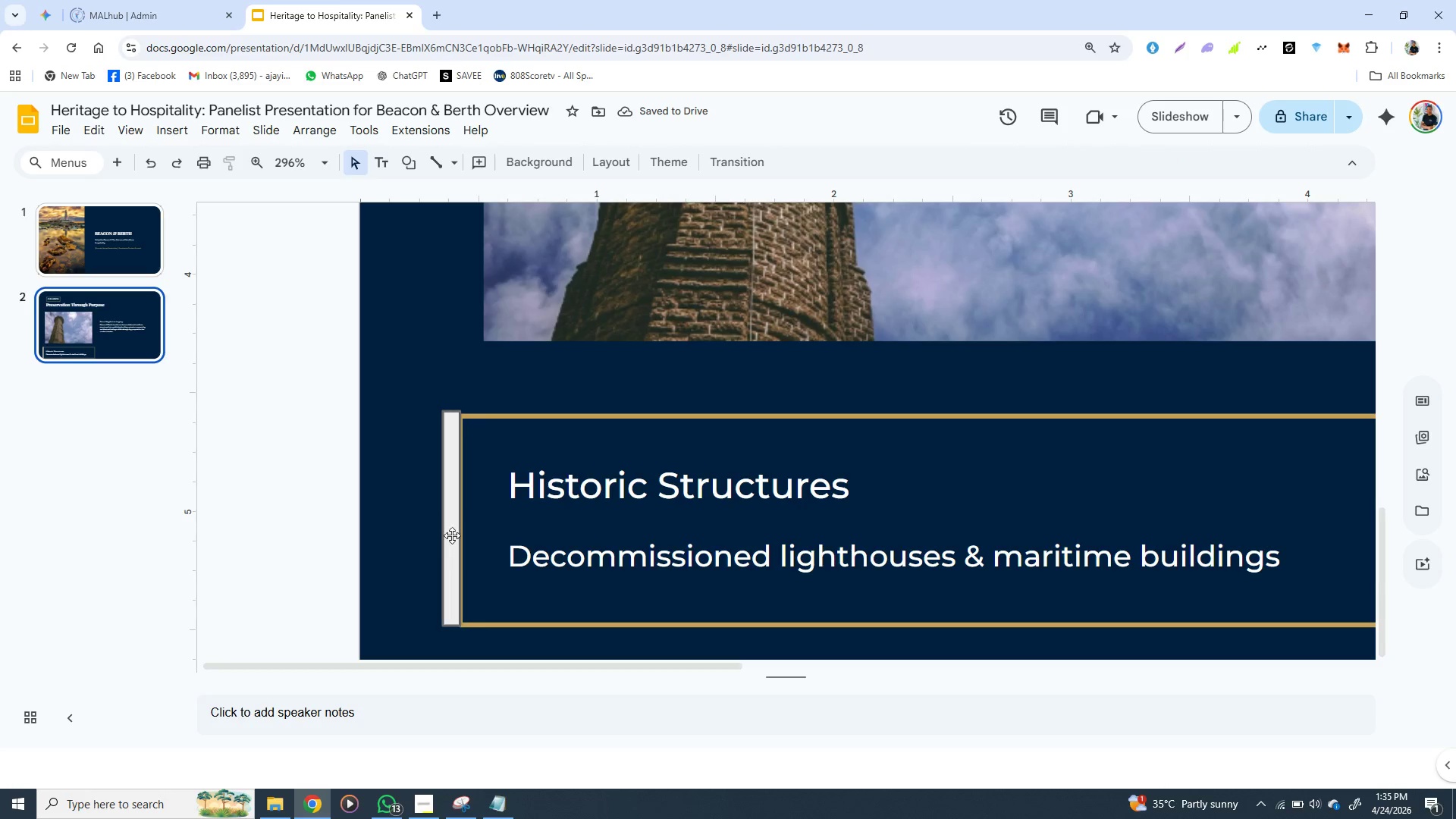 
left_click([453, 535])
 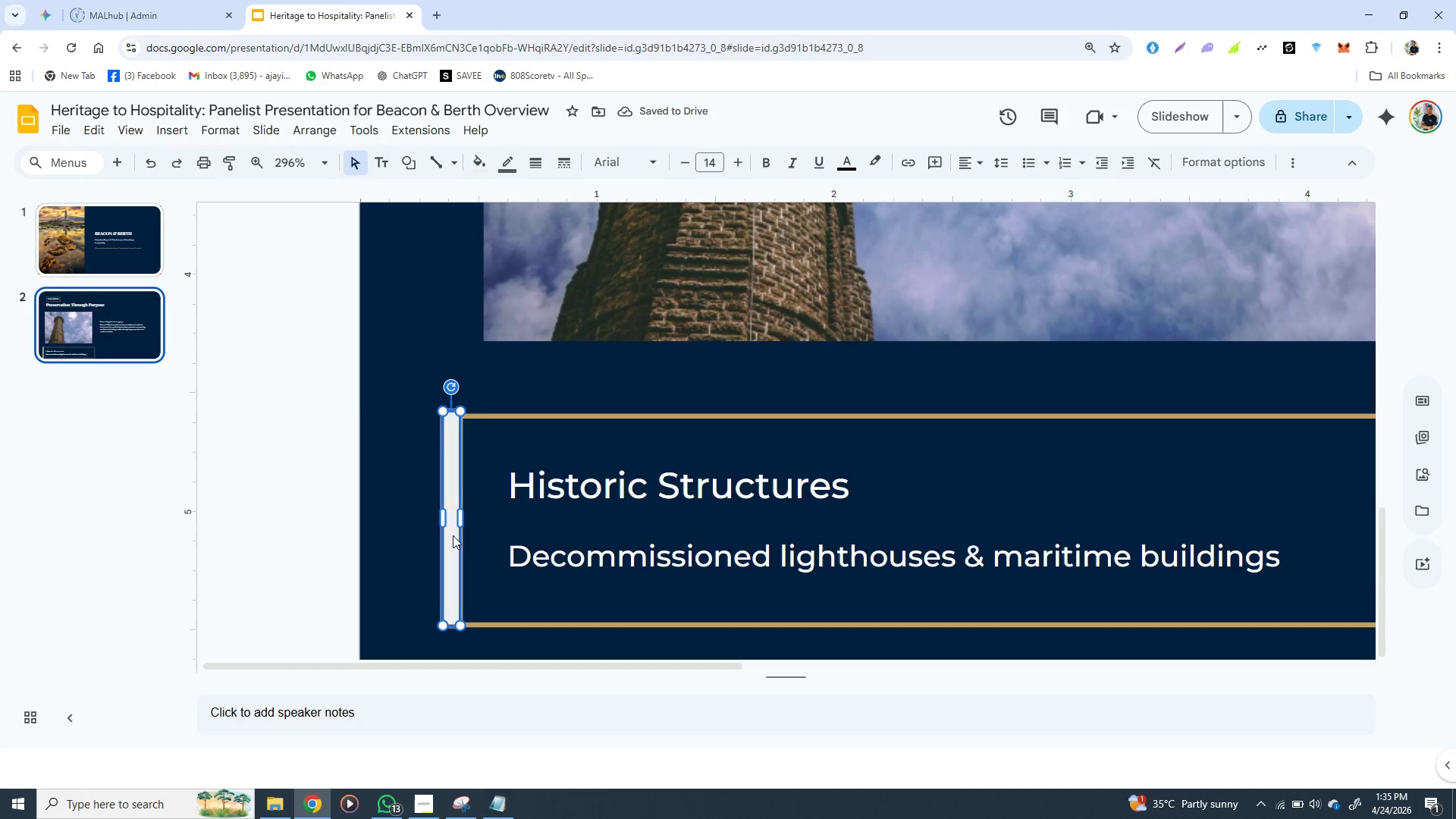 
key(ArrowDown)
 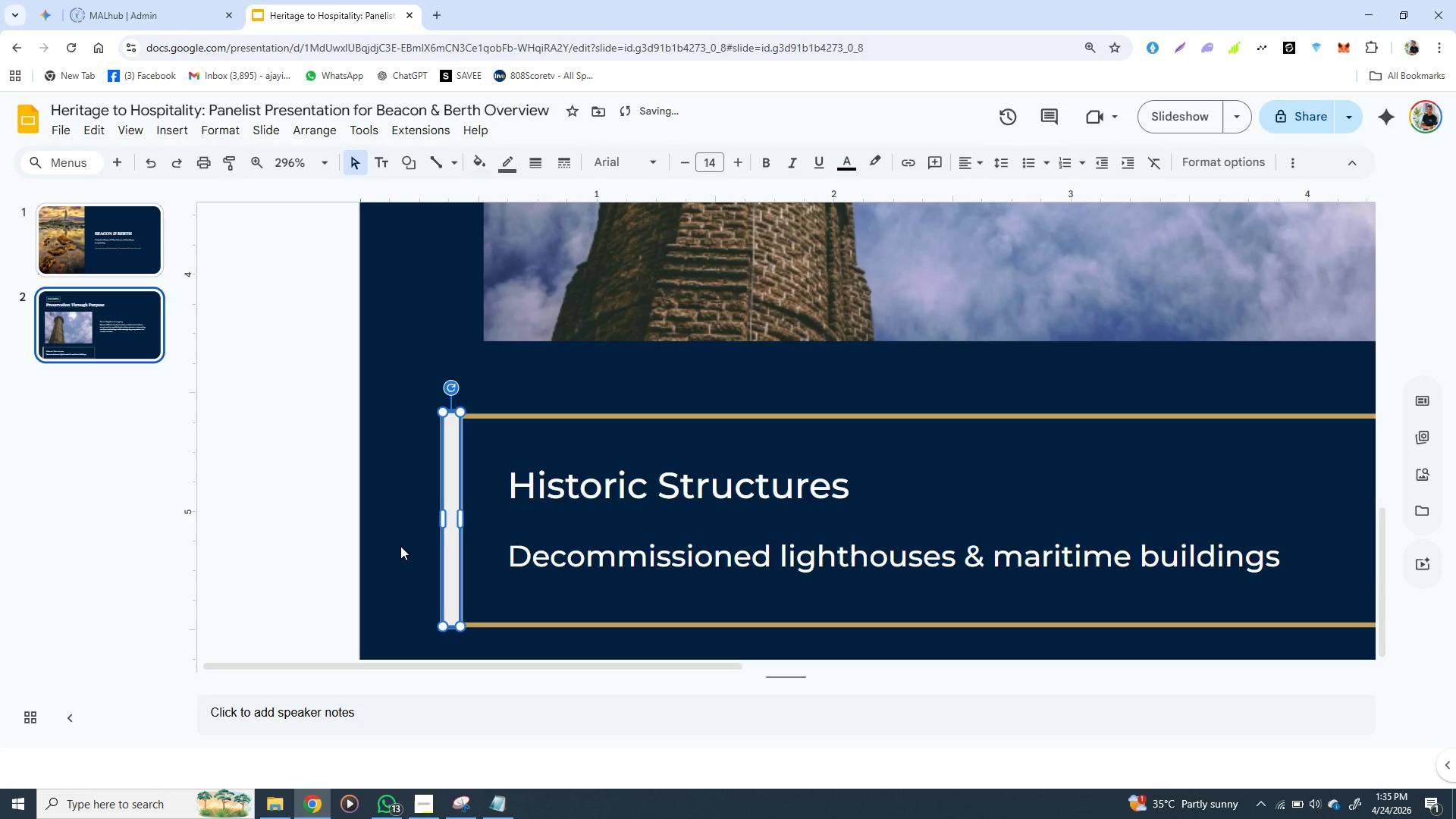 
left_click([400, 546])
 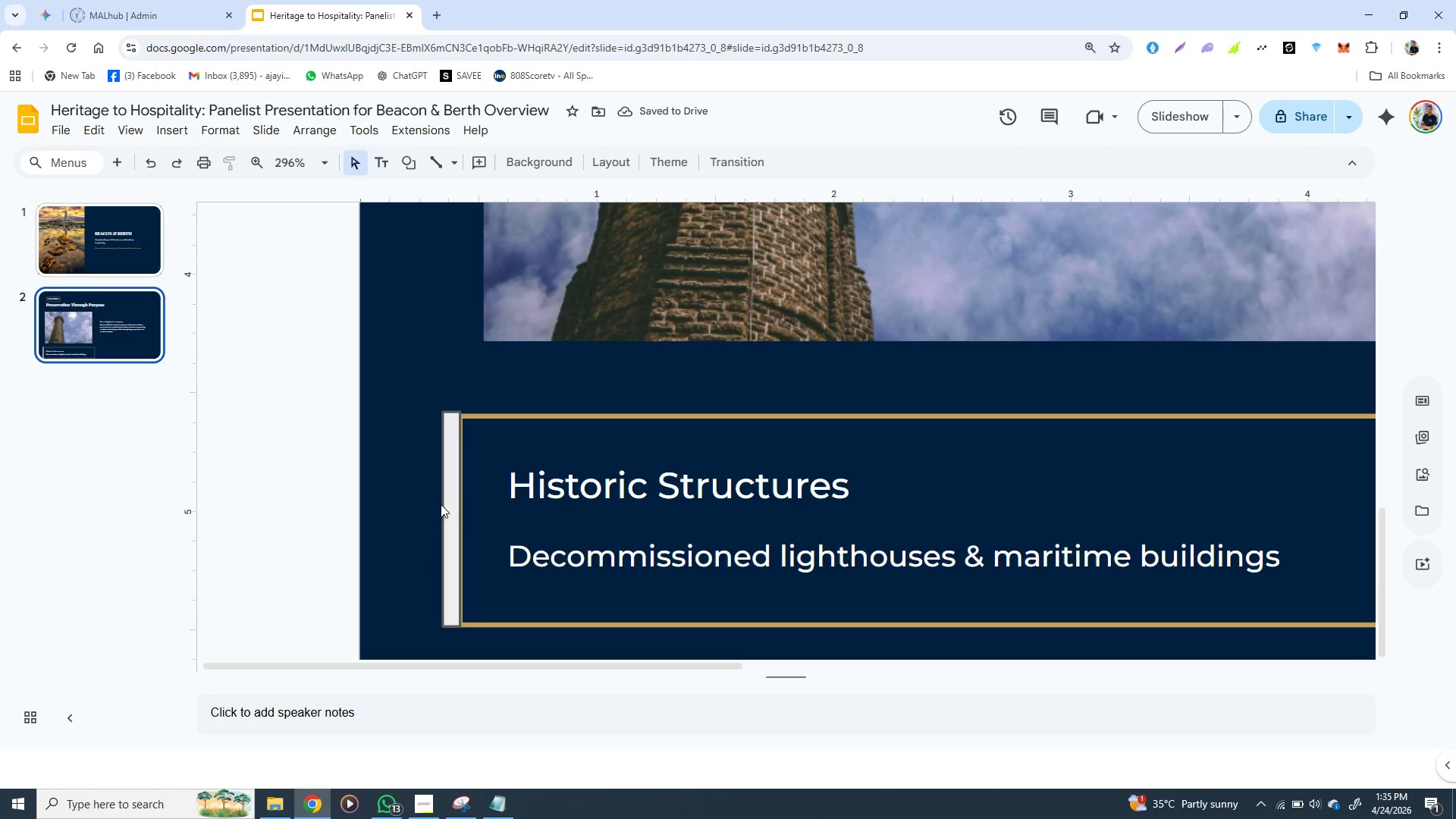 
left_click([441, 504])
 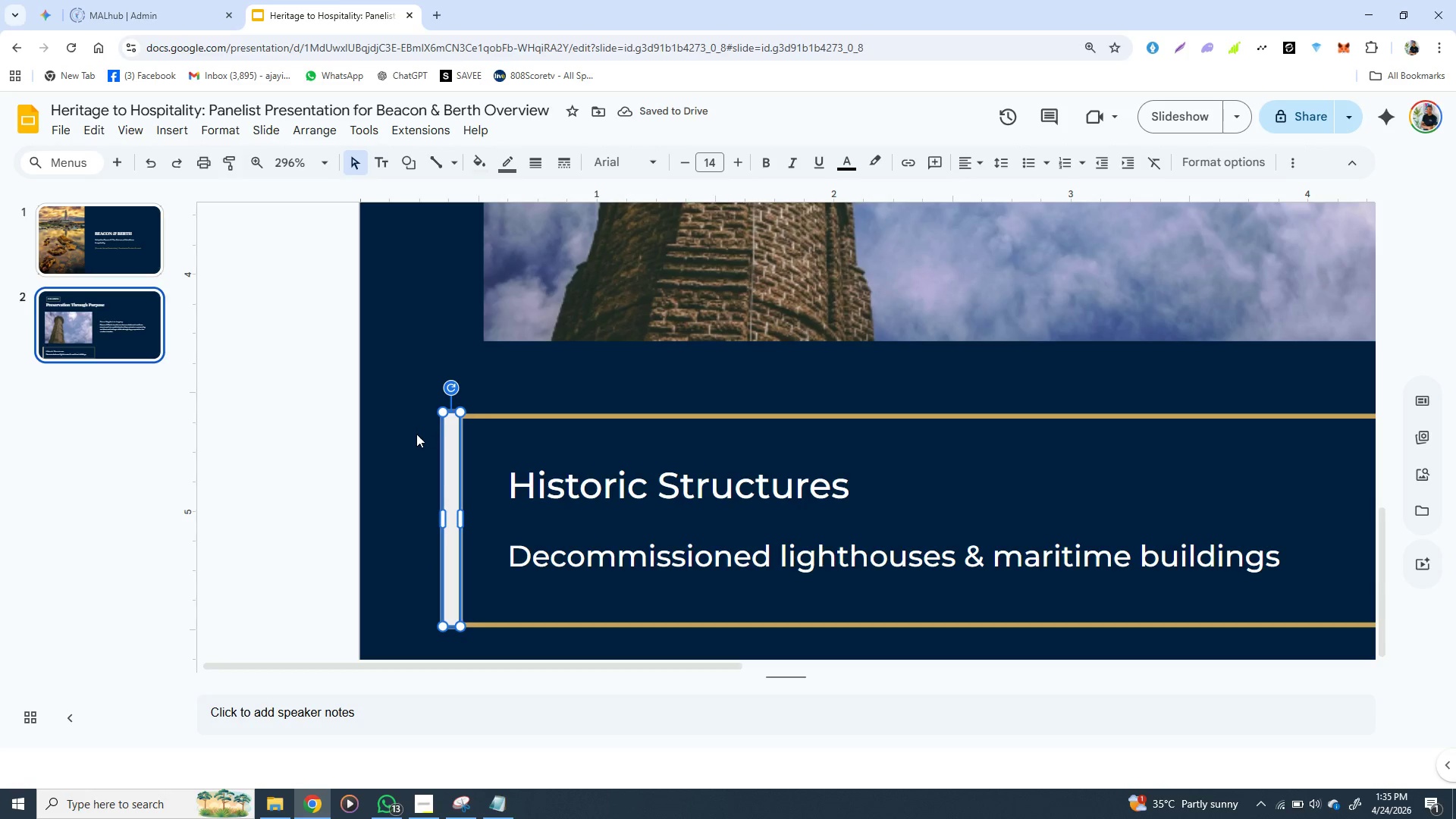 
left_click([416, 434])
 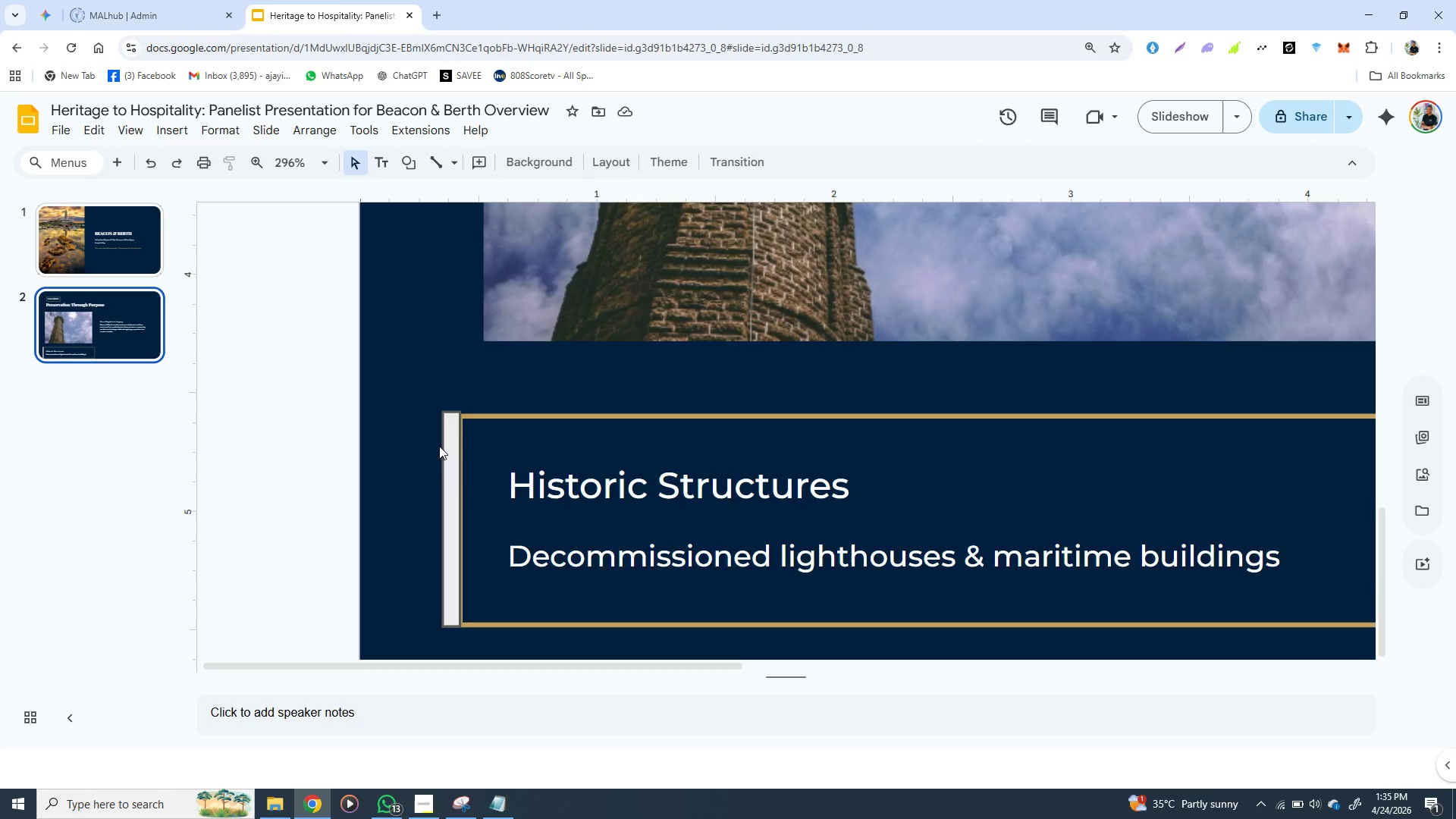 
left_click([439, 446])
 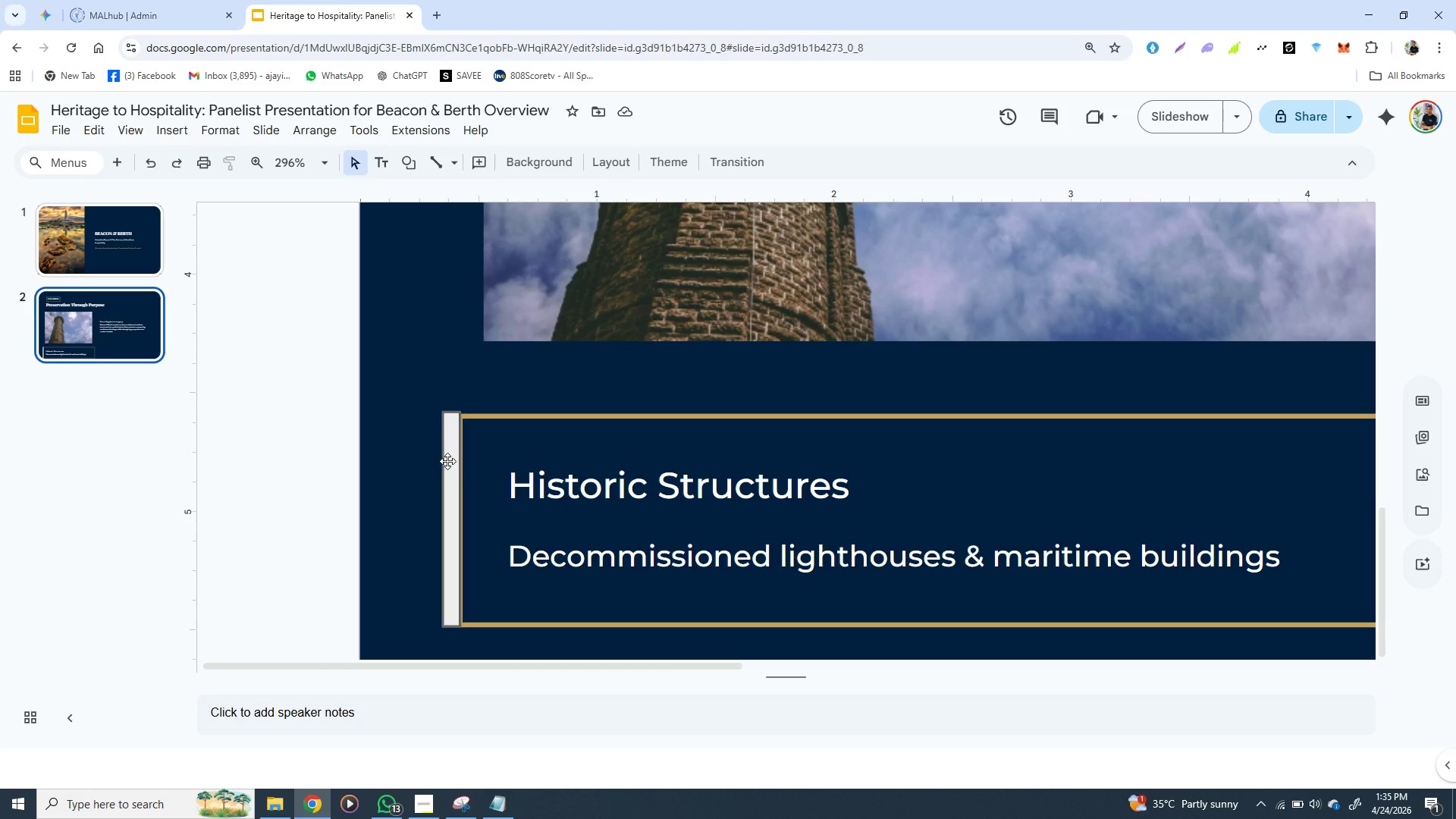 
left_click([447, 461])
 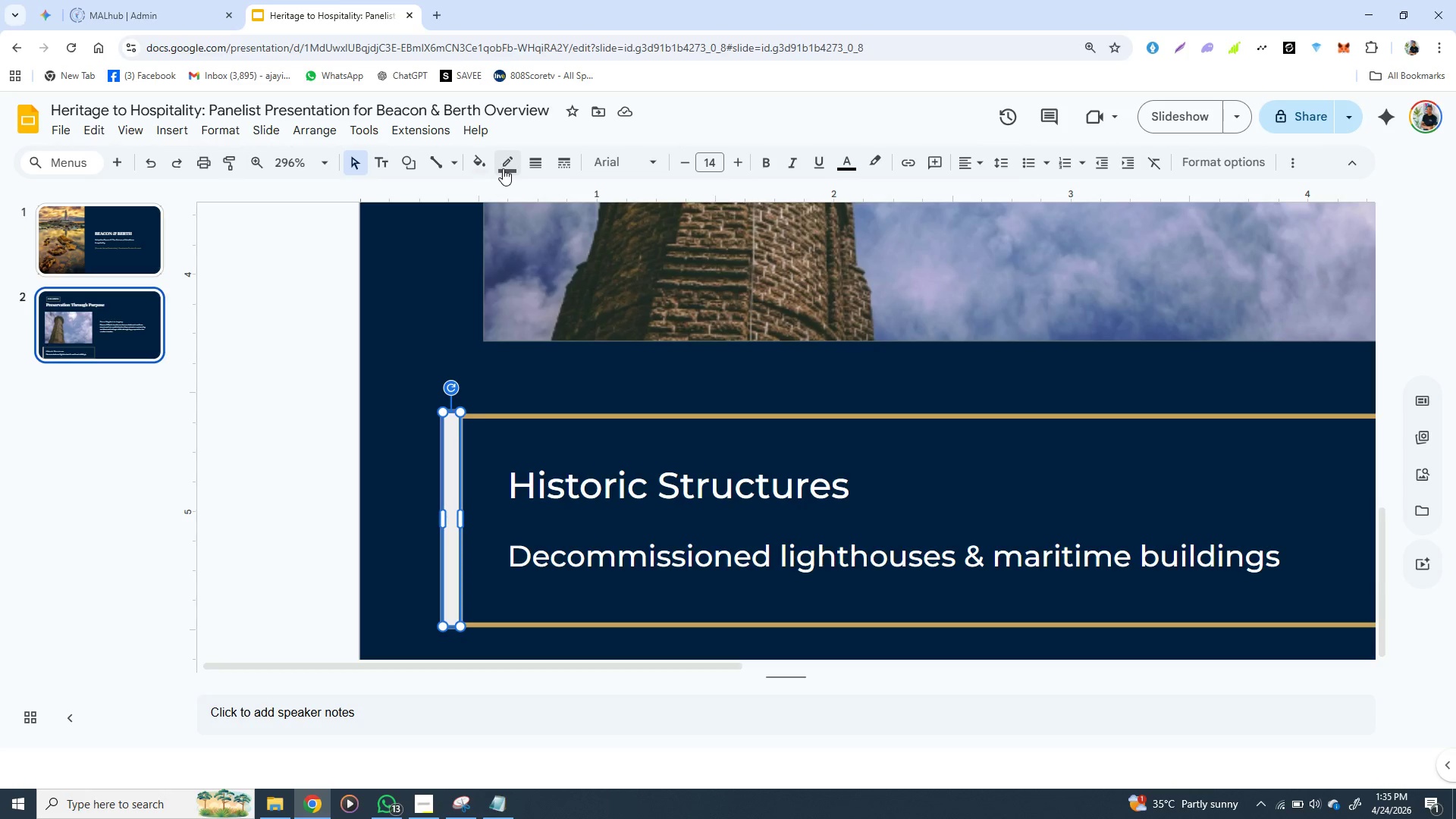 
left_click([509, 168])
 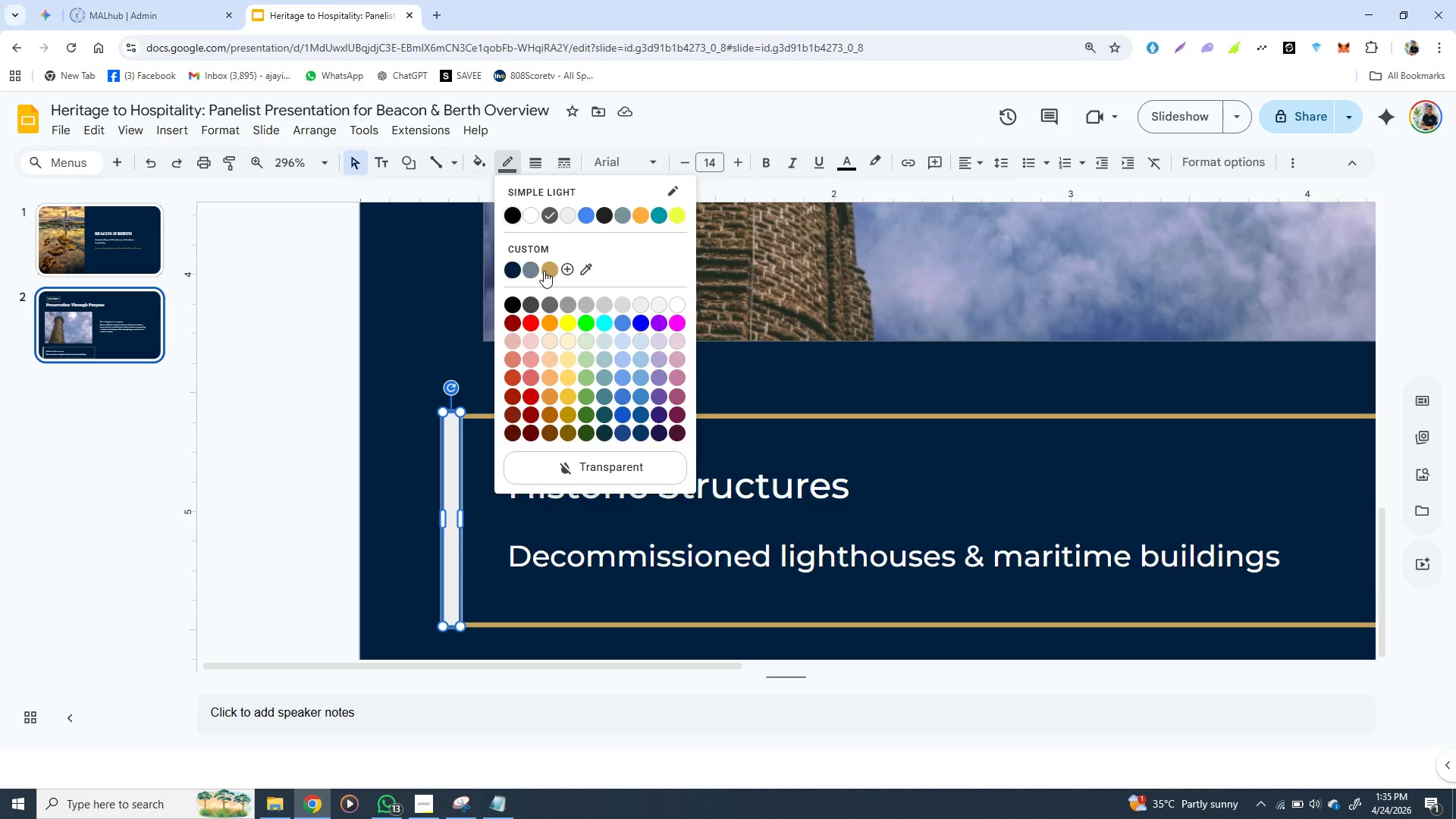 
left_click([544, 271])
 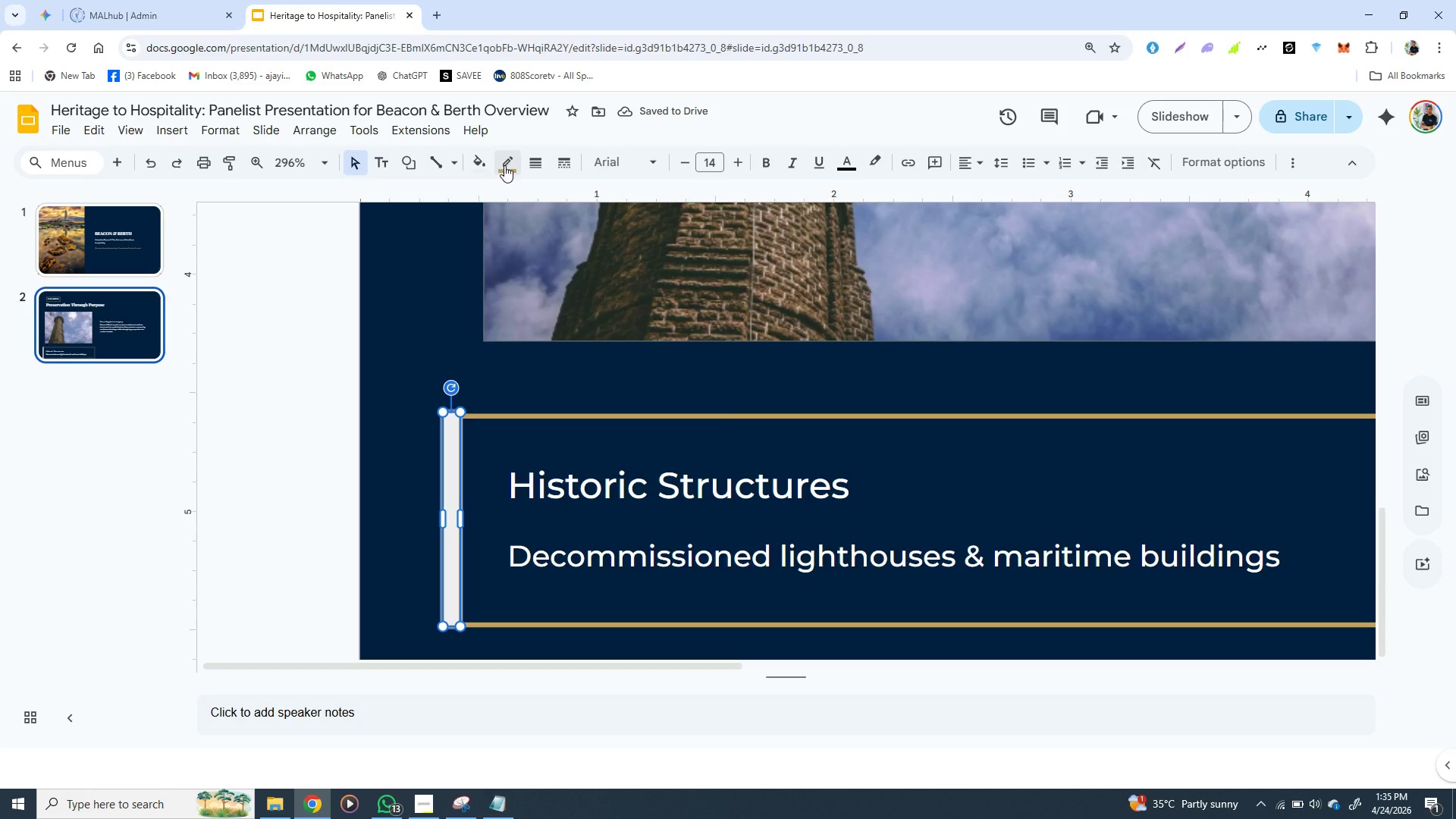 
left_click([484, 165])
 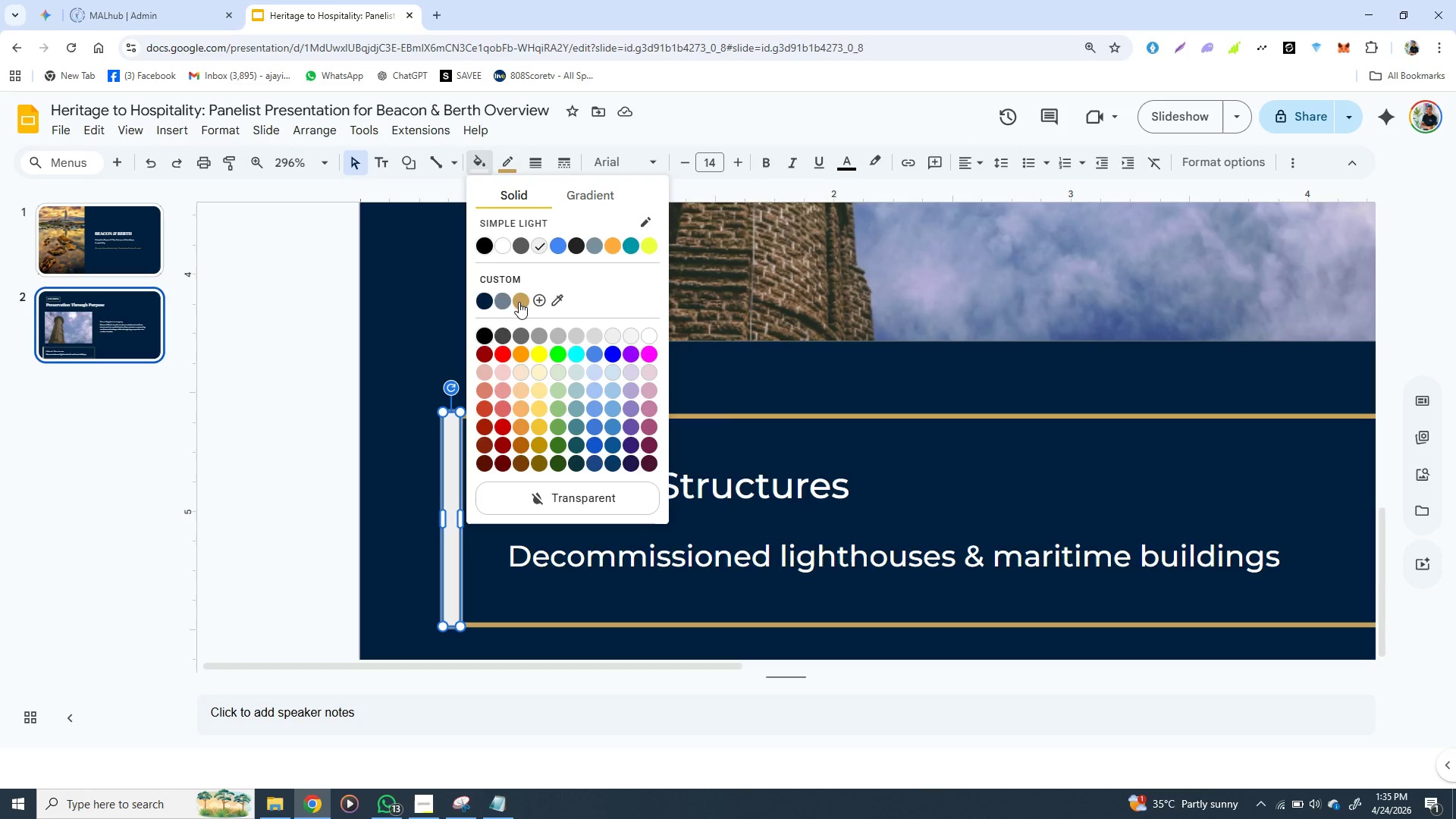 
left_click([519, 302])
 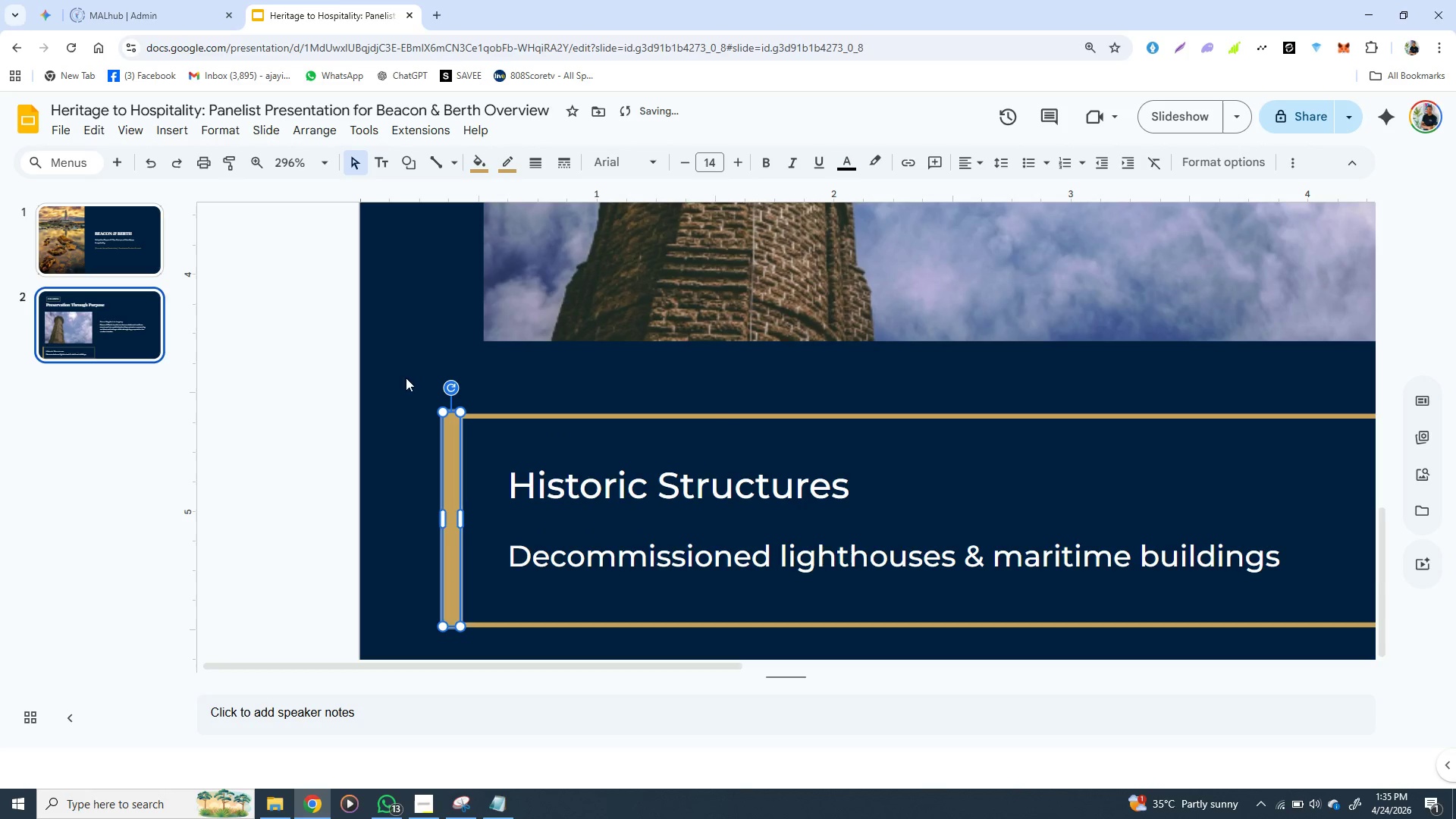 
left_click([400, 377])
 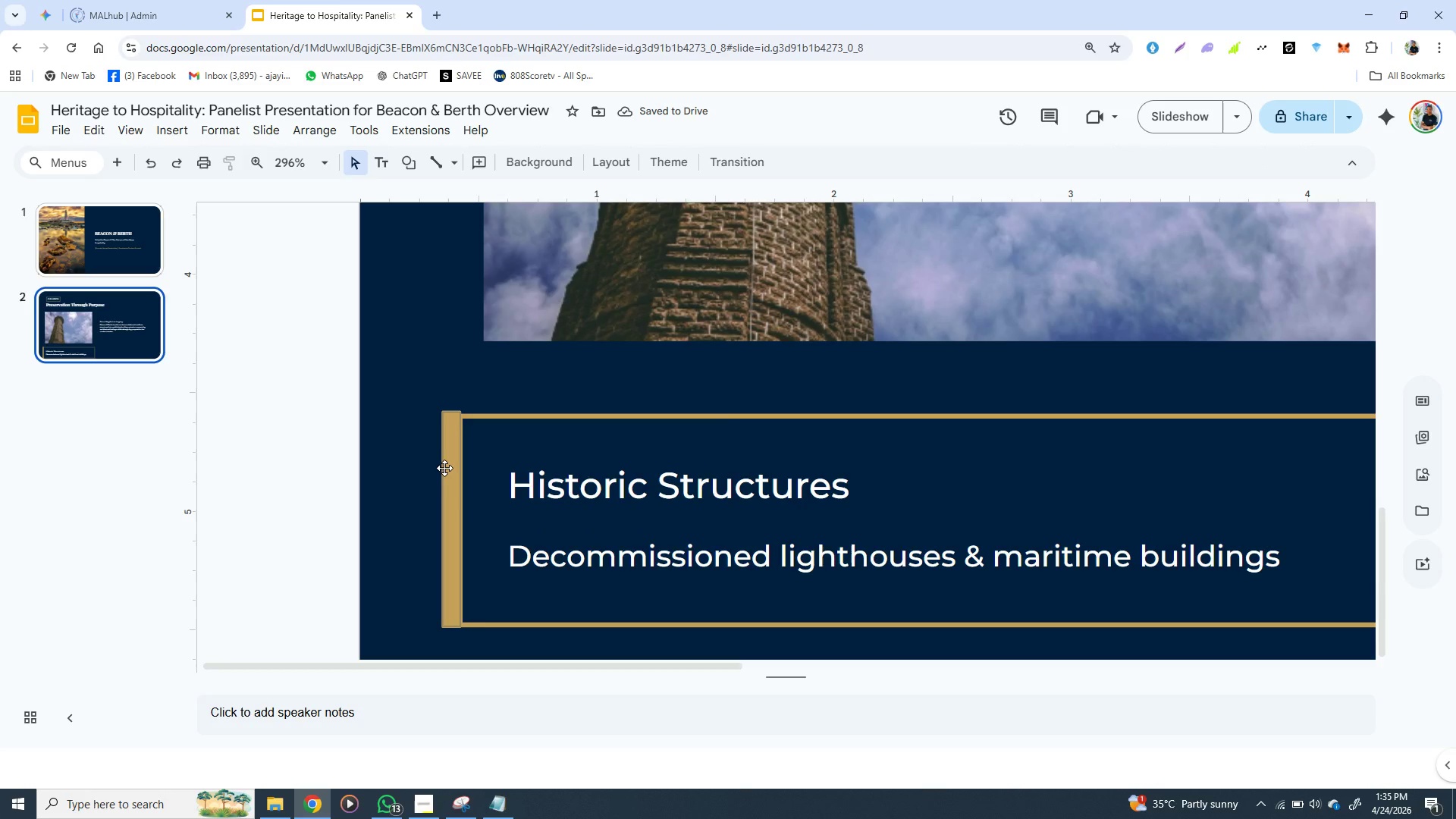 
left_click([444, 468])
 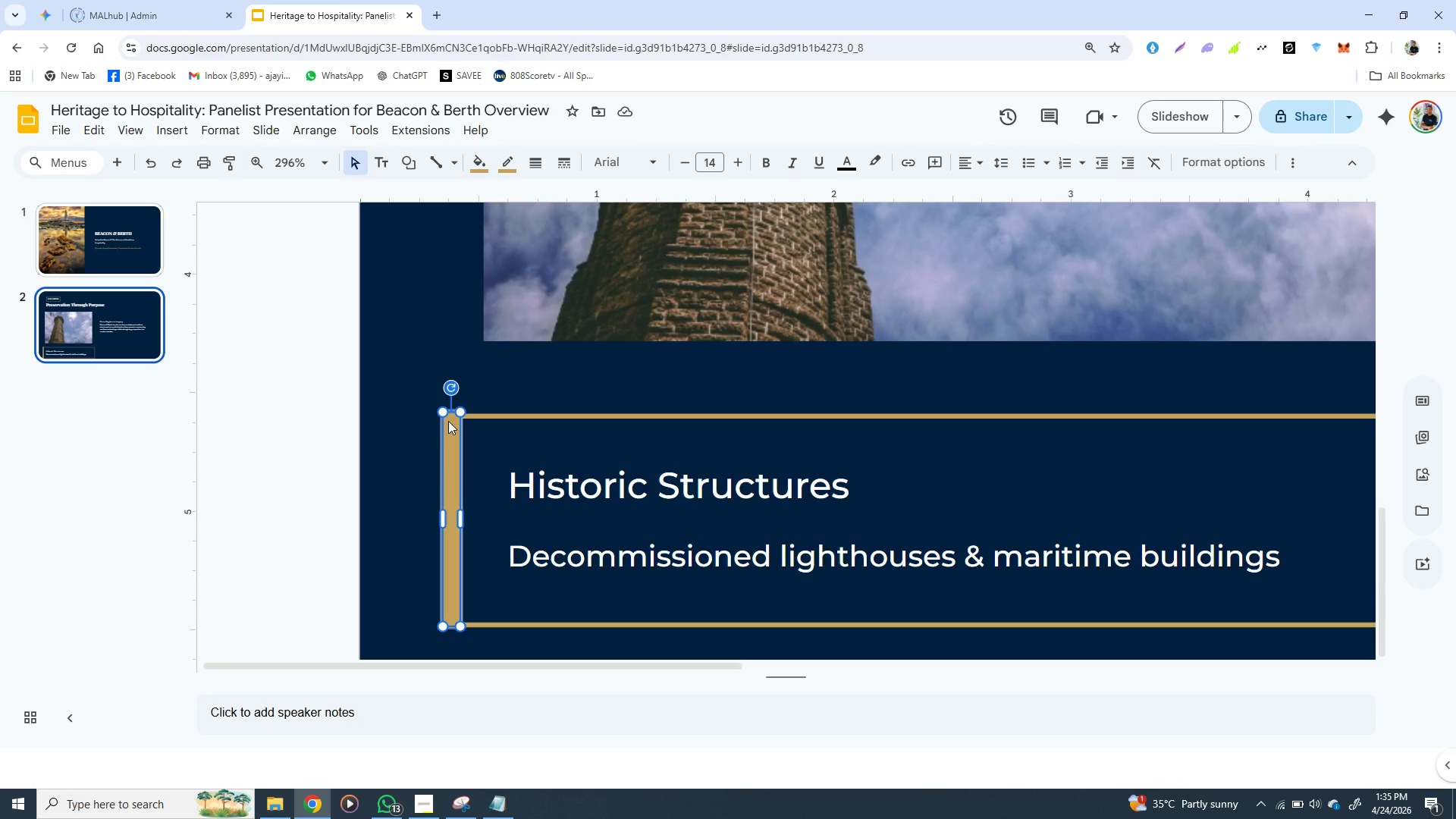 
key(ArrowDown)
 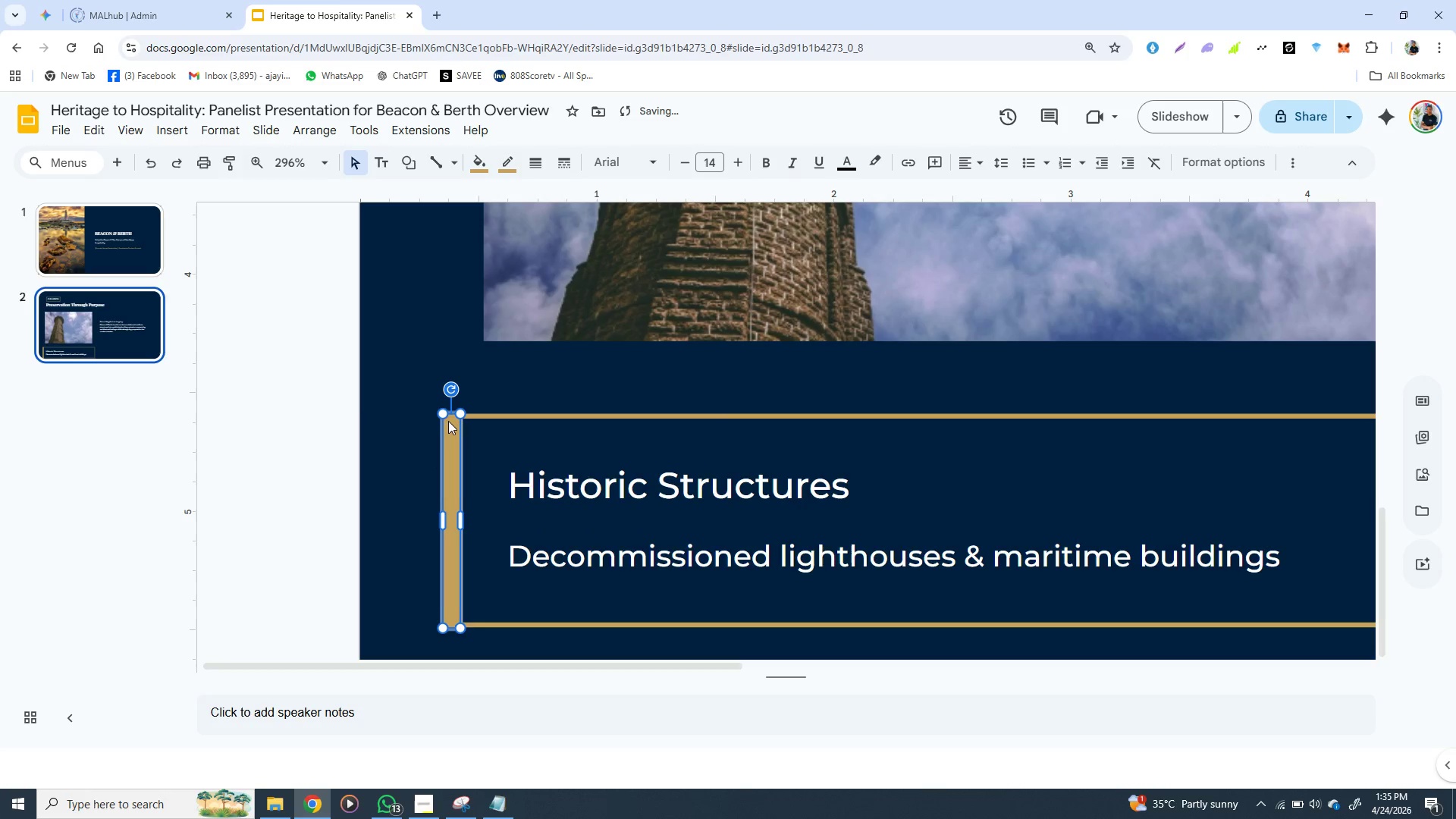 
key(ArrowDown)
 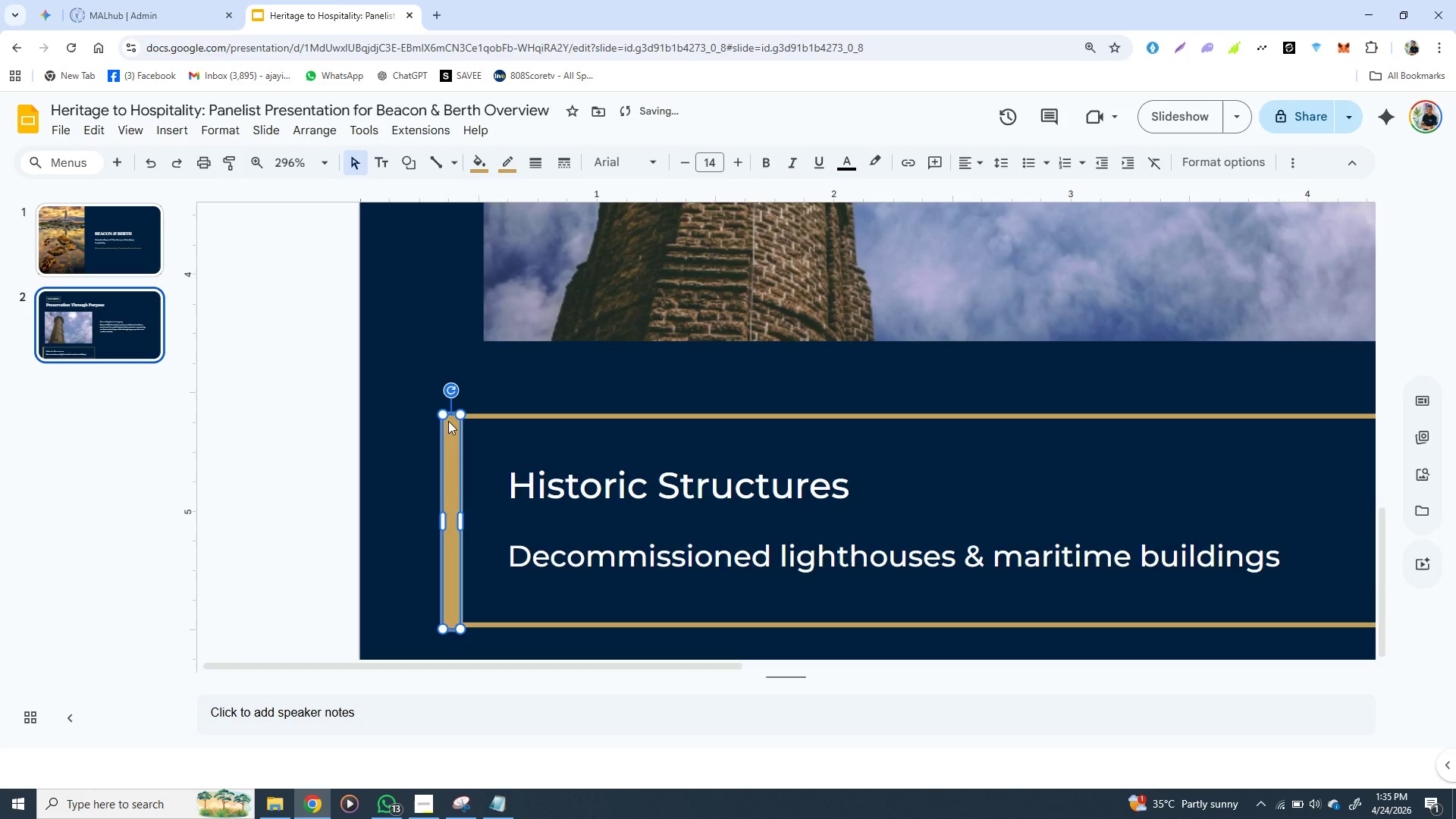 
key(ArrowDown)
 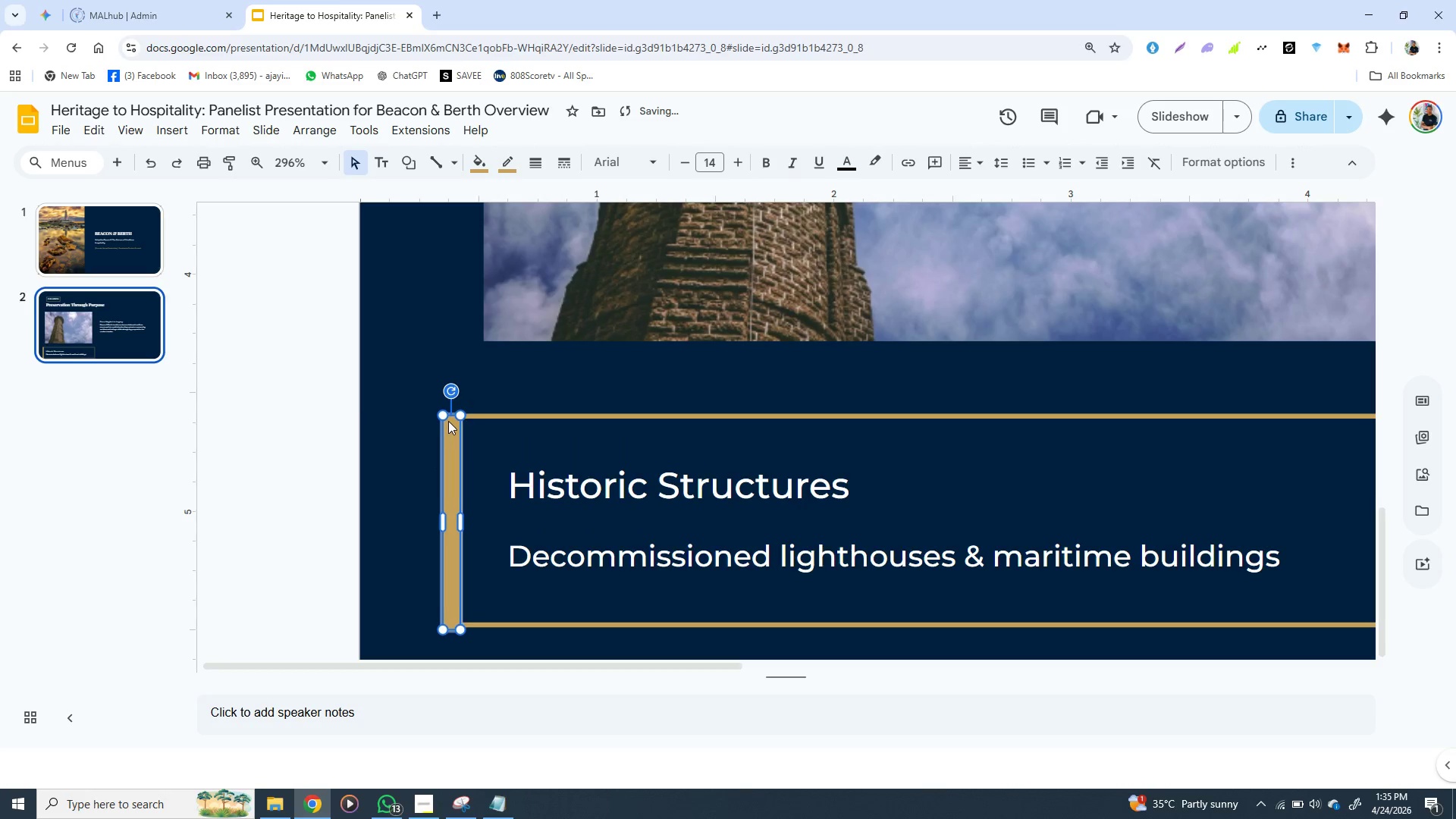 
key(ArrowDown)
 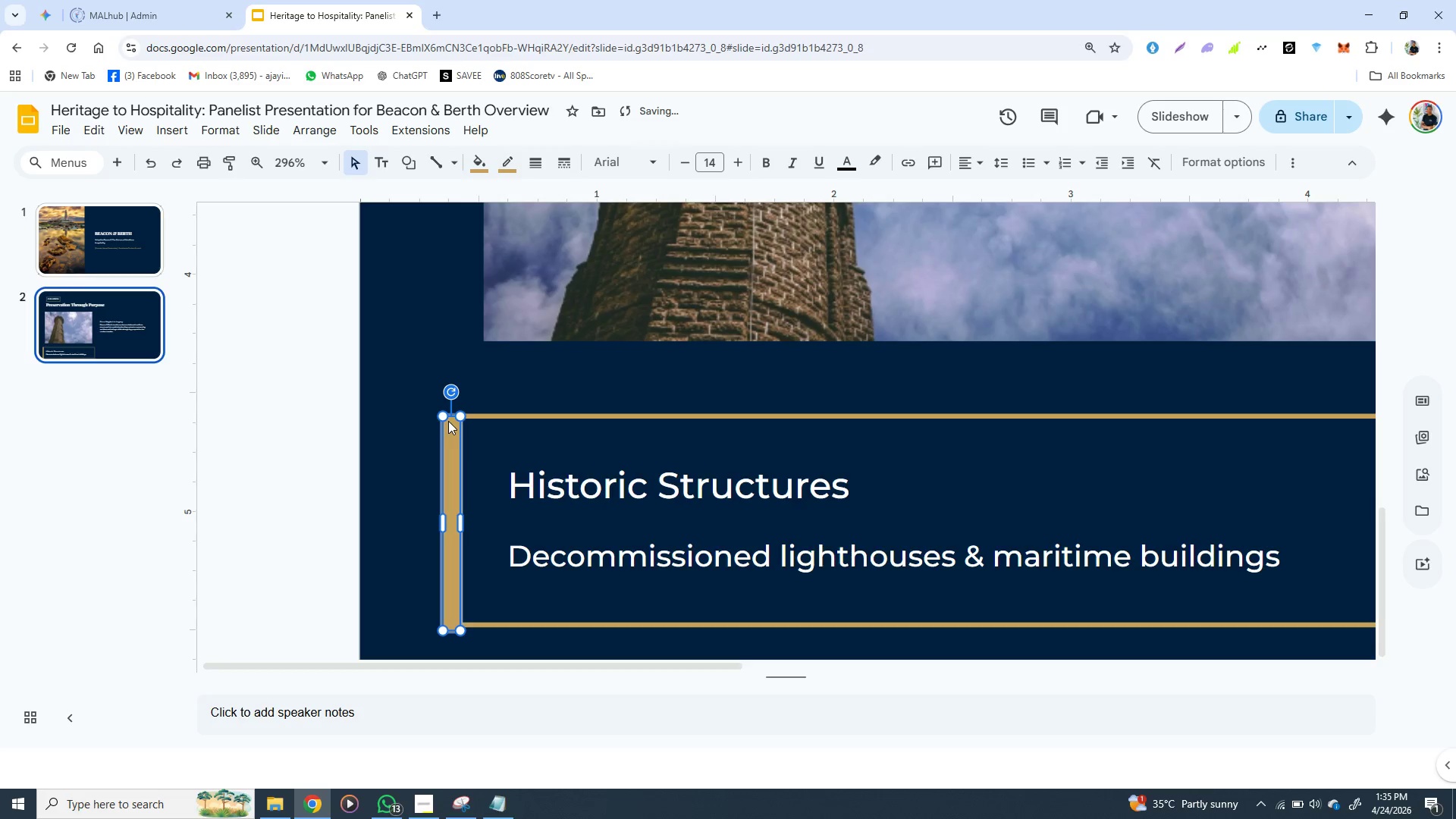 
key(ArrowDown)
 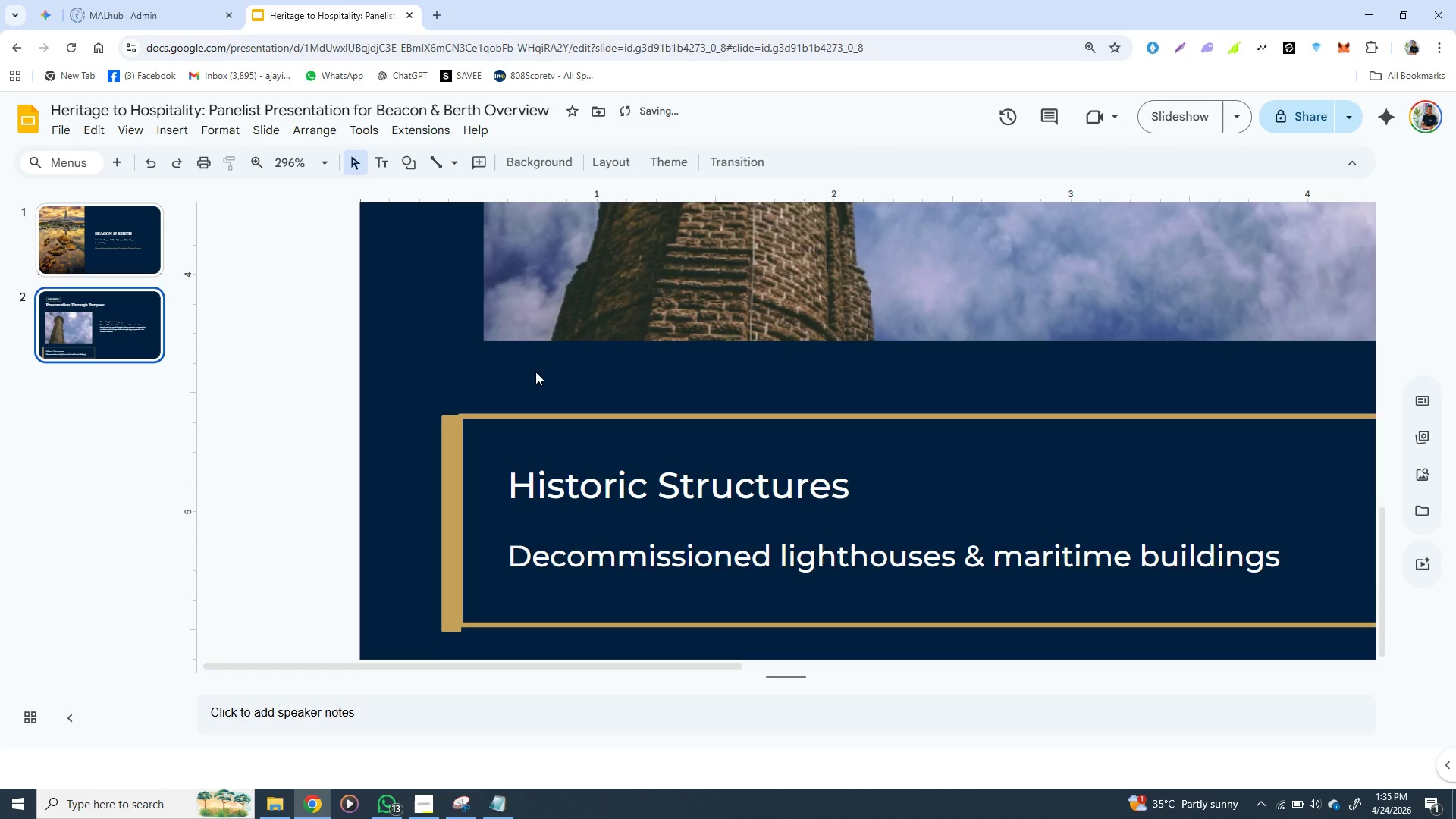 
left_click([535, 372])
 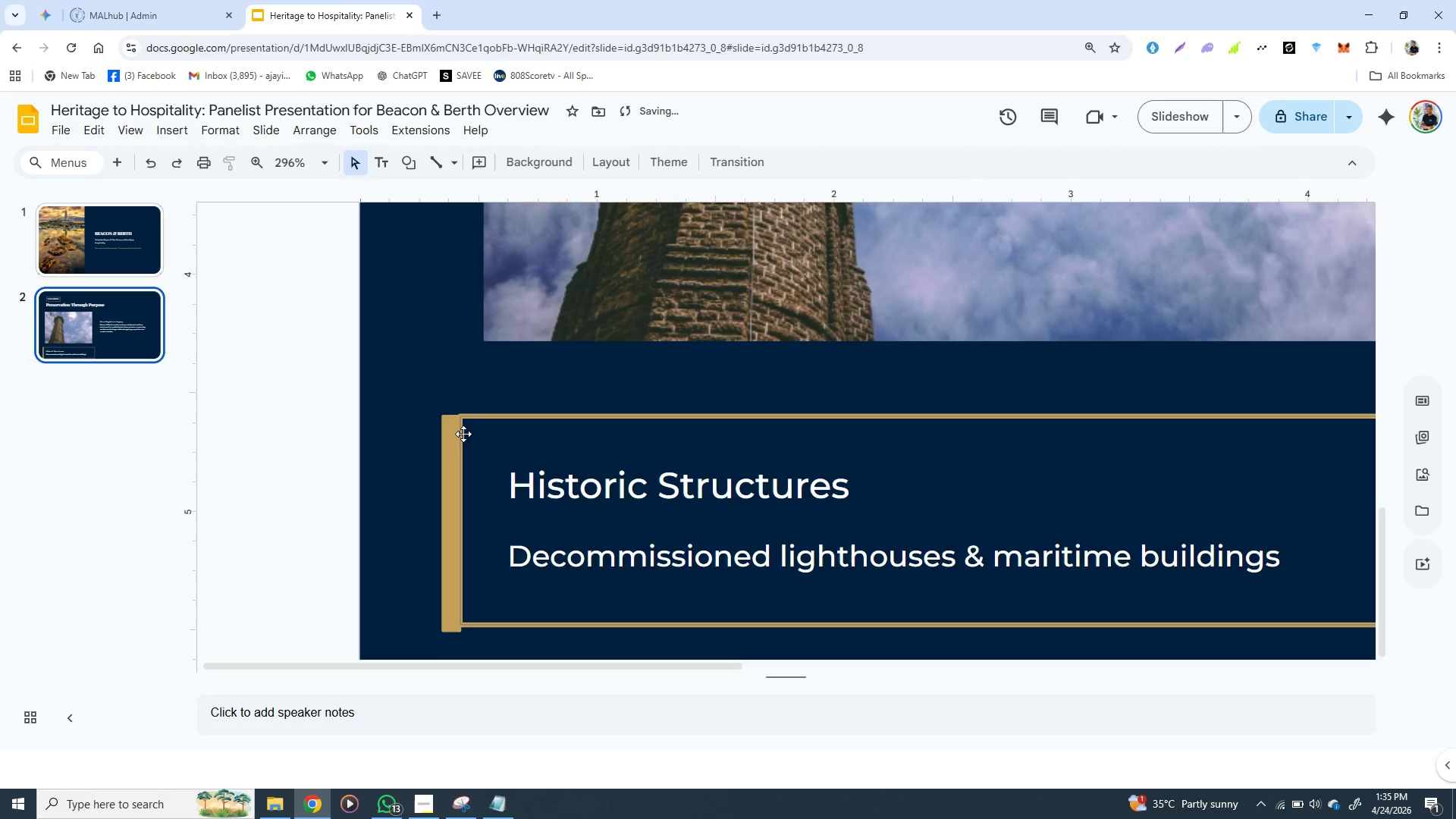 
left_click([459, 443])
 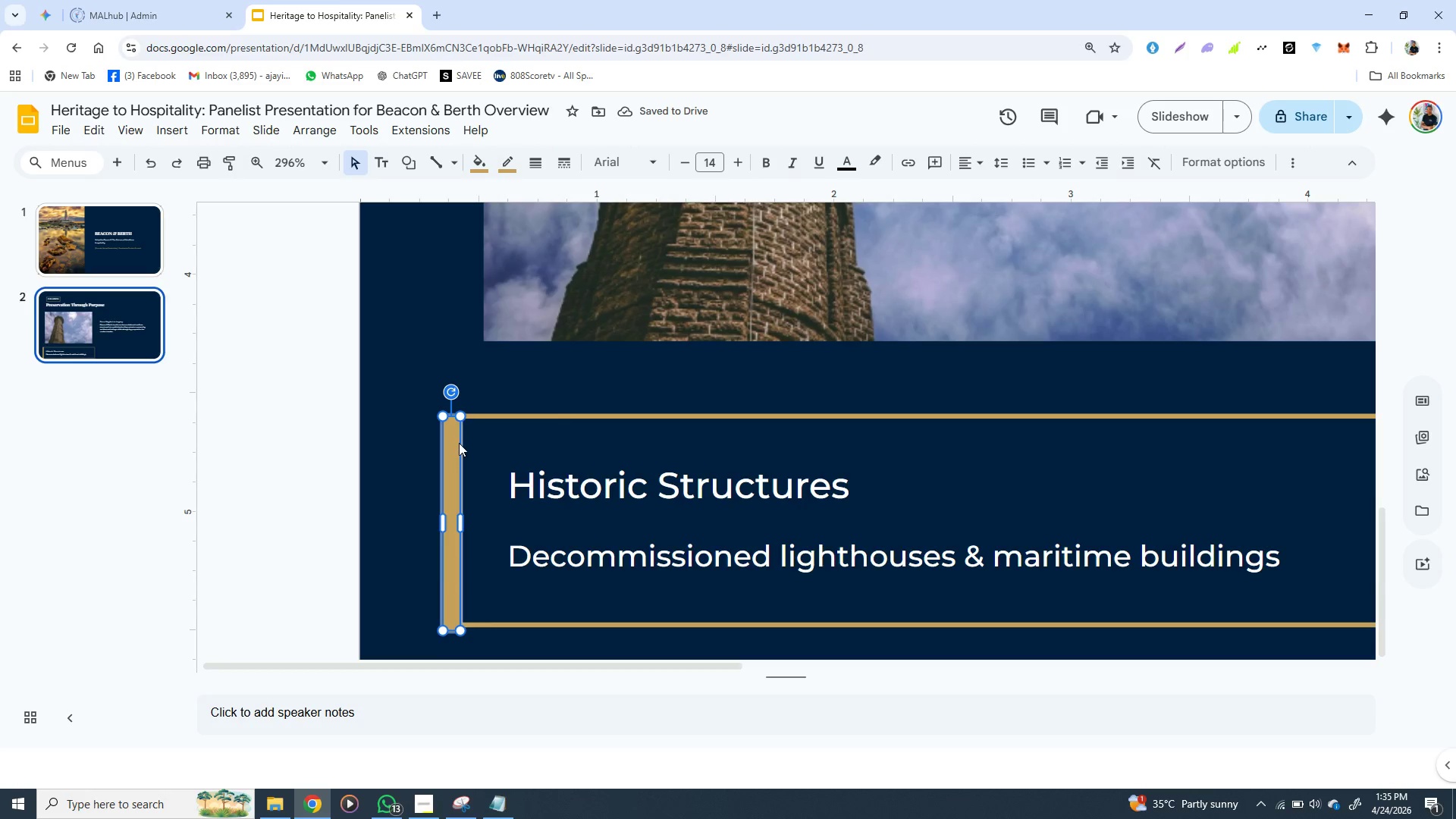 
key(ArrowUp)
 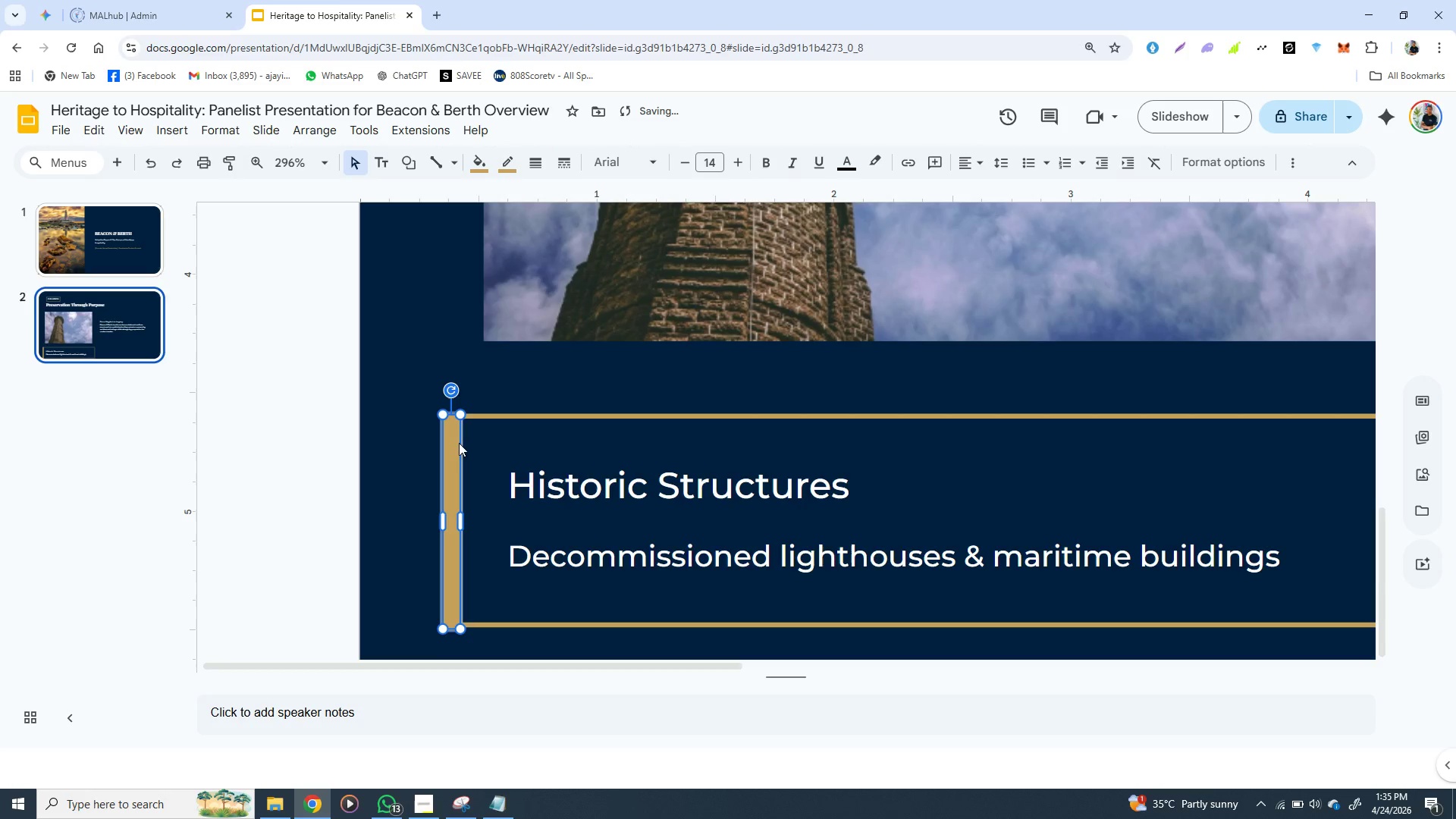 
key(ArrowUp)
 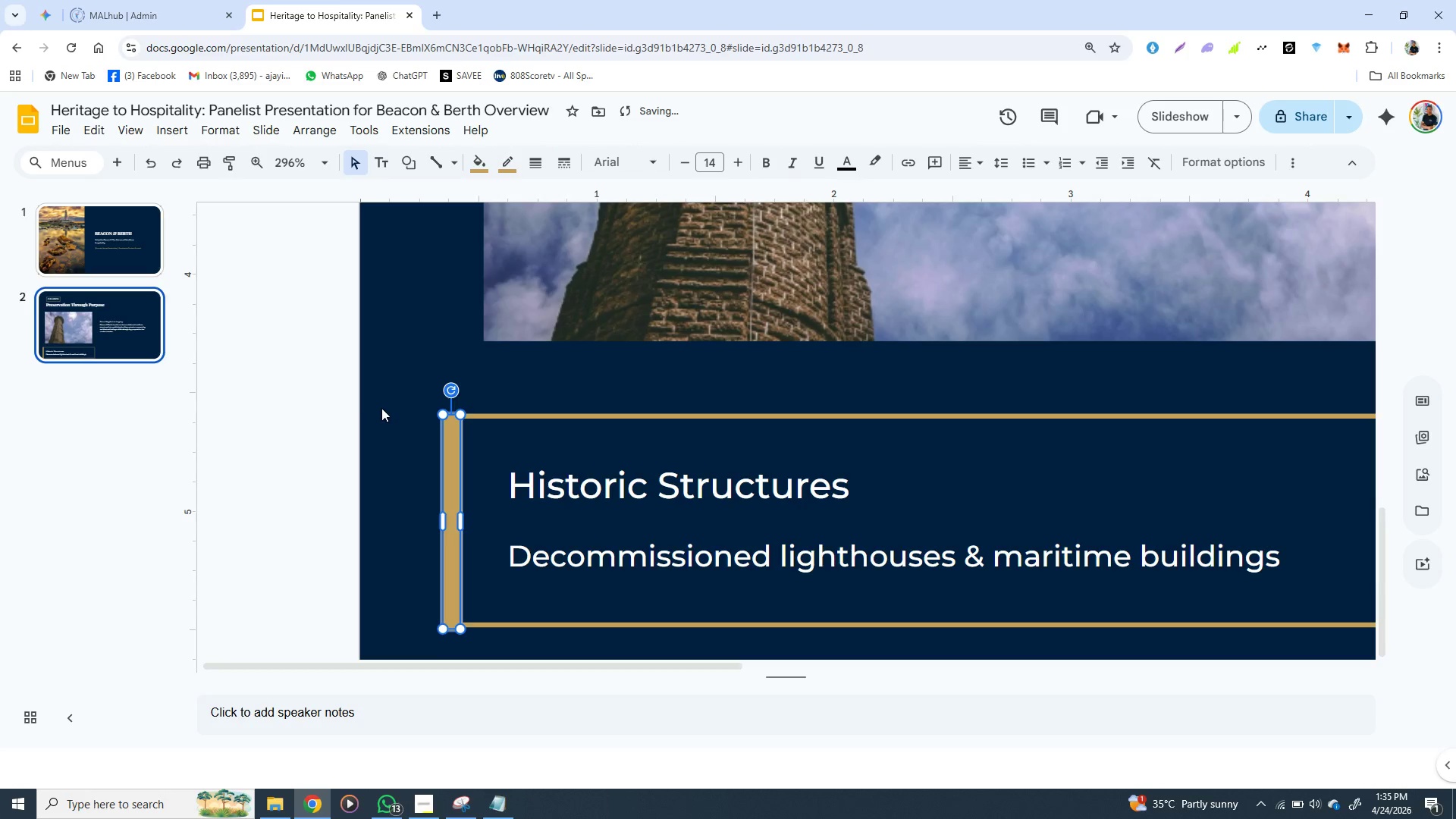 
left_click([381, 408])
 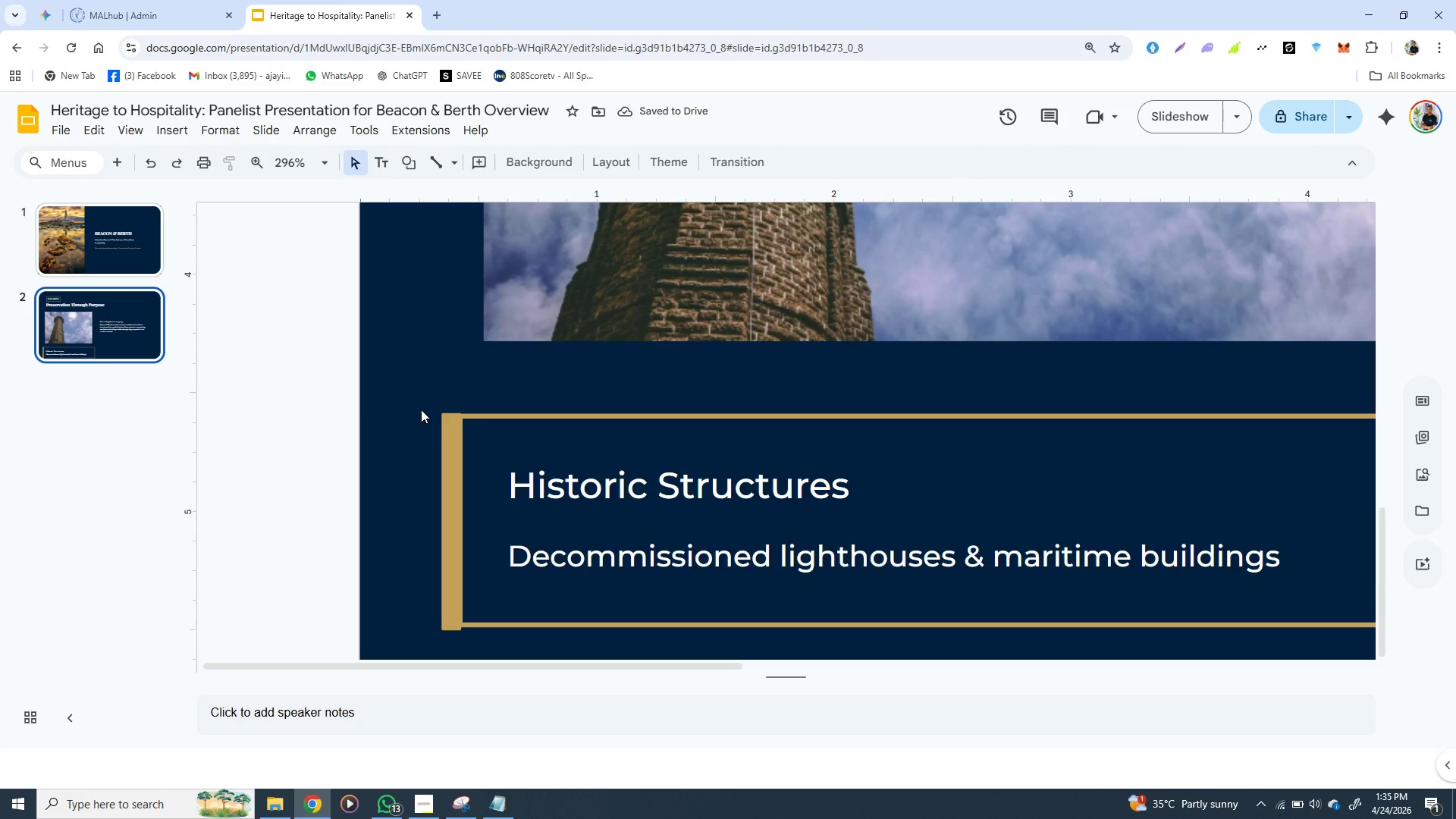 
left_click([447, 422])
 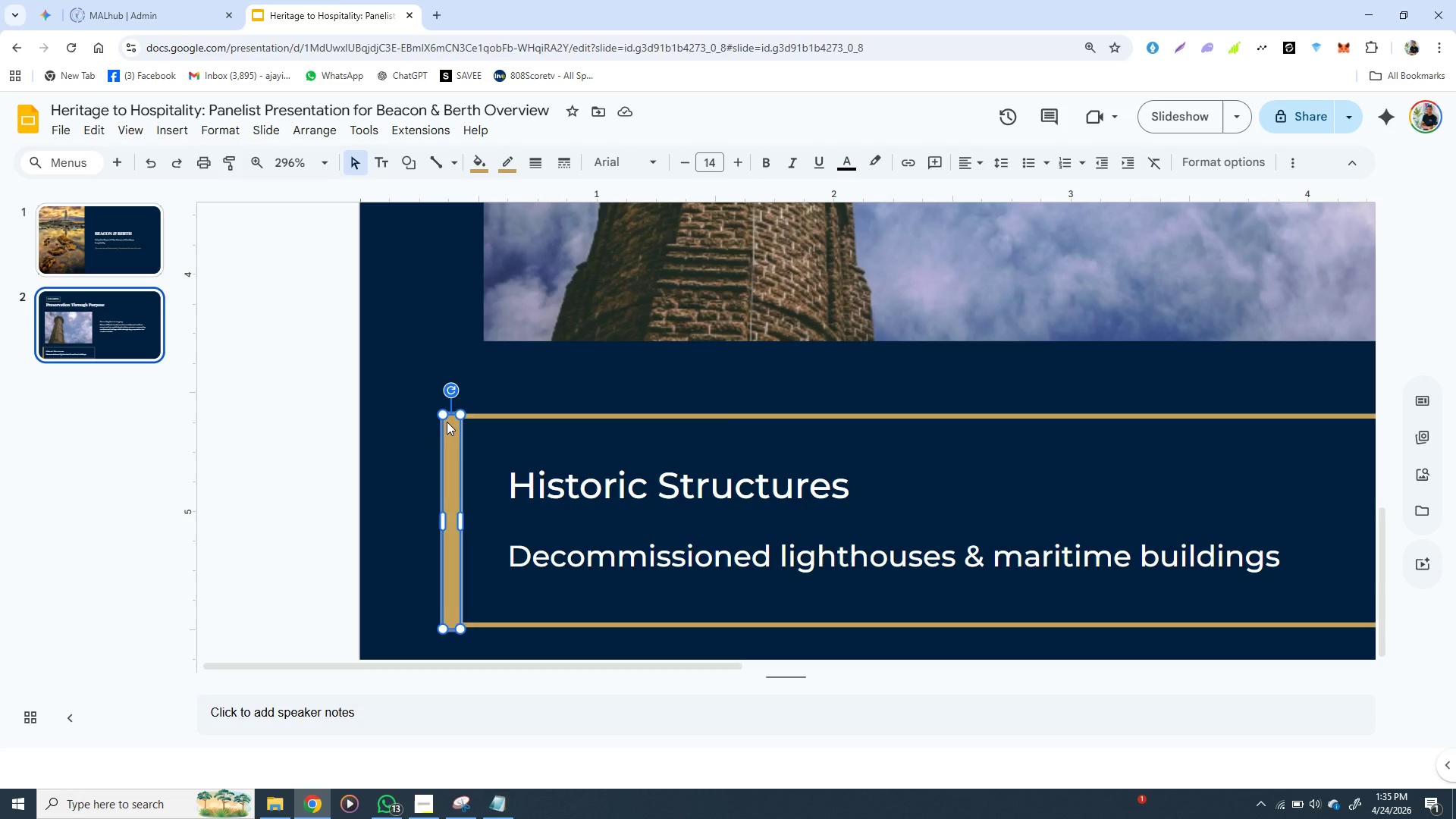 
key(ArrowDown)
 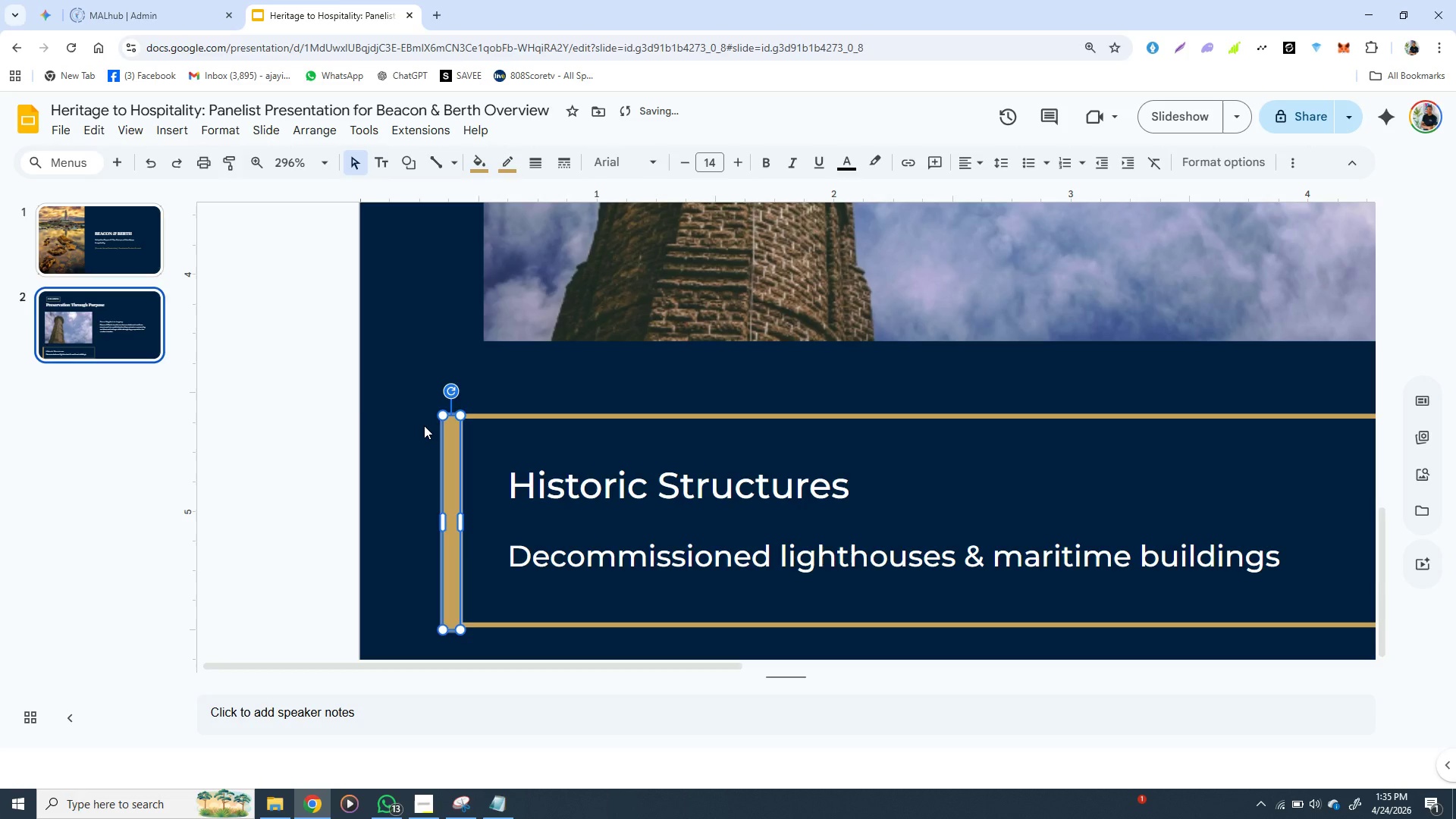 
left_click([424, 425])
 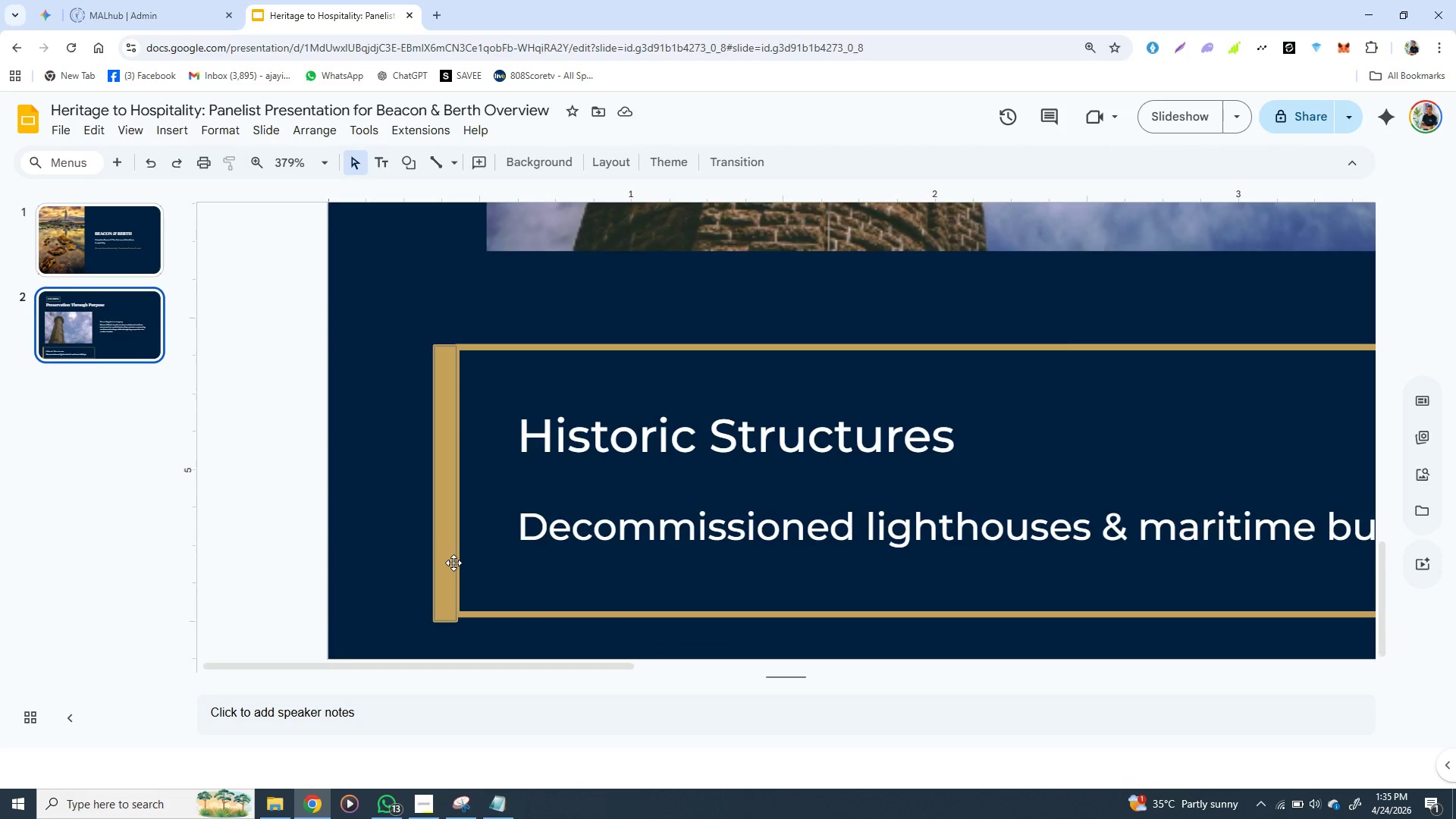 
wait(9.59)
 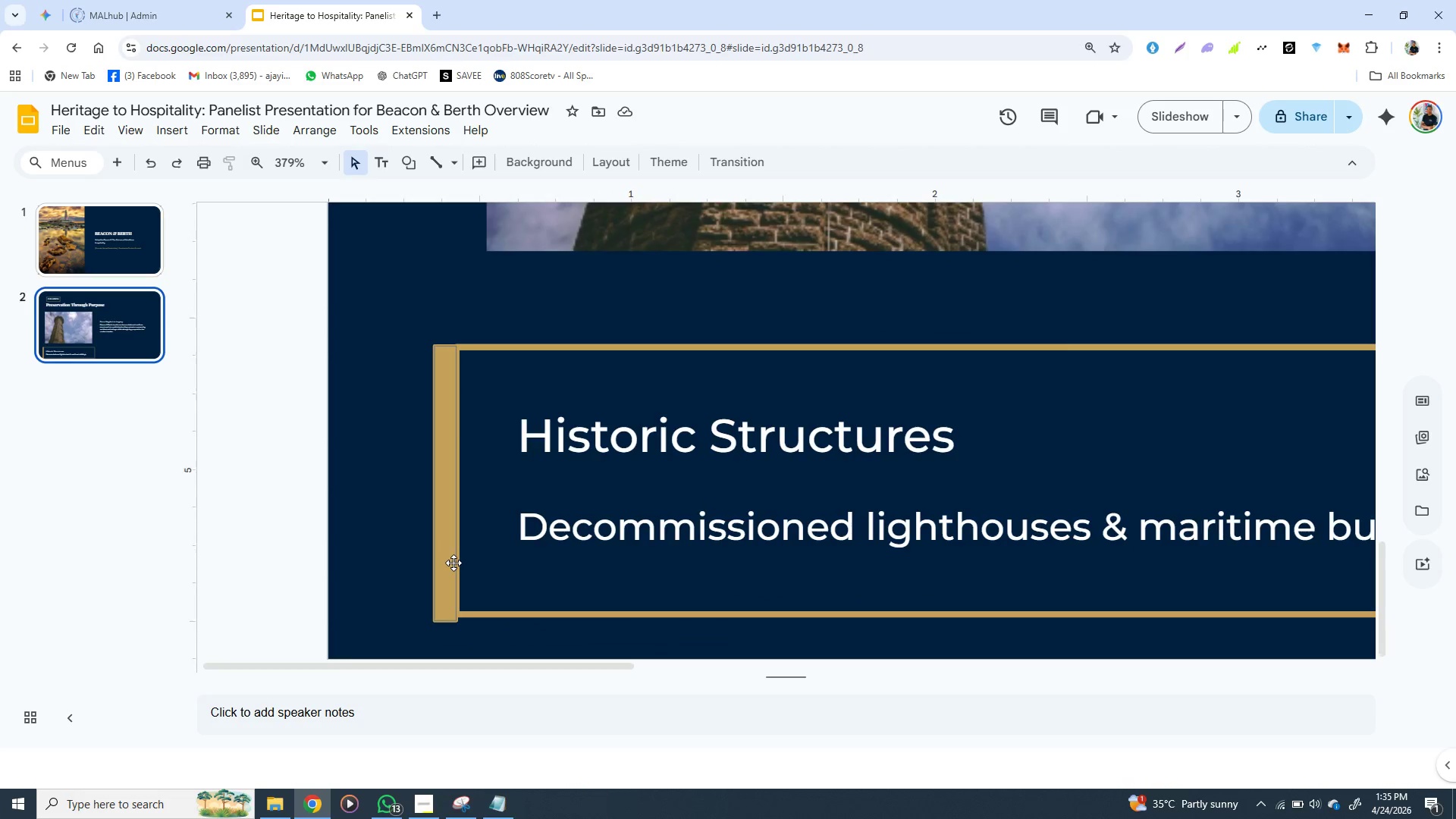 
left_click([446, 606])
 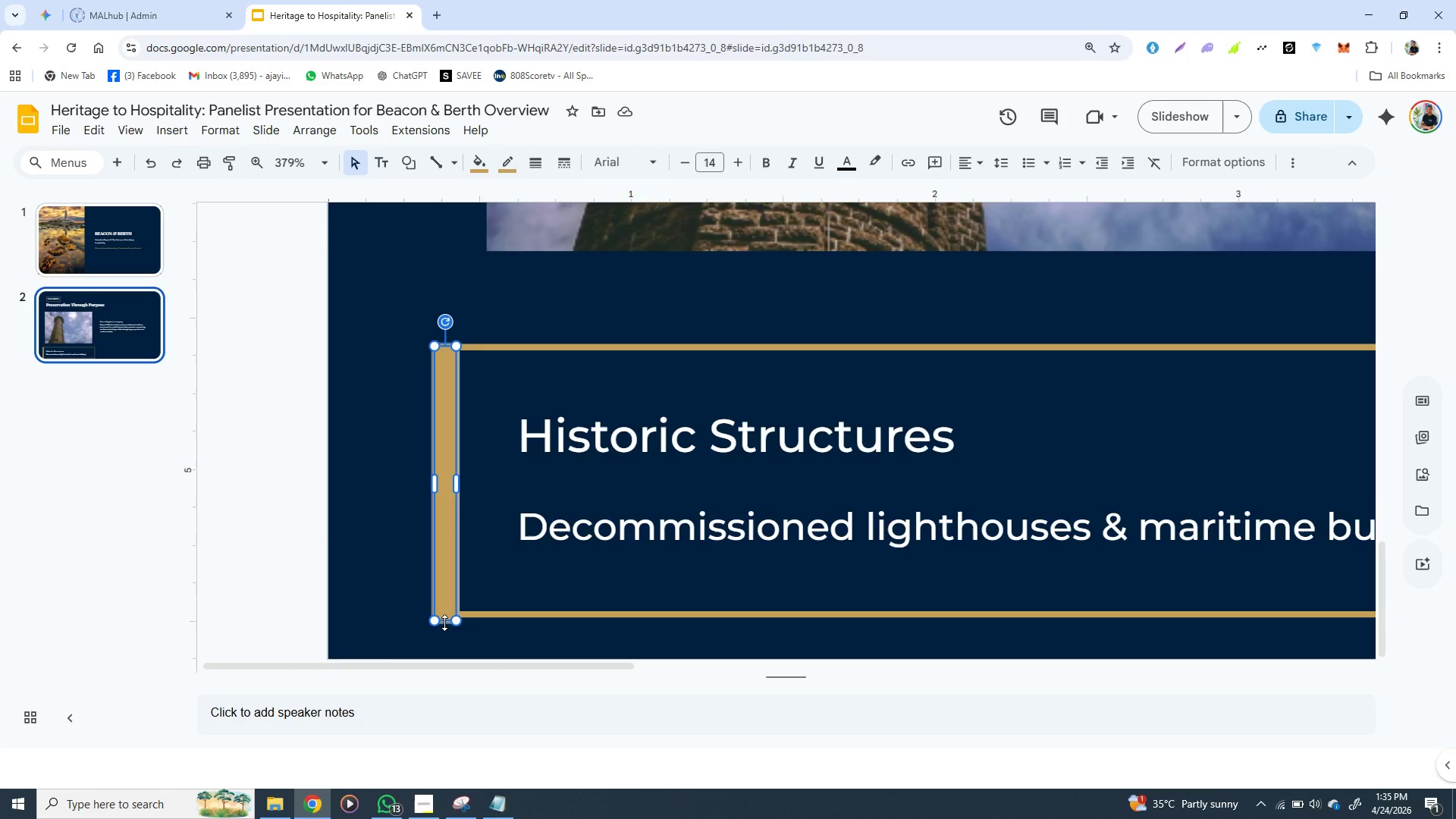 
wait(5.12)
 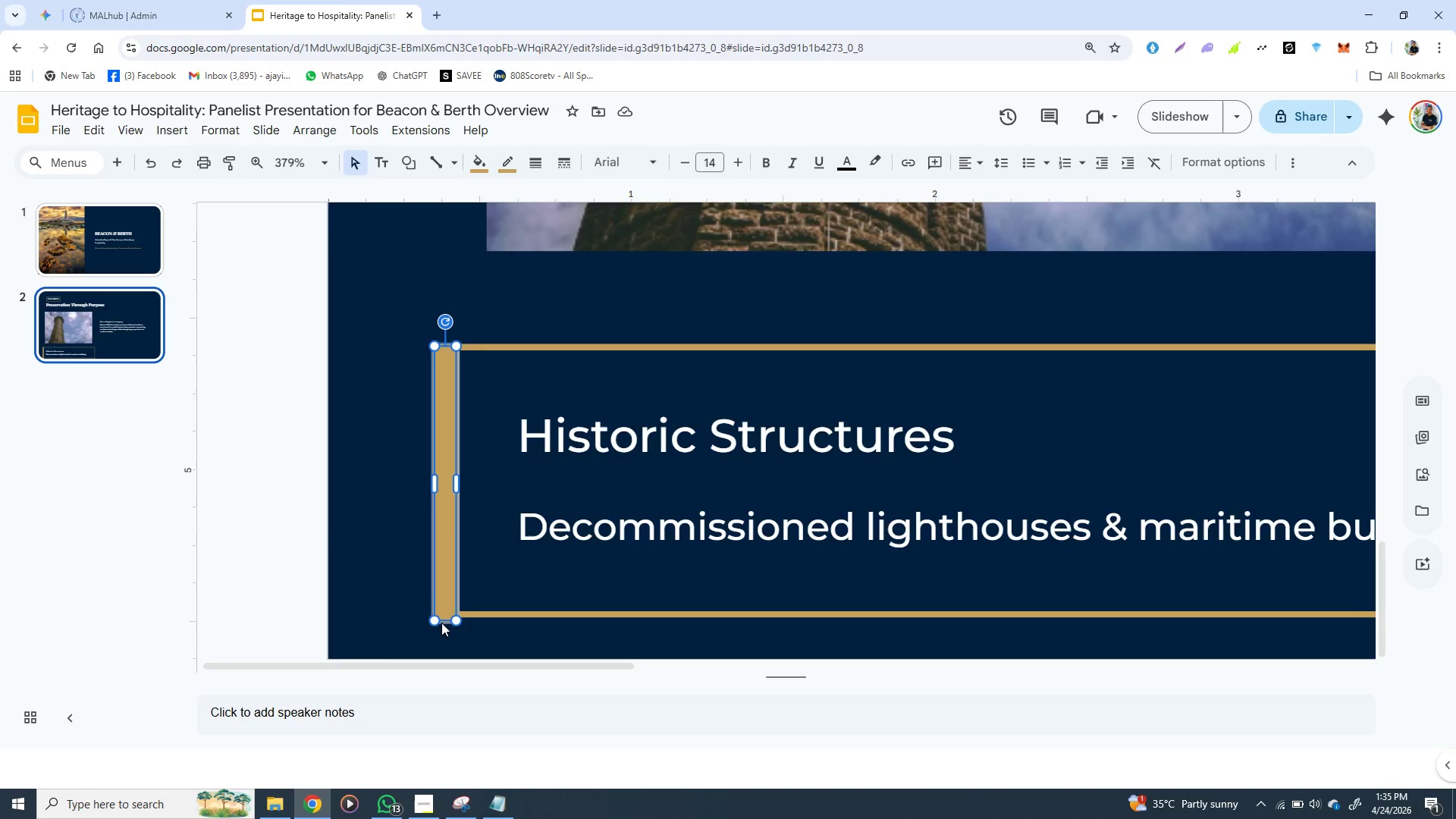 
hold_key(key=ShiftLeft, duration=1.53)
 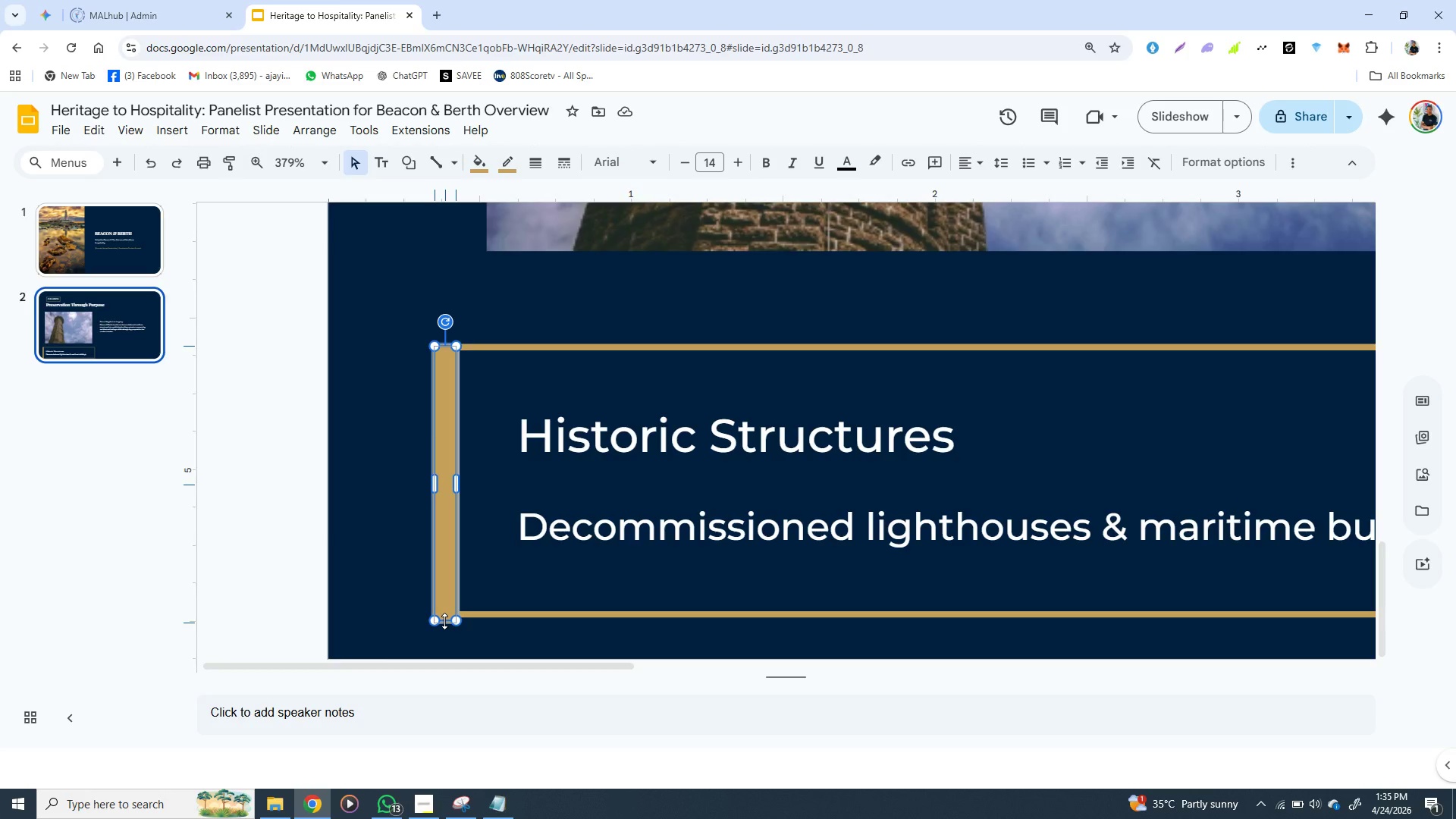 
hold_key(key=ShiftLeft, duration=1.5)
 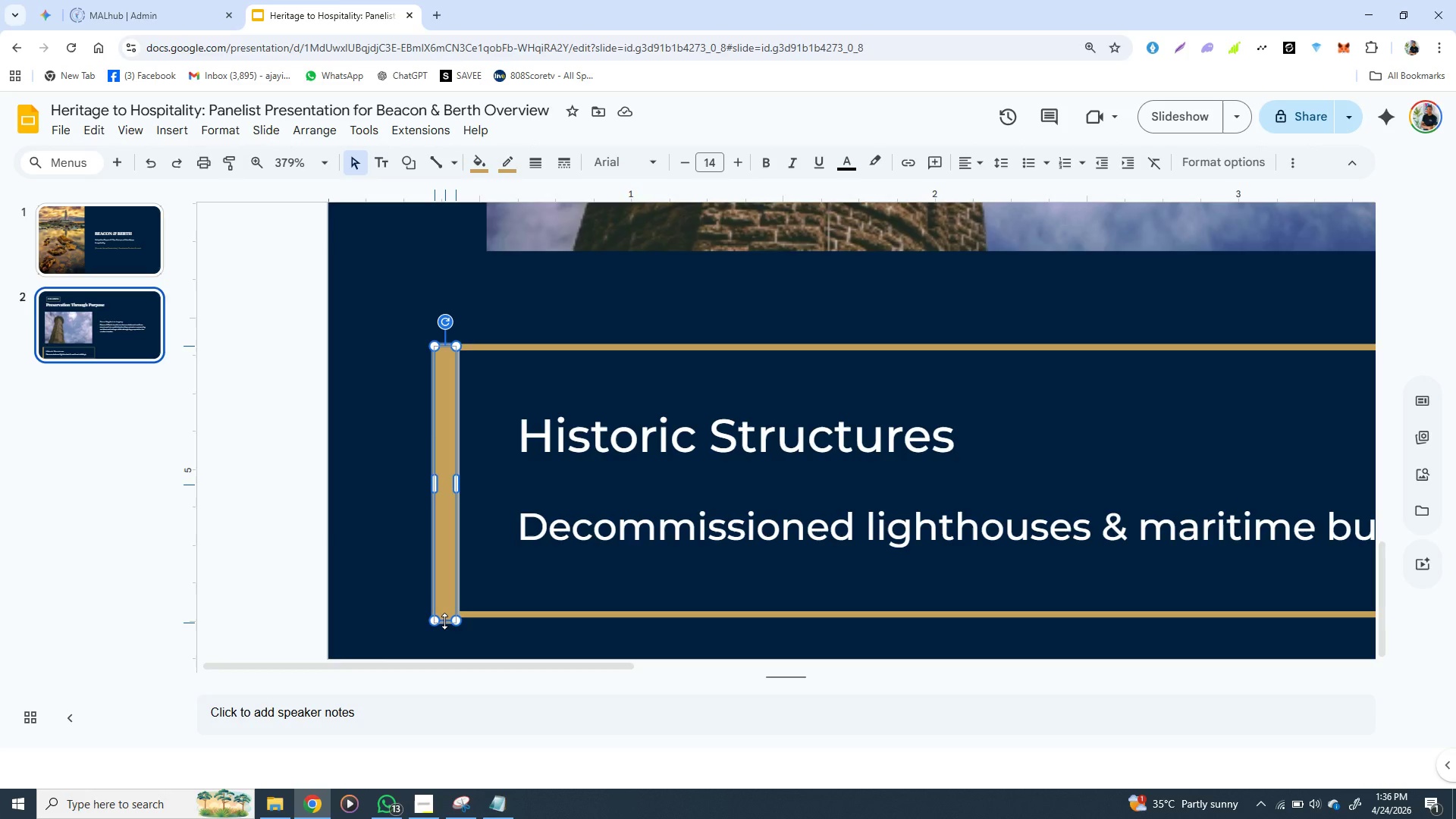 
hold_key(key=ShiftLeft, duration=1.52)
 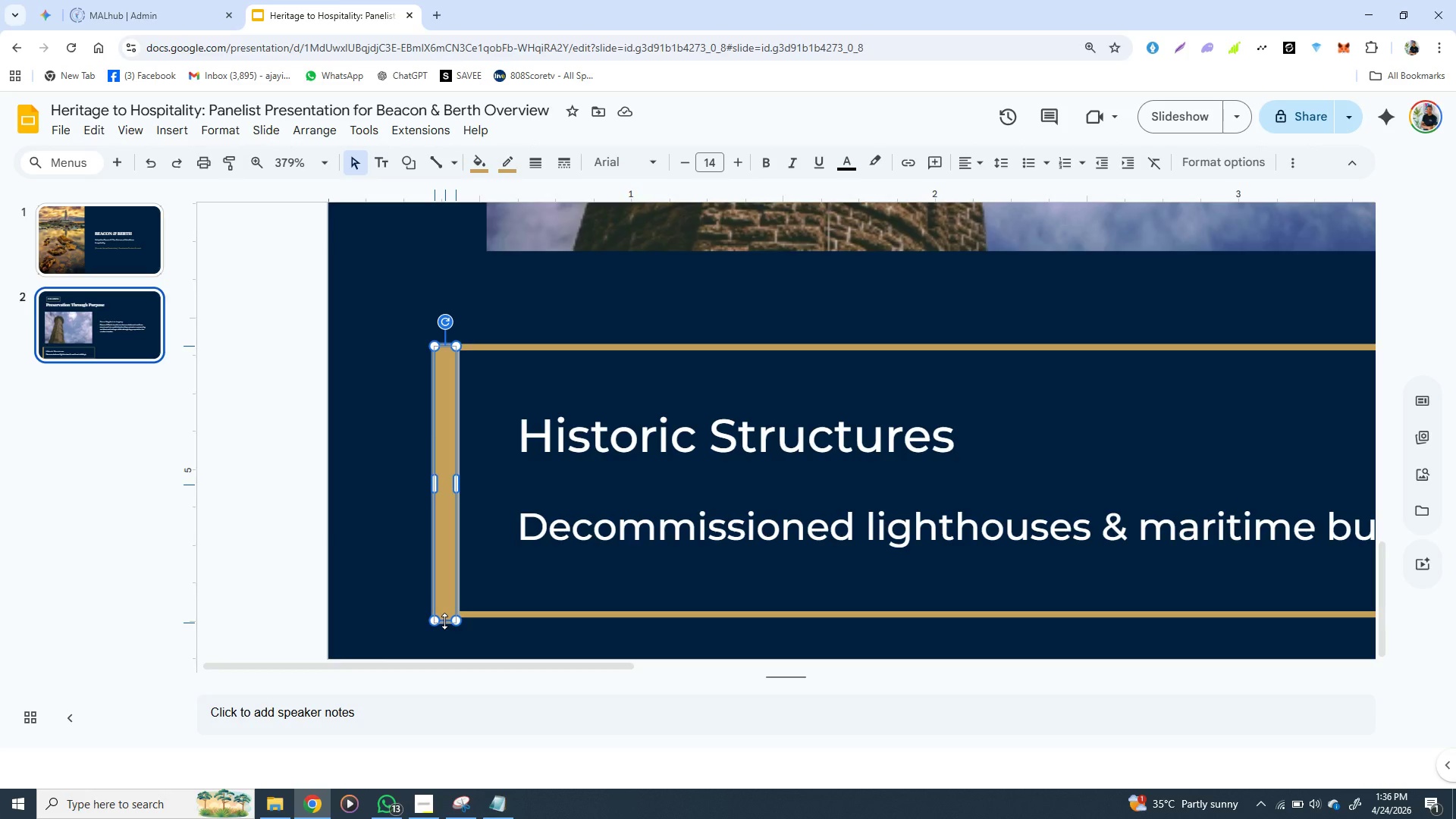 
hold_key(key=ShiftLeft, duration=1.5)
 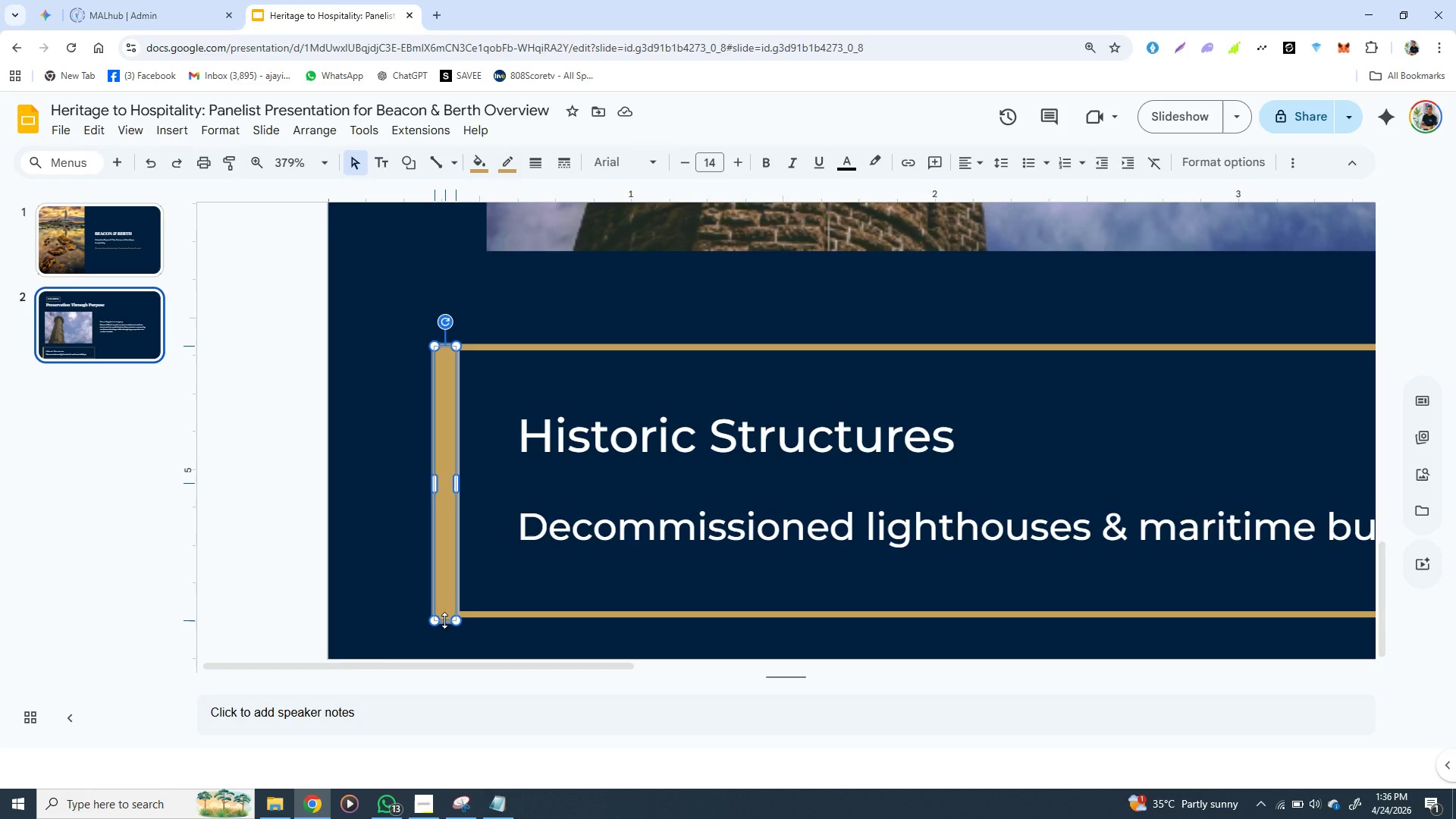 
hold_key(key=ShiftLeft, duration=1.5)
 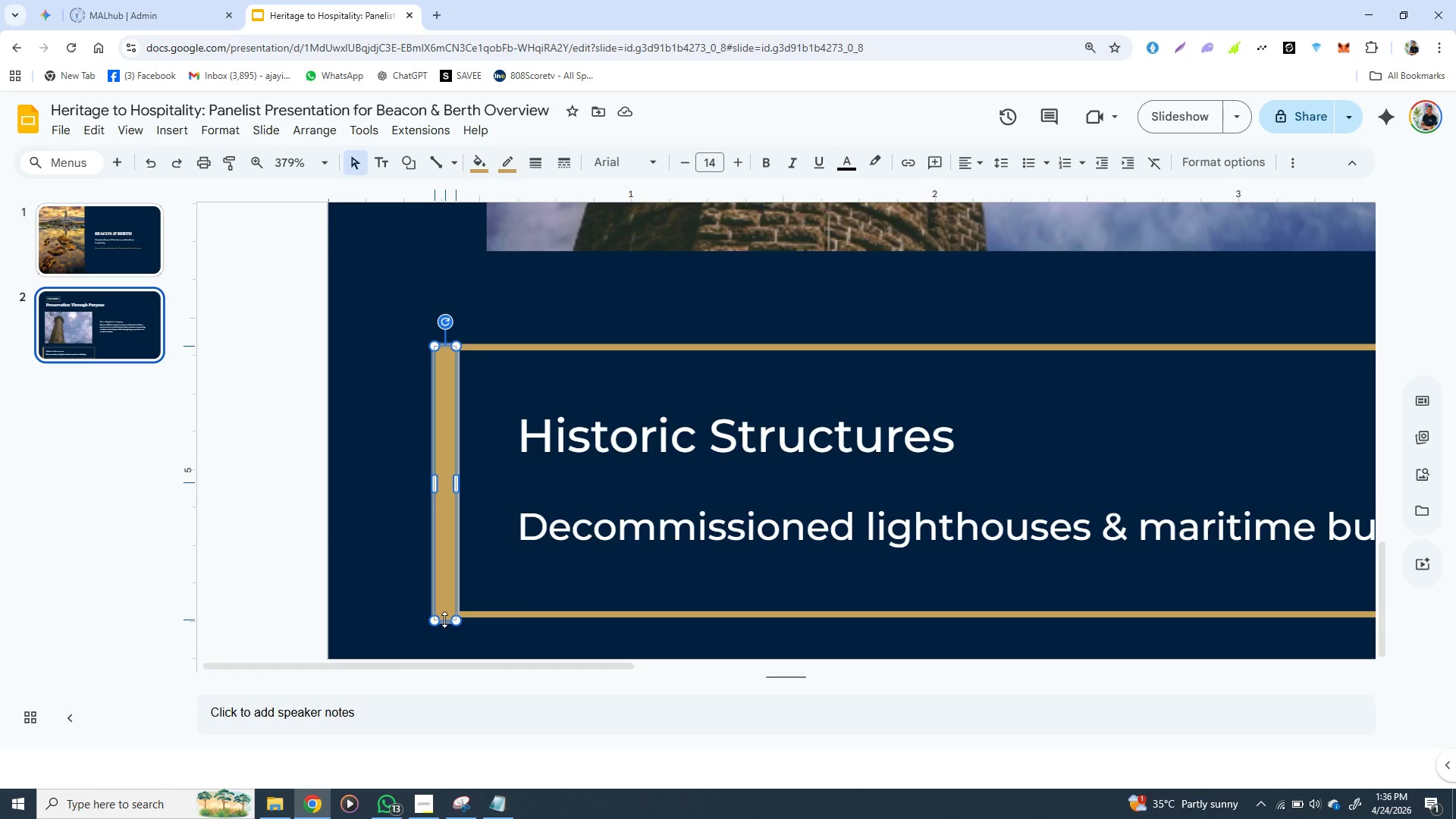 
hold_key(key=ShiftLeft, duration=1.5)
 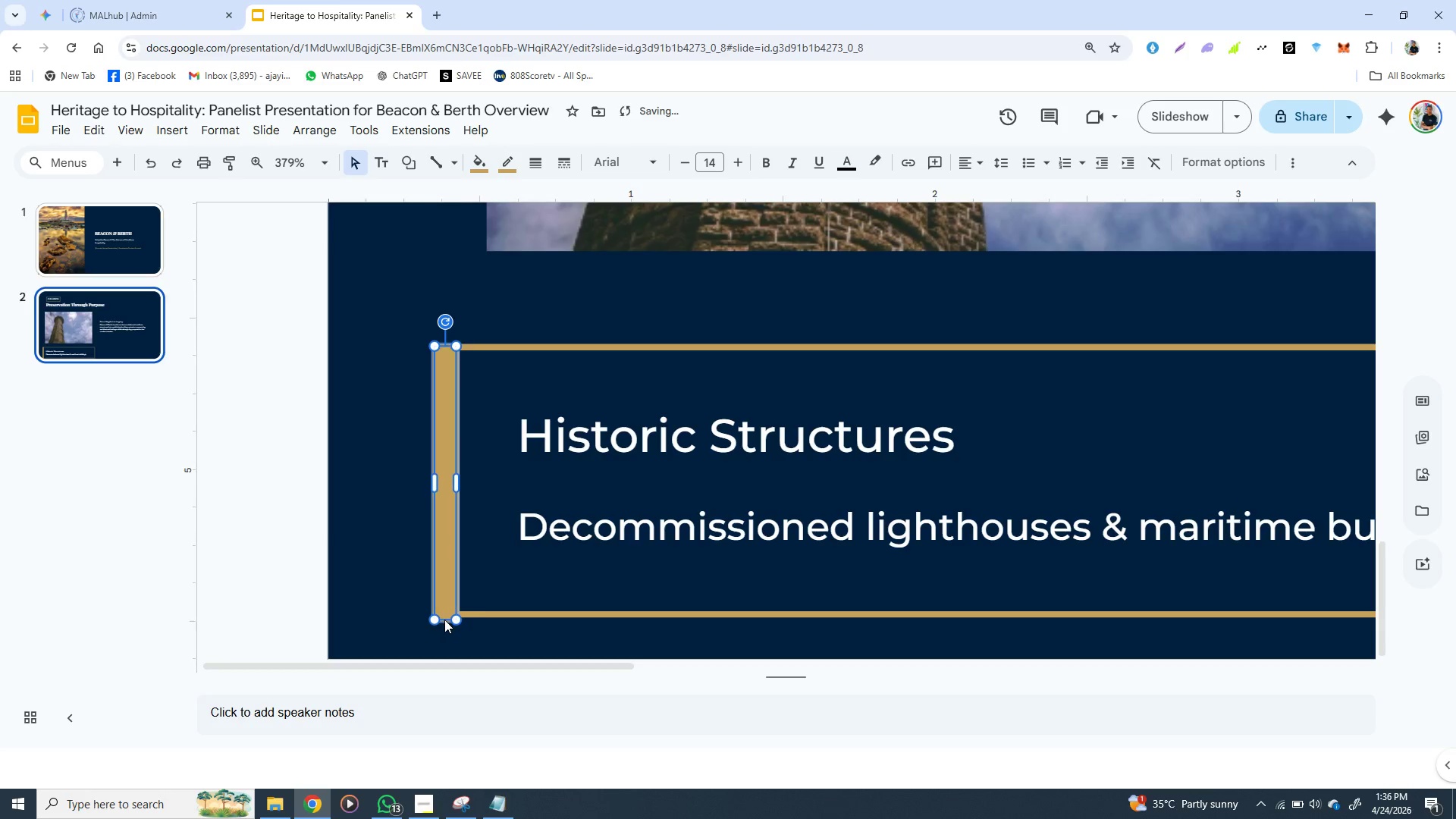 
hold_key(key=ShiftLeft, duration=4.97)
left_click([449, 633])
 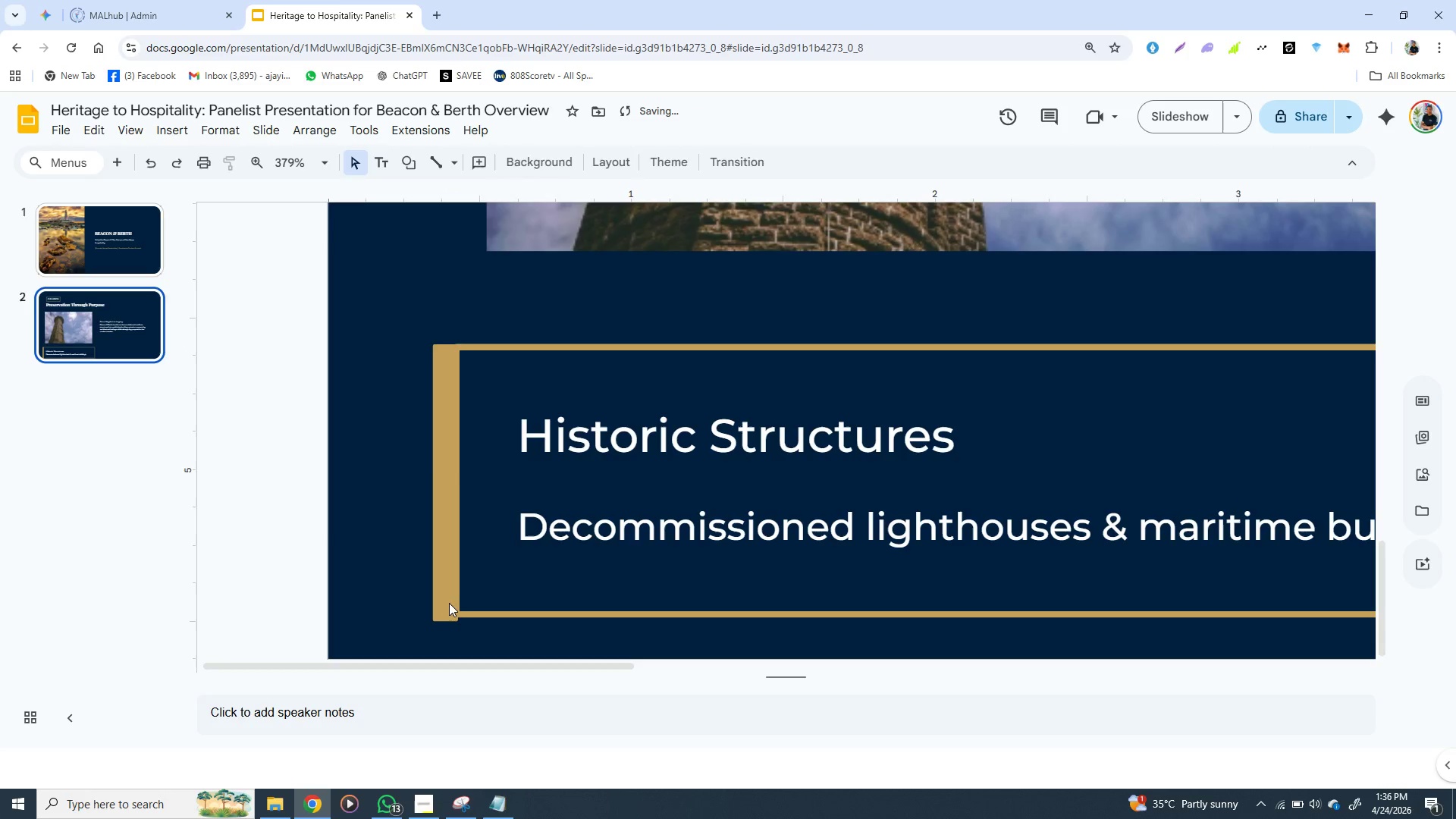 
left_click([449, 603])
 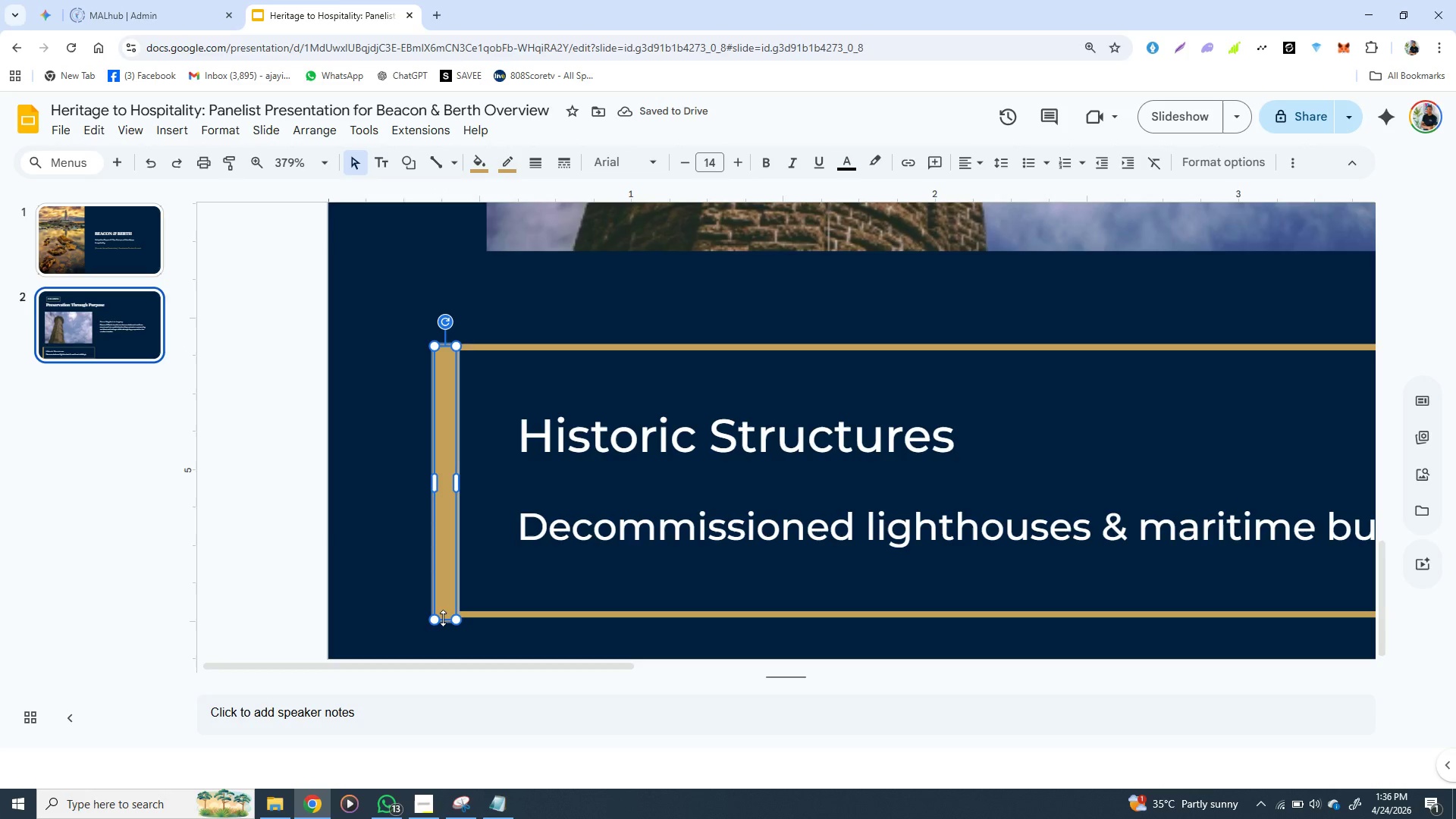 
hold_key(key=ShiftLeft, duration=1.51)
 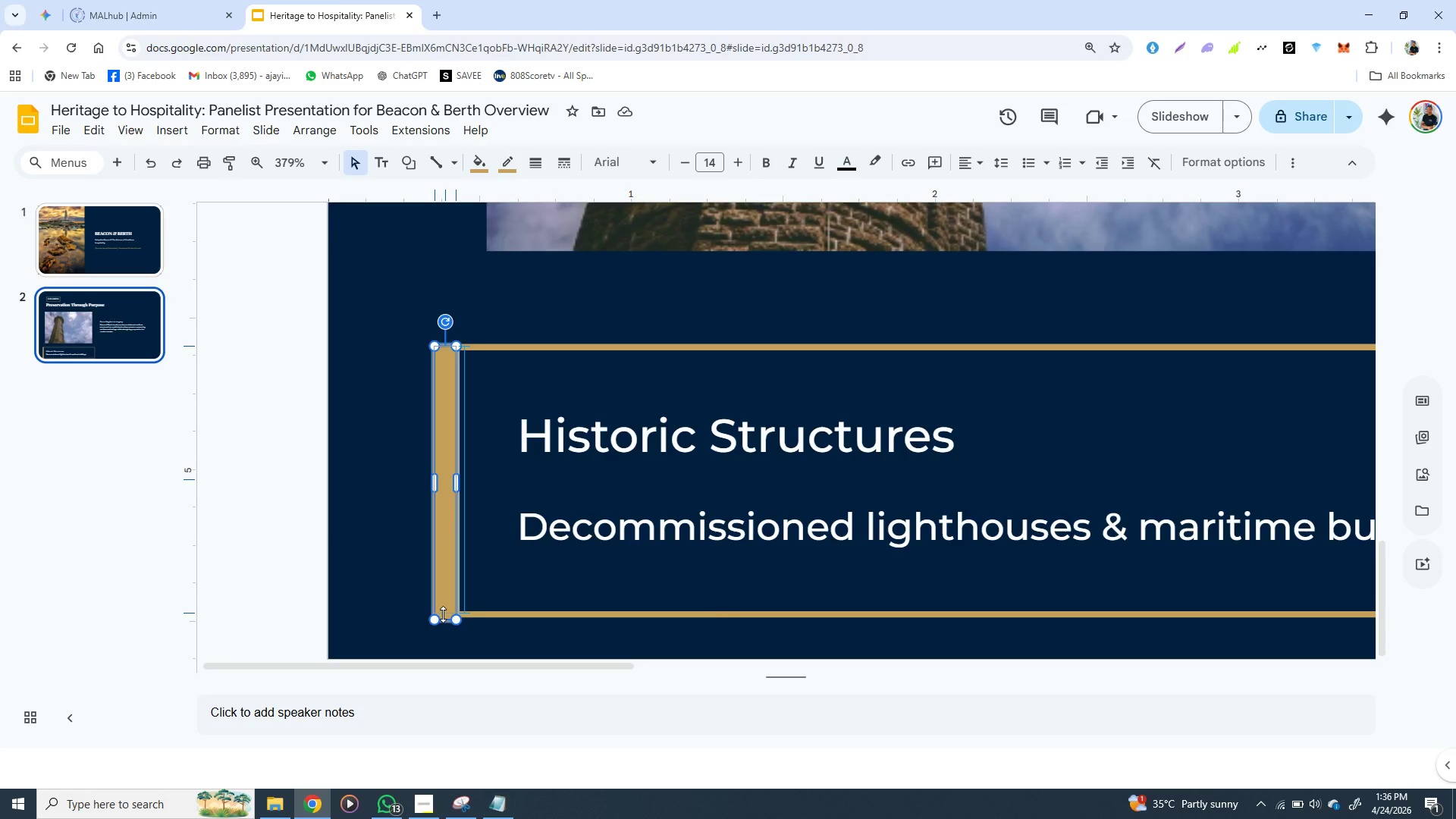 
hold_key(key=ShiftLeft, duration=1.52)
 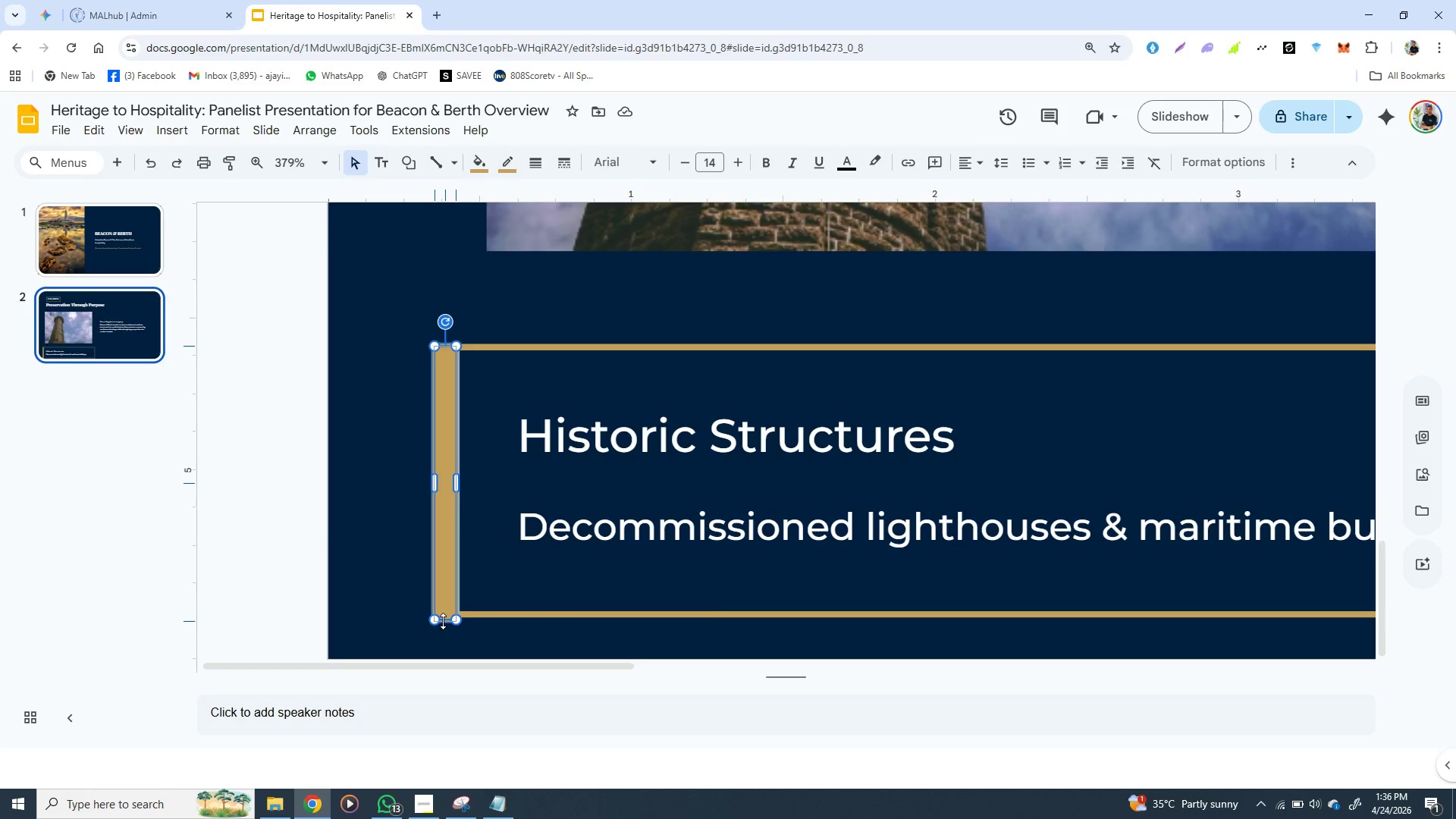 
hold_key(key=ShiftLeft, duration=1.5)
 